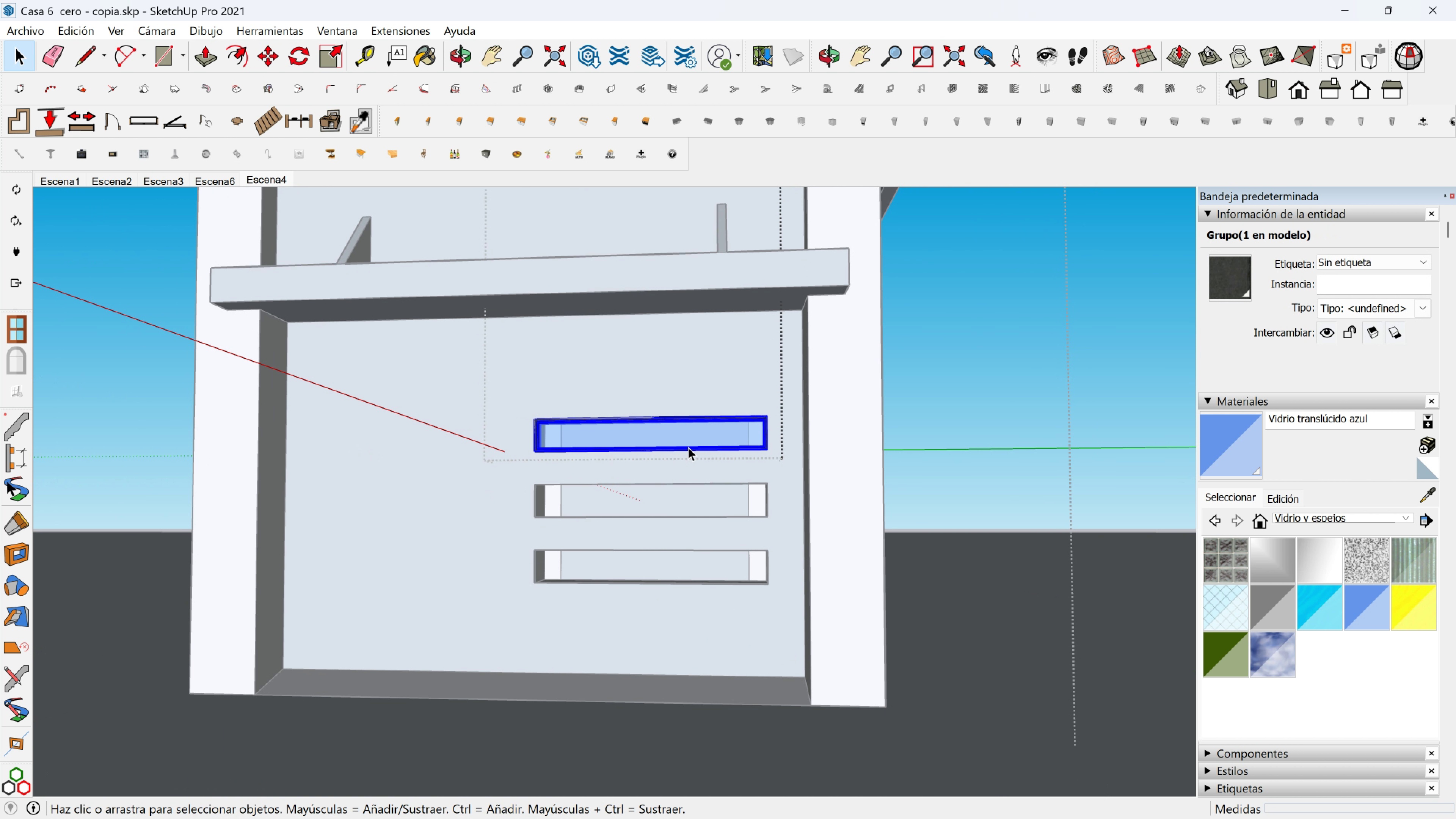 
key(M)
 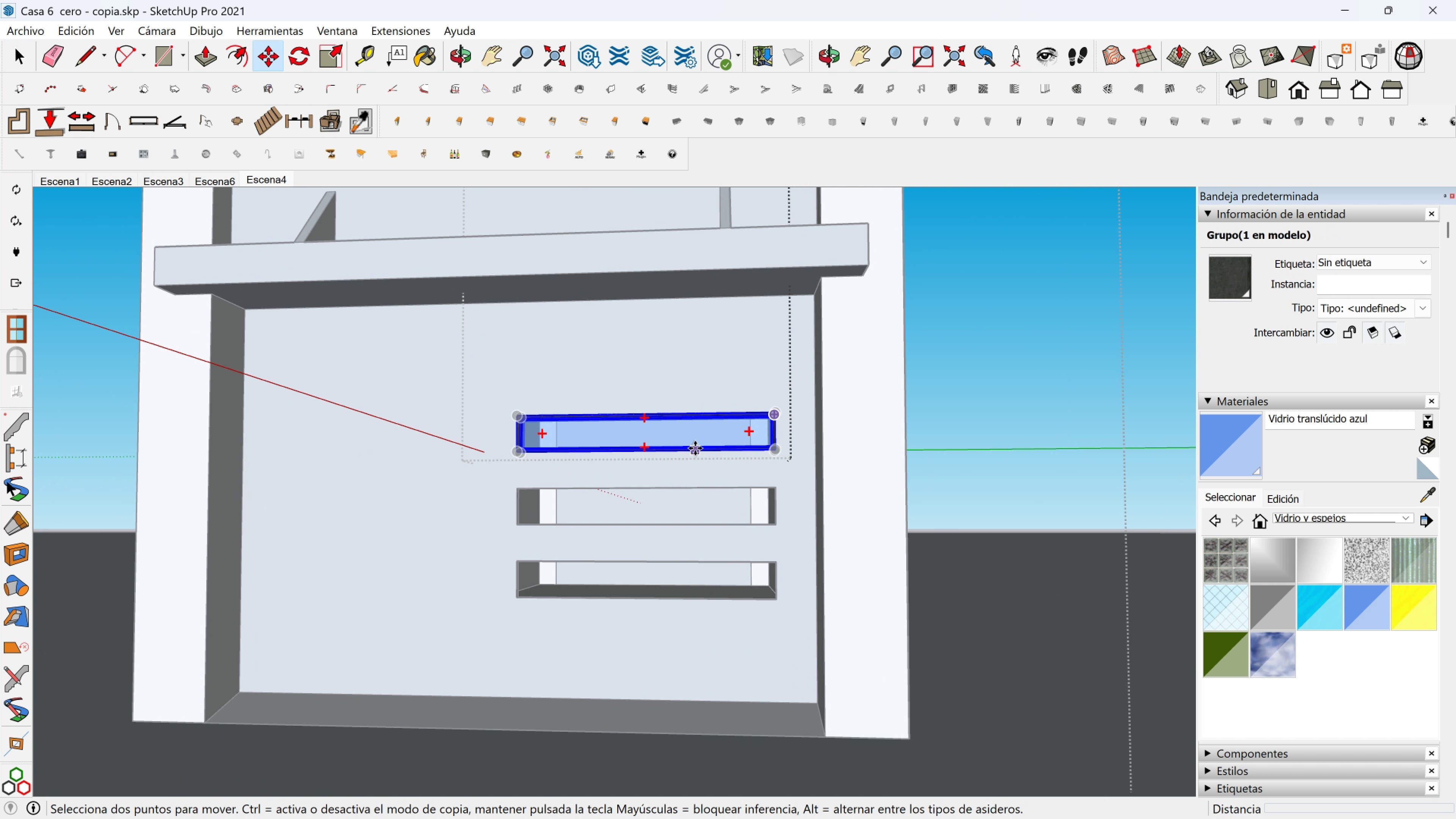 
scroll: coordinate [820, 369], scroll_direction: up, amount: 9.0
 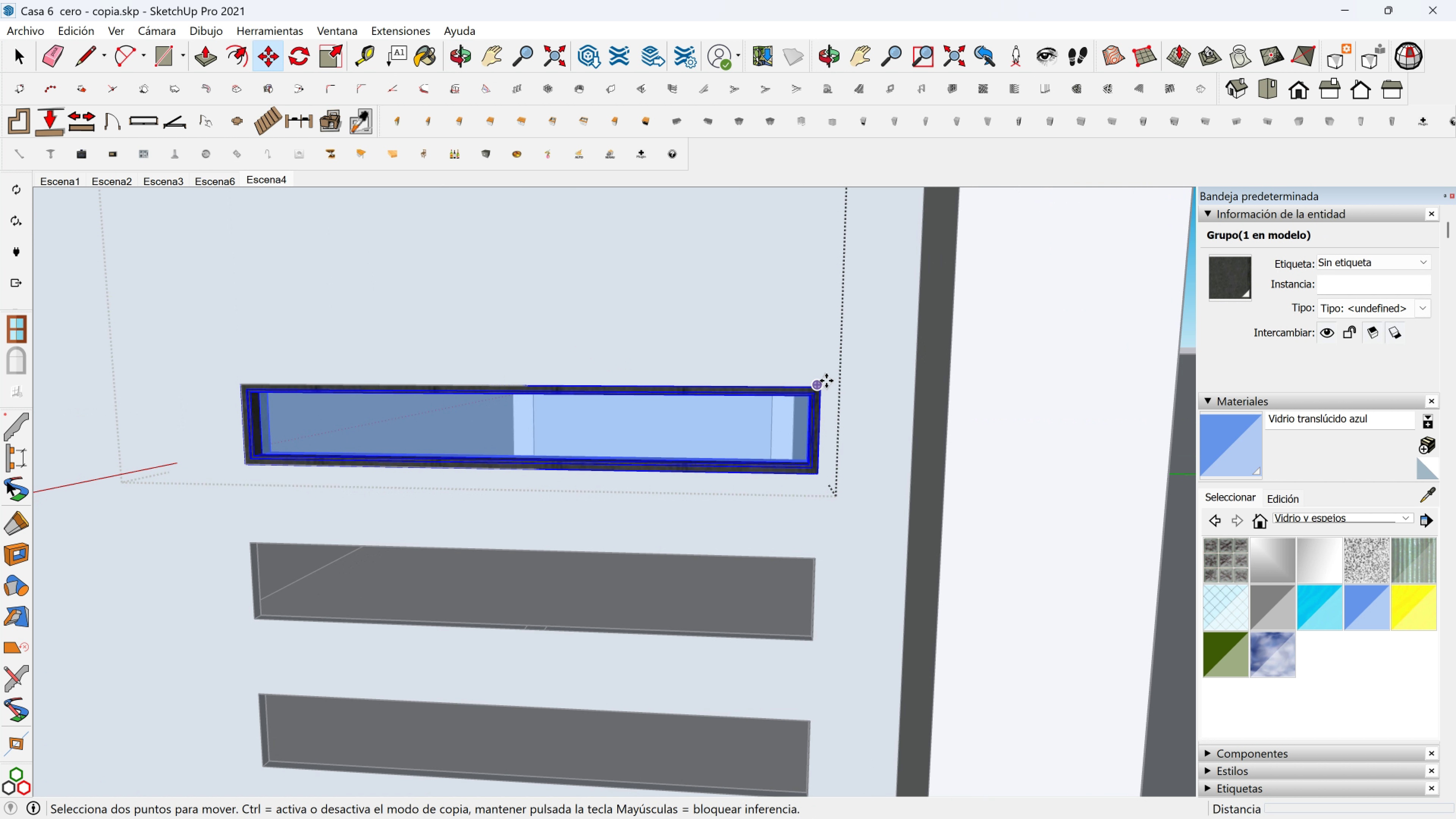 
left_click([826, 381])
 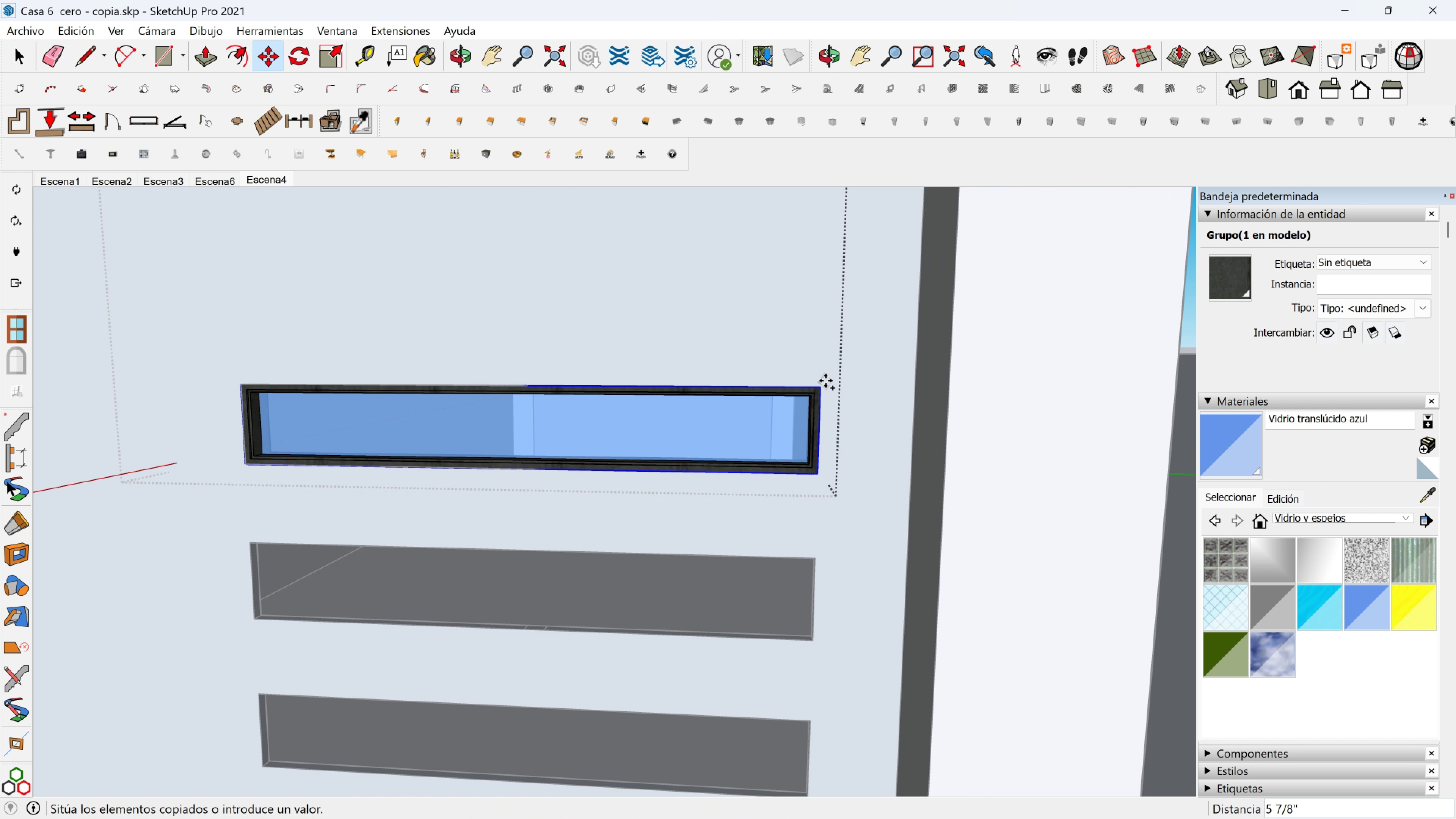 
key(Control+ControlLeft)
 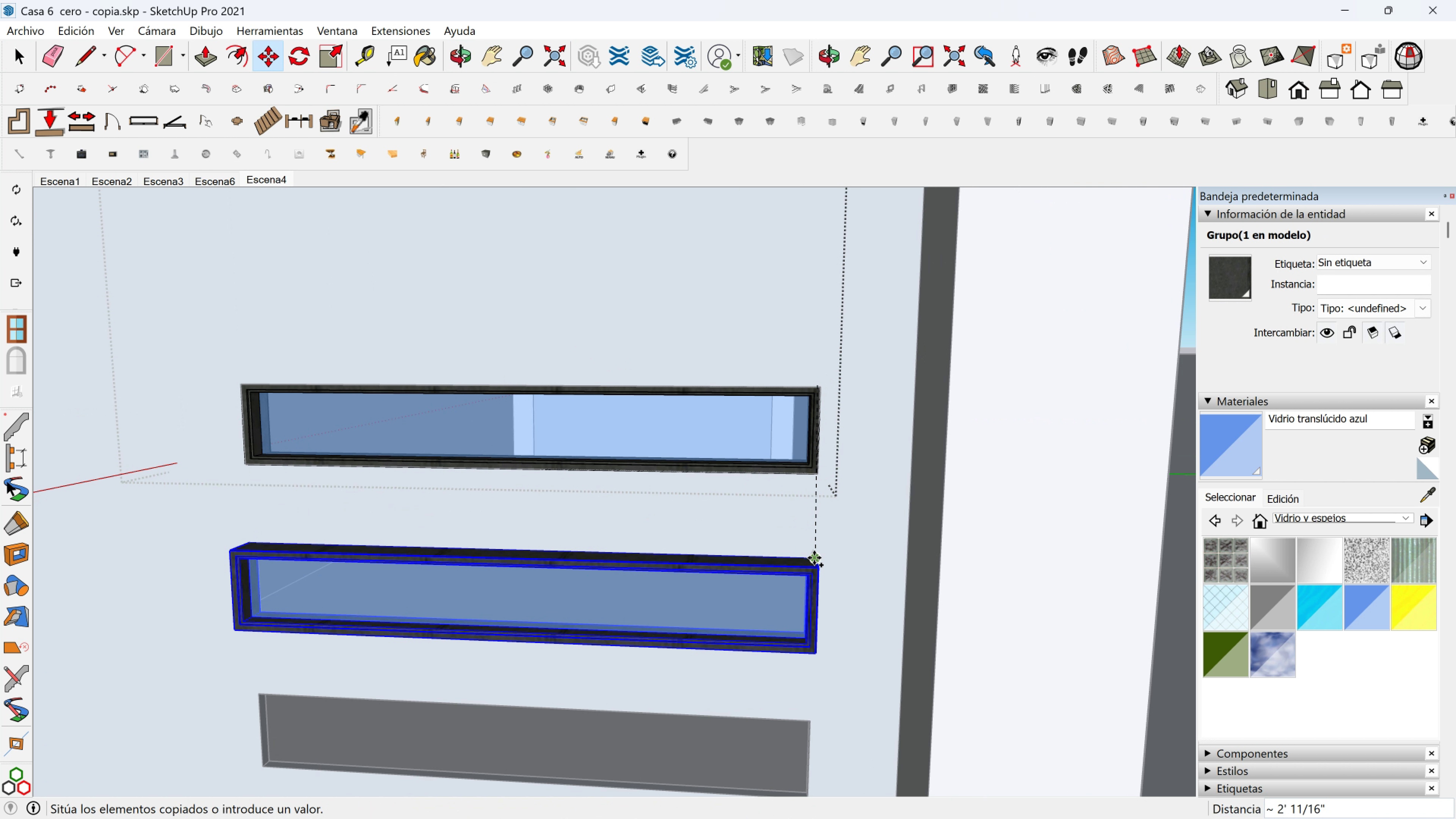 
key(Shift+ShiftLeft)
 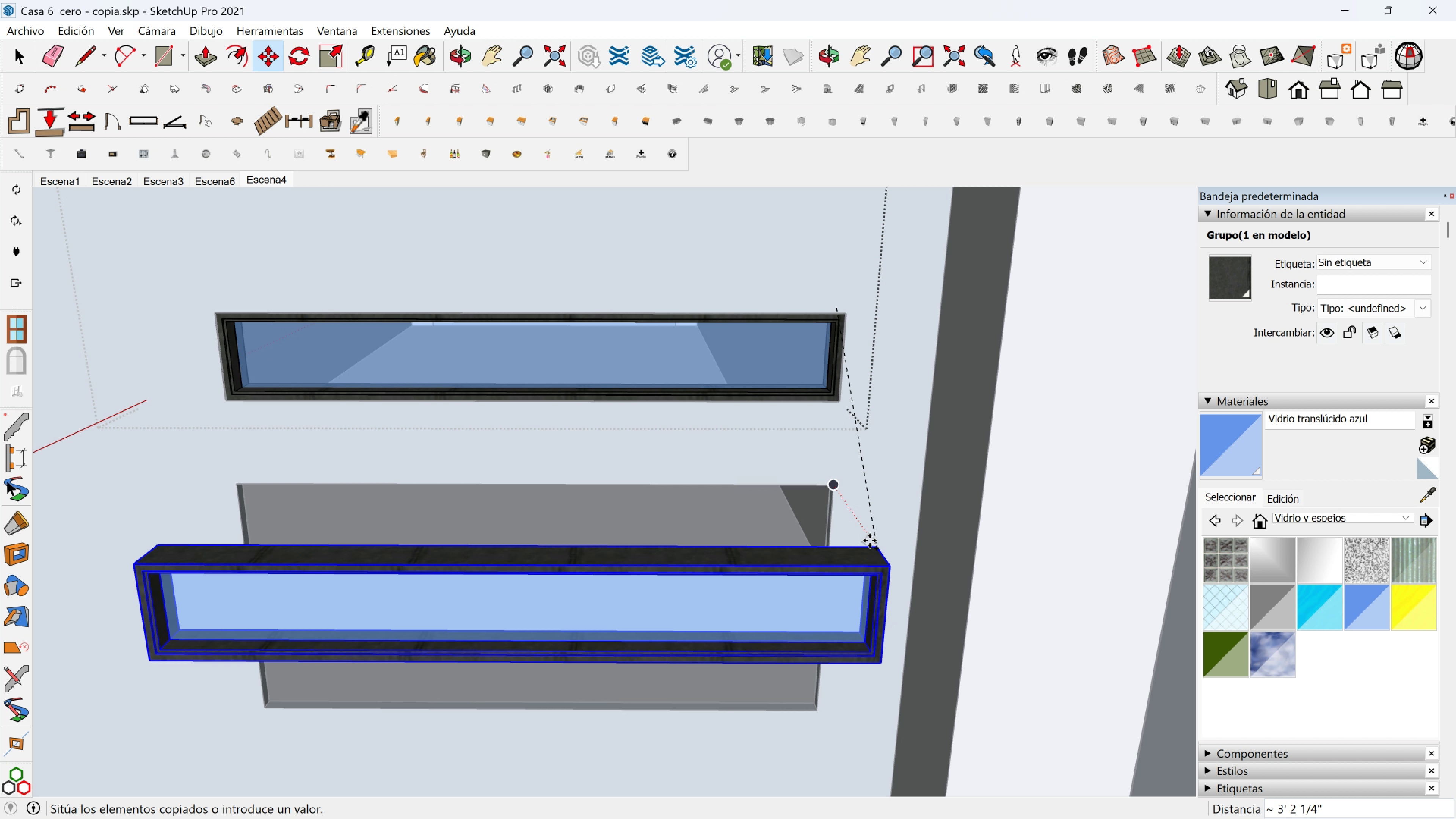 
key(Escape)
 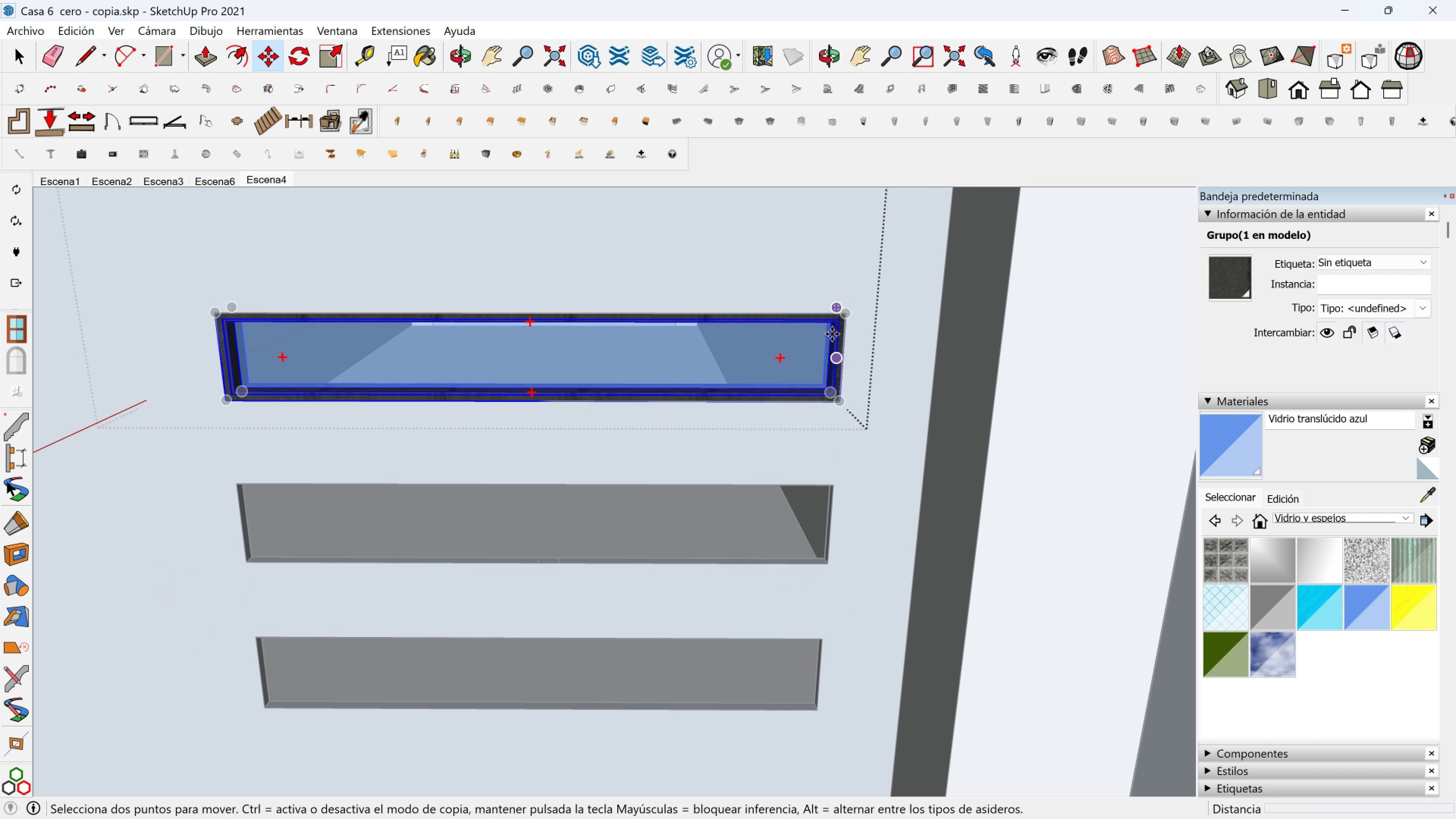 
scroll: coordinate [832, 334], scroll_direction: up, amount: 3.0
 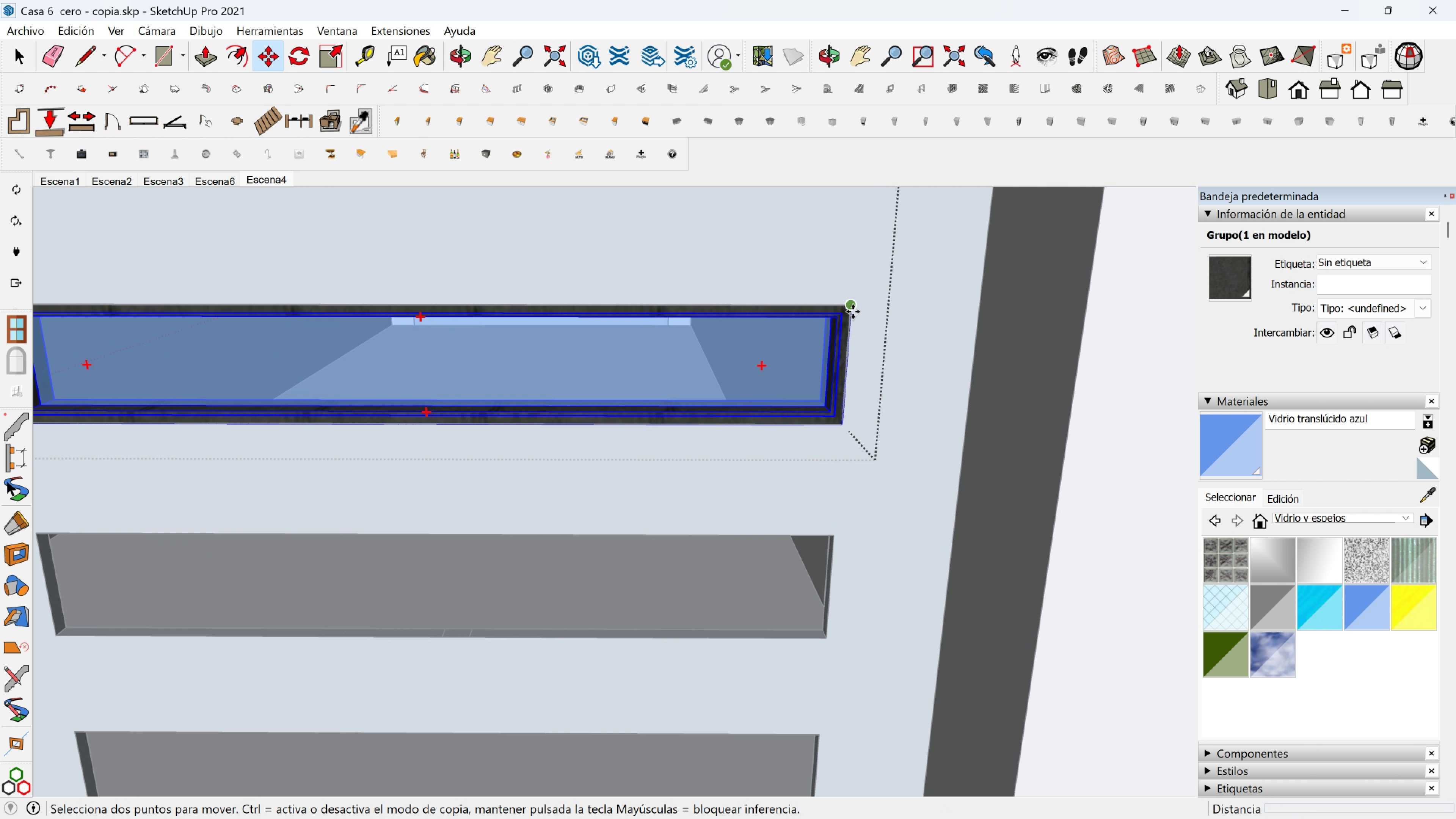 
left_click([853, 312])
 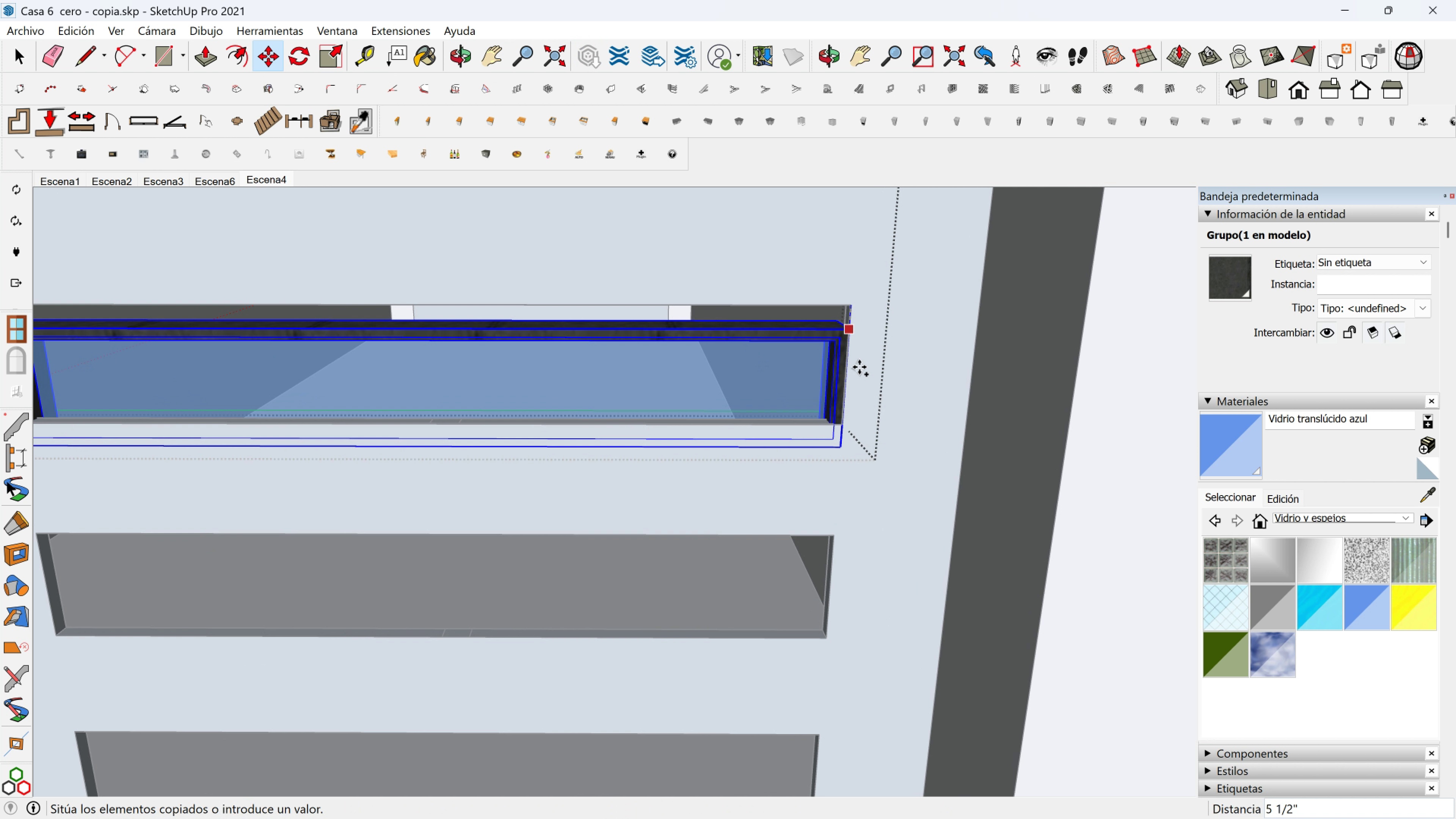 
key(Control+ControlLeft)
 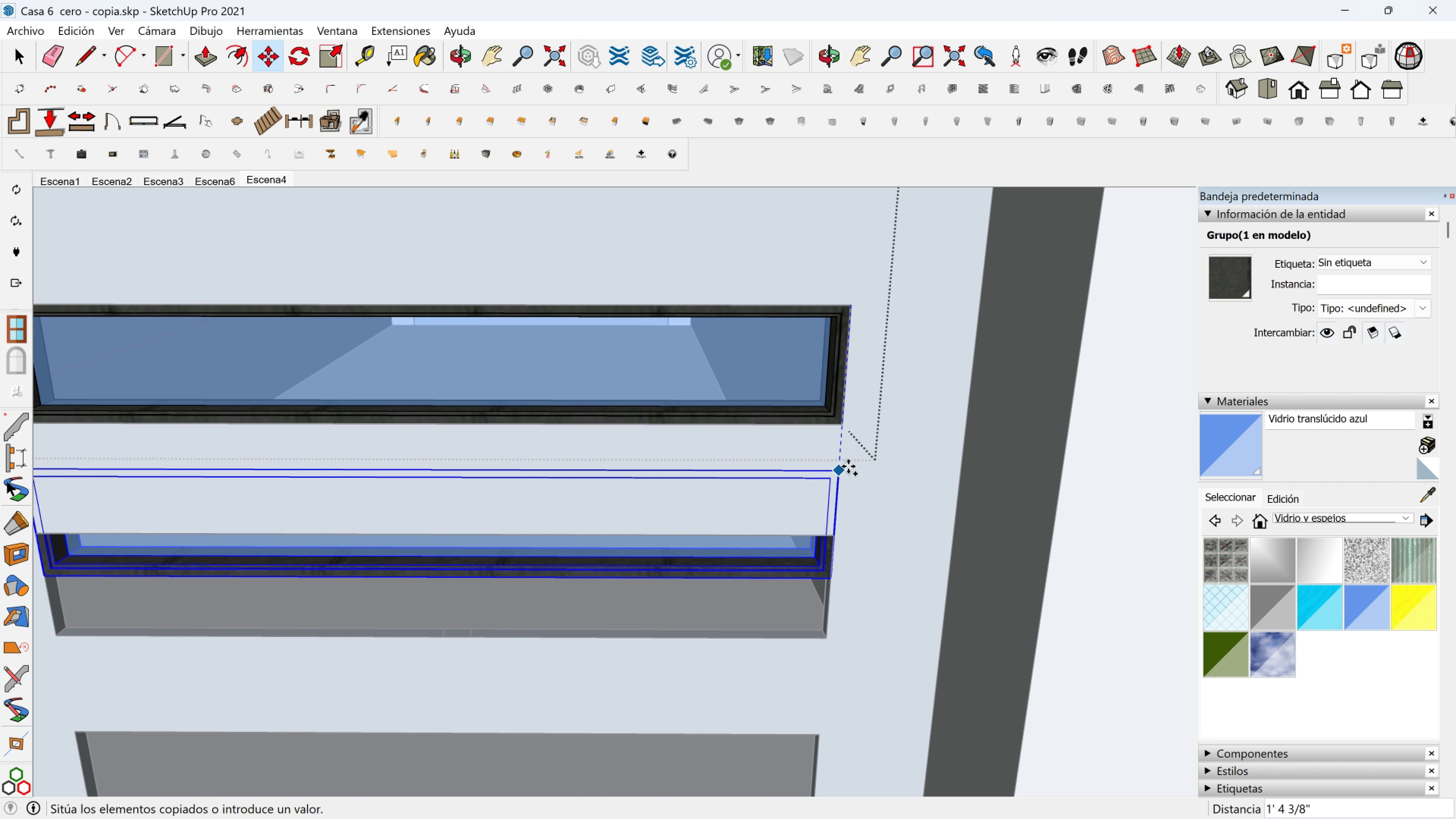 
key(Space)
 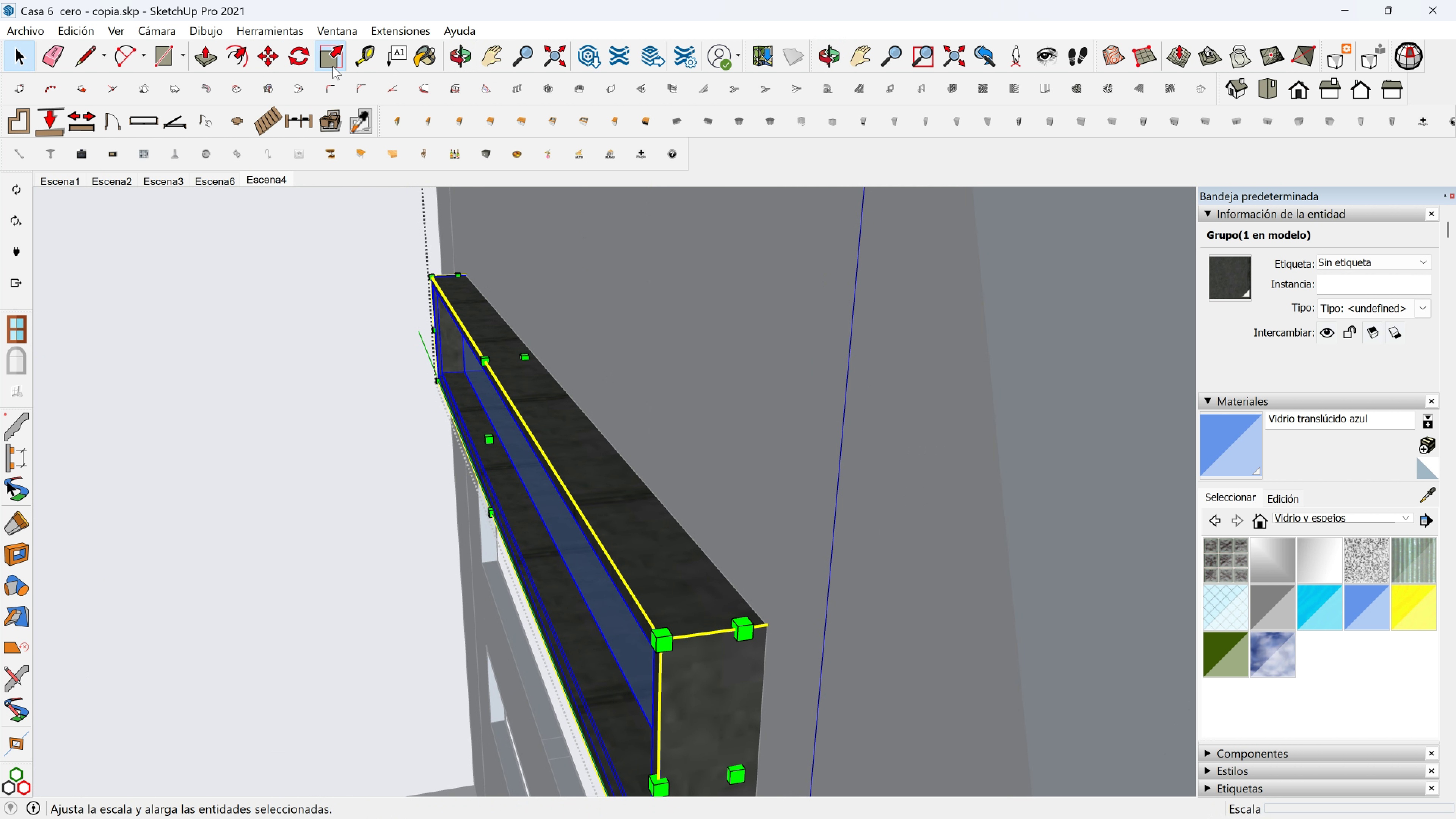 
left_click([488, 437])
 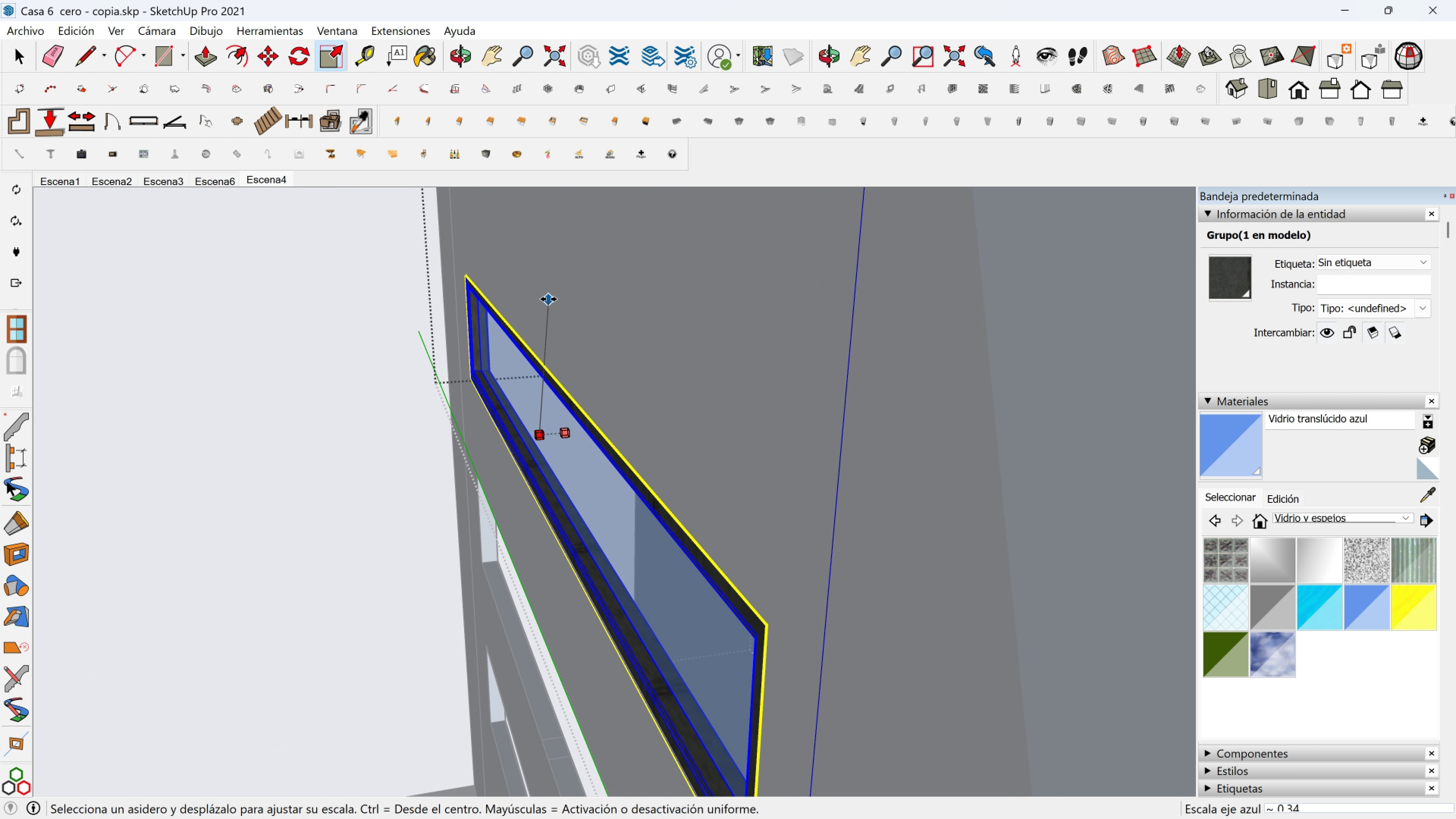 
key(Shift+ShiftLeft)
 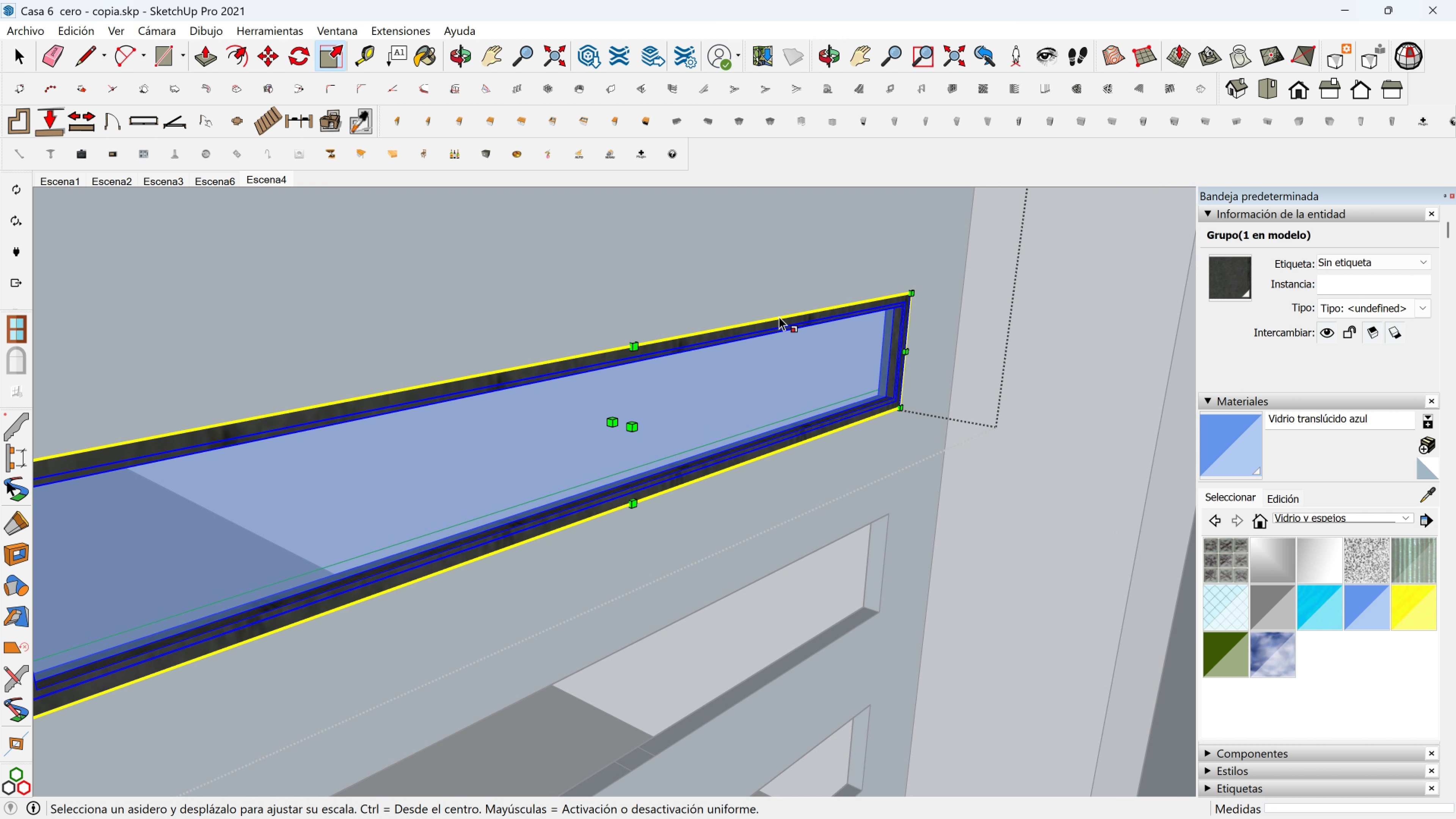 
key(M)
 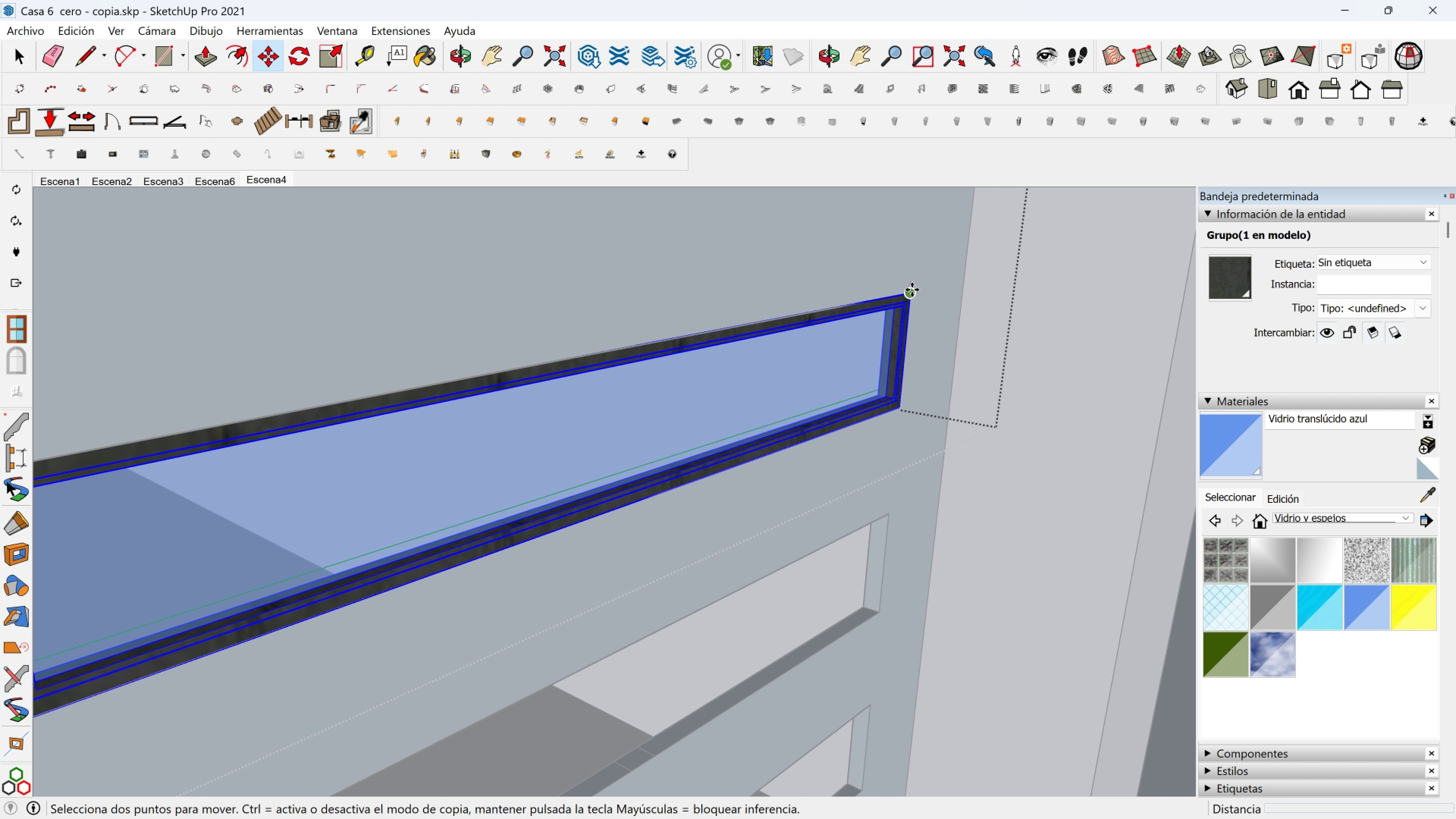 
key(Control+ControlLeft)
 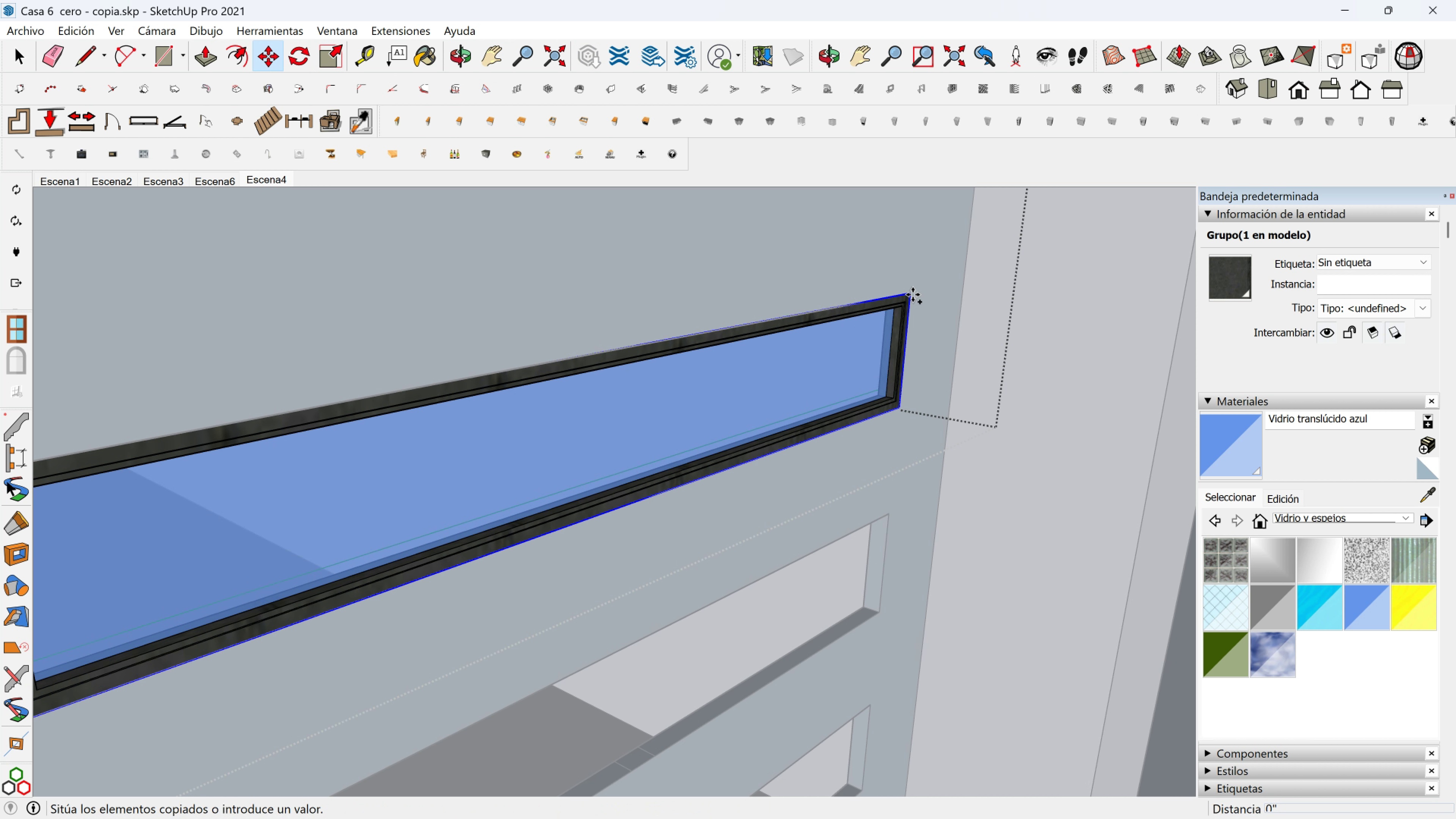 
left_click([912, 290])
 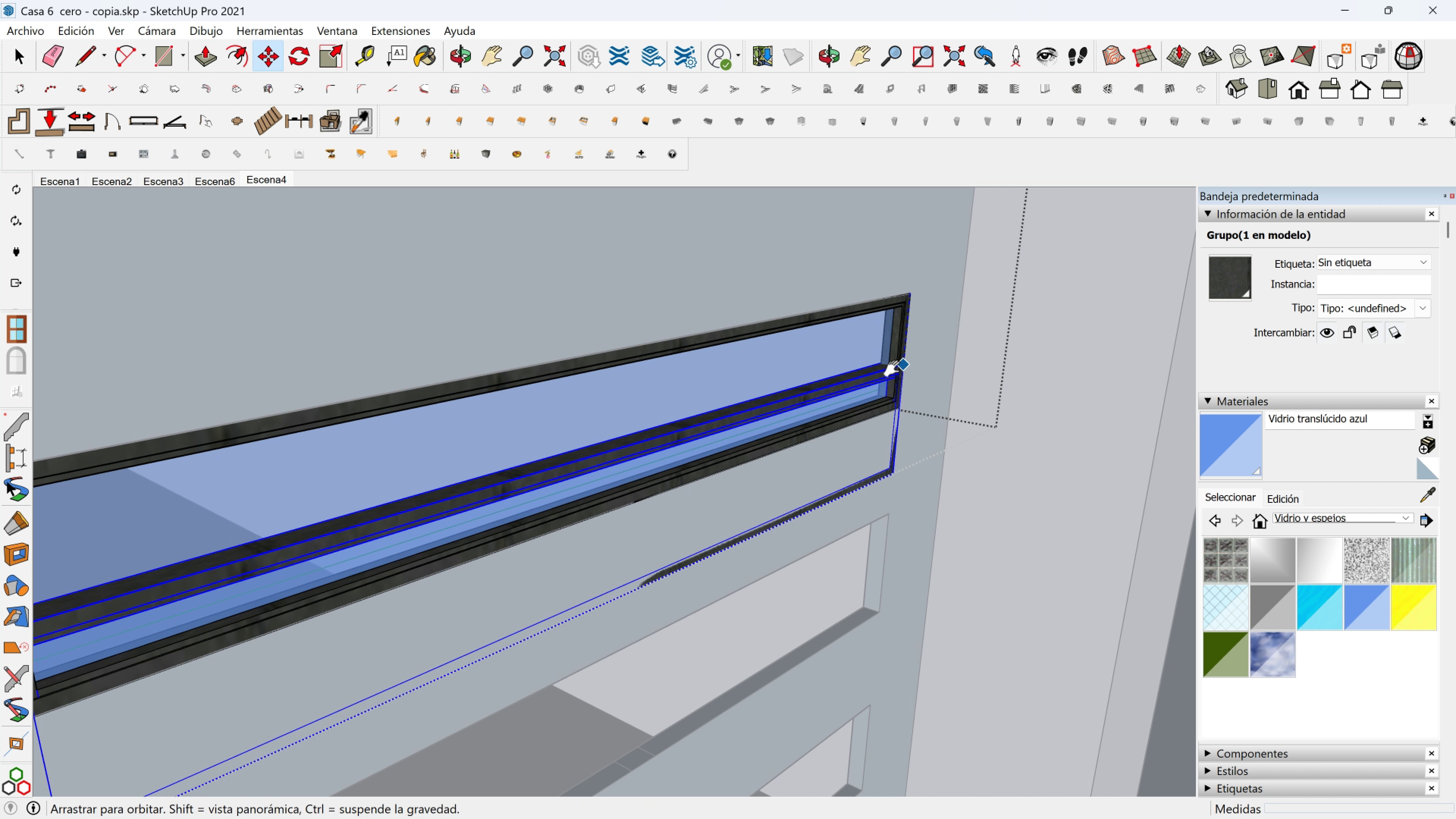 
hold_key(key=ShiftLeft, duration=0.43)
 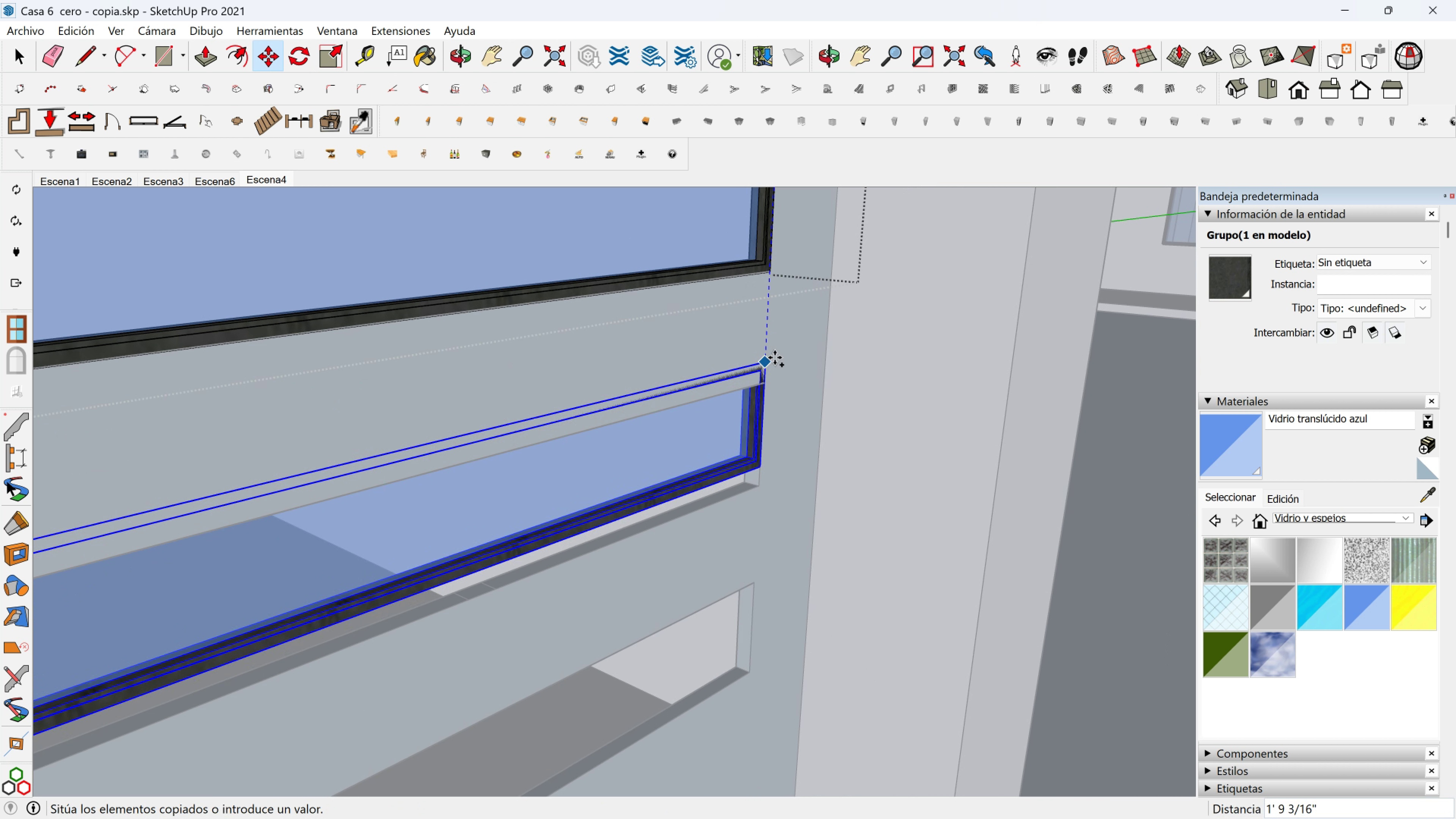 
hold_key(key=ShiftLeft, duration=1.41)
left_click([764, 378])
 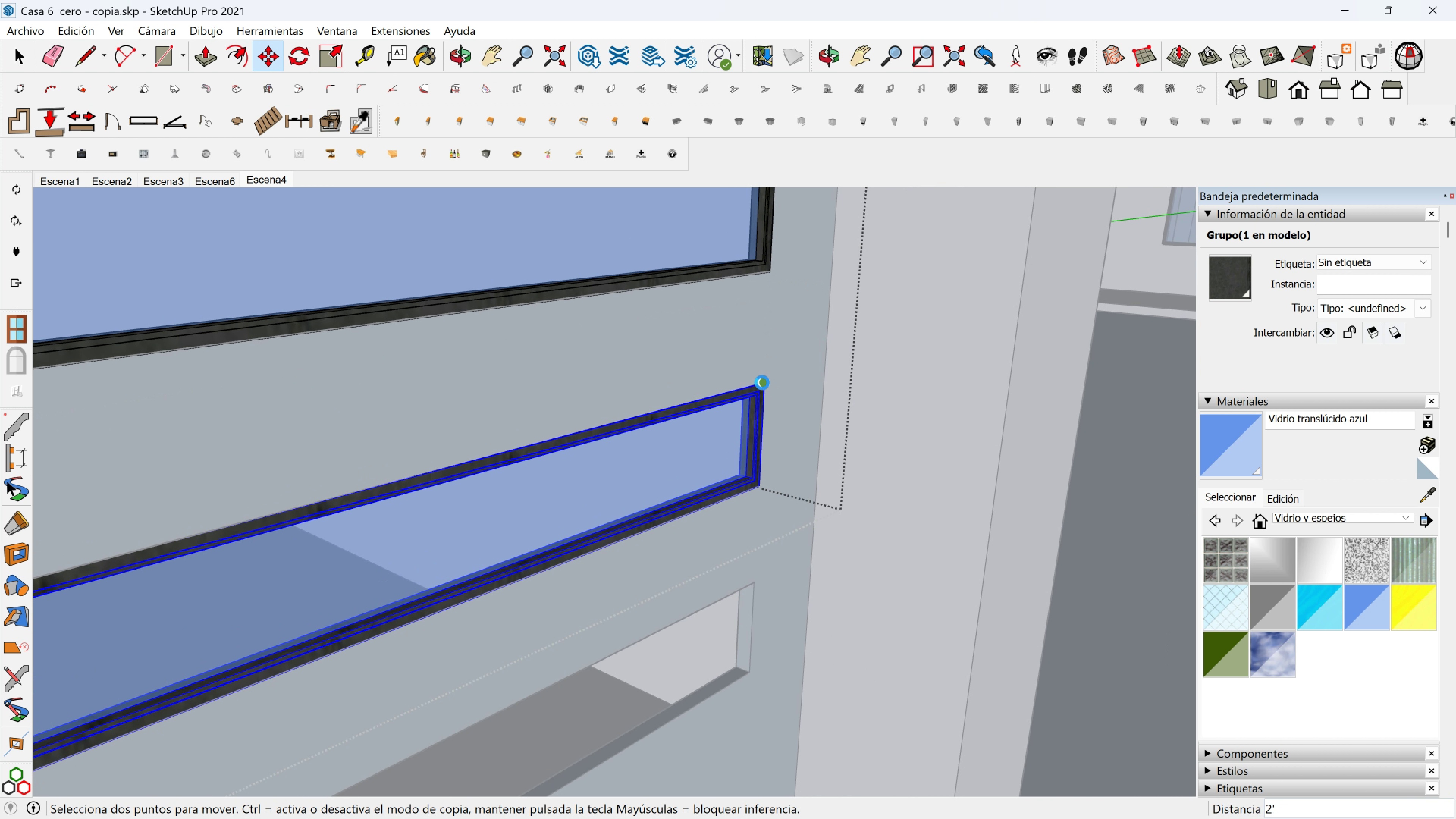 
left_click([762, 381])
 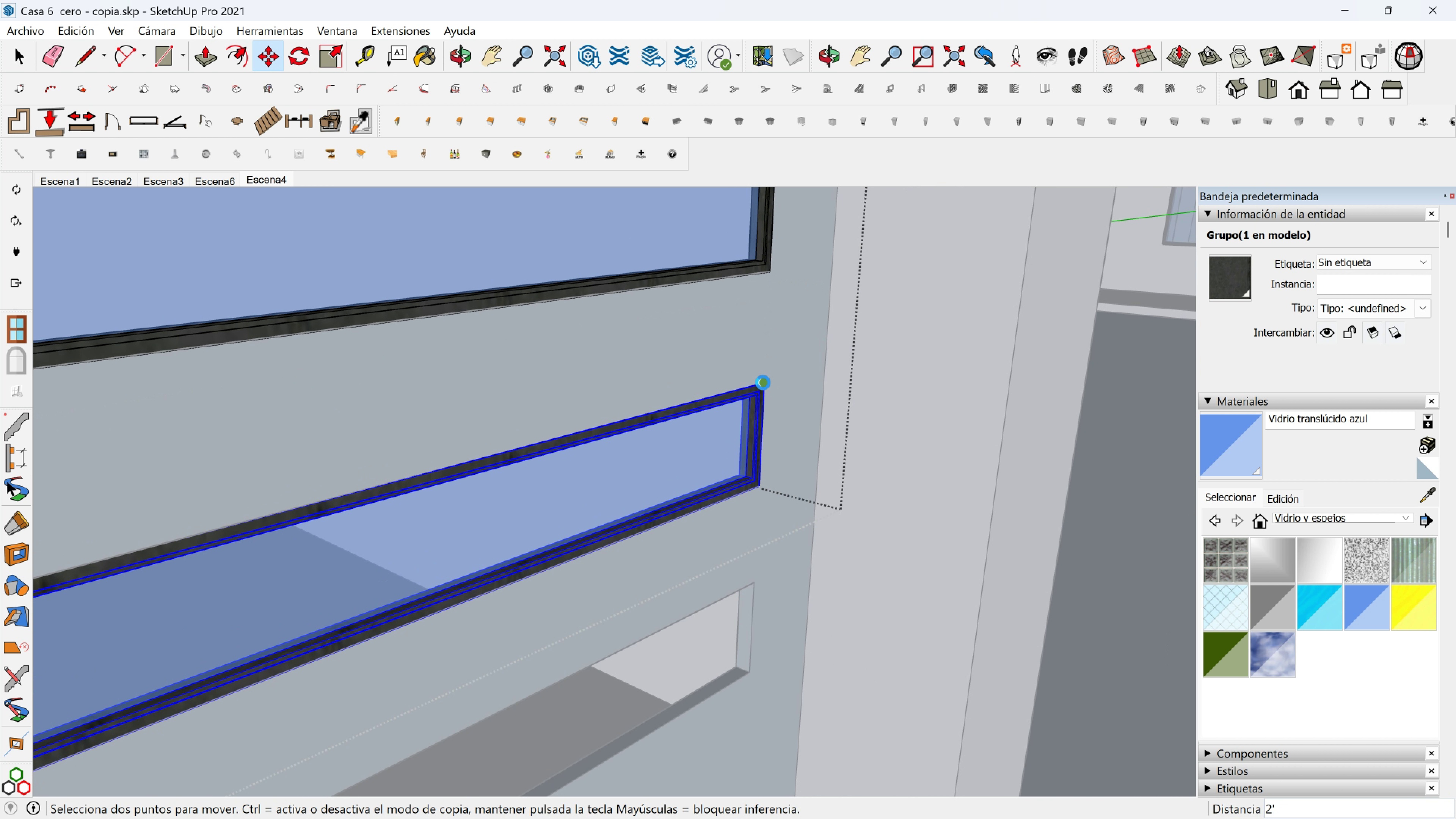 
key(Control+ControlLeft)
 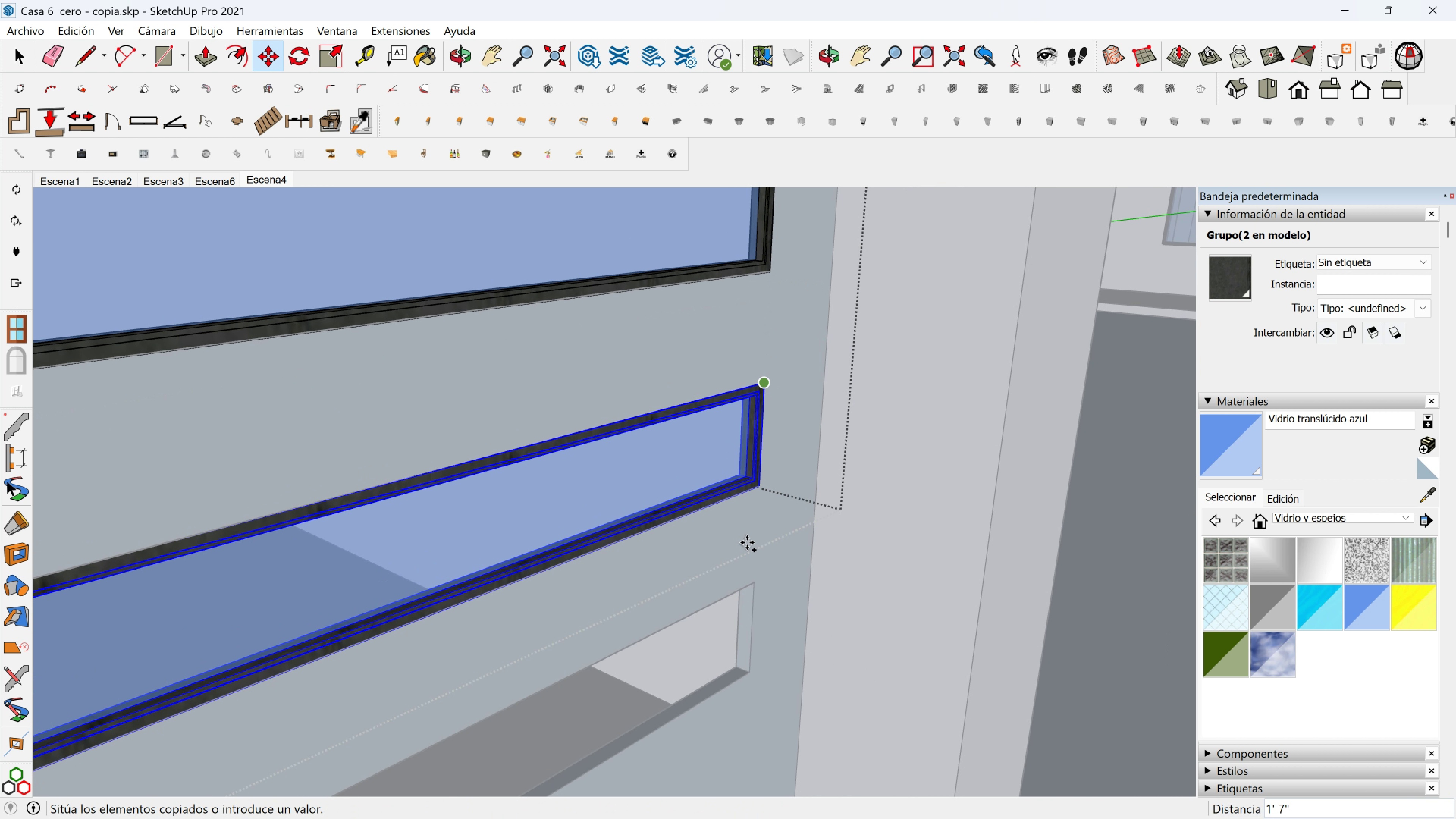 
hold_key(key=ShiftLeft, duration=1.34)
left_click([728, 457])
 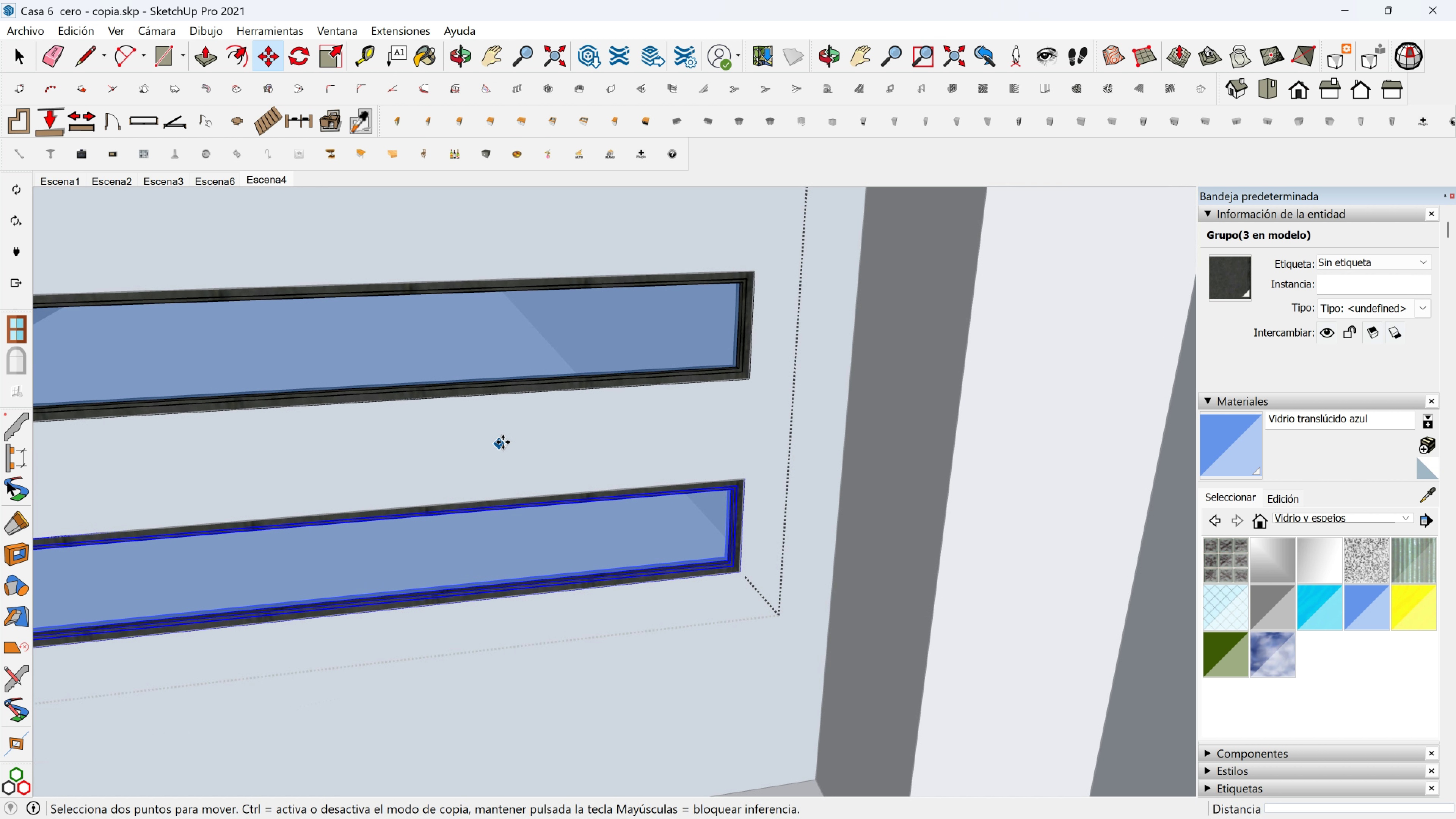 
key(Space)
 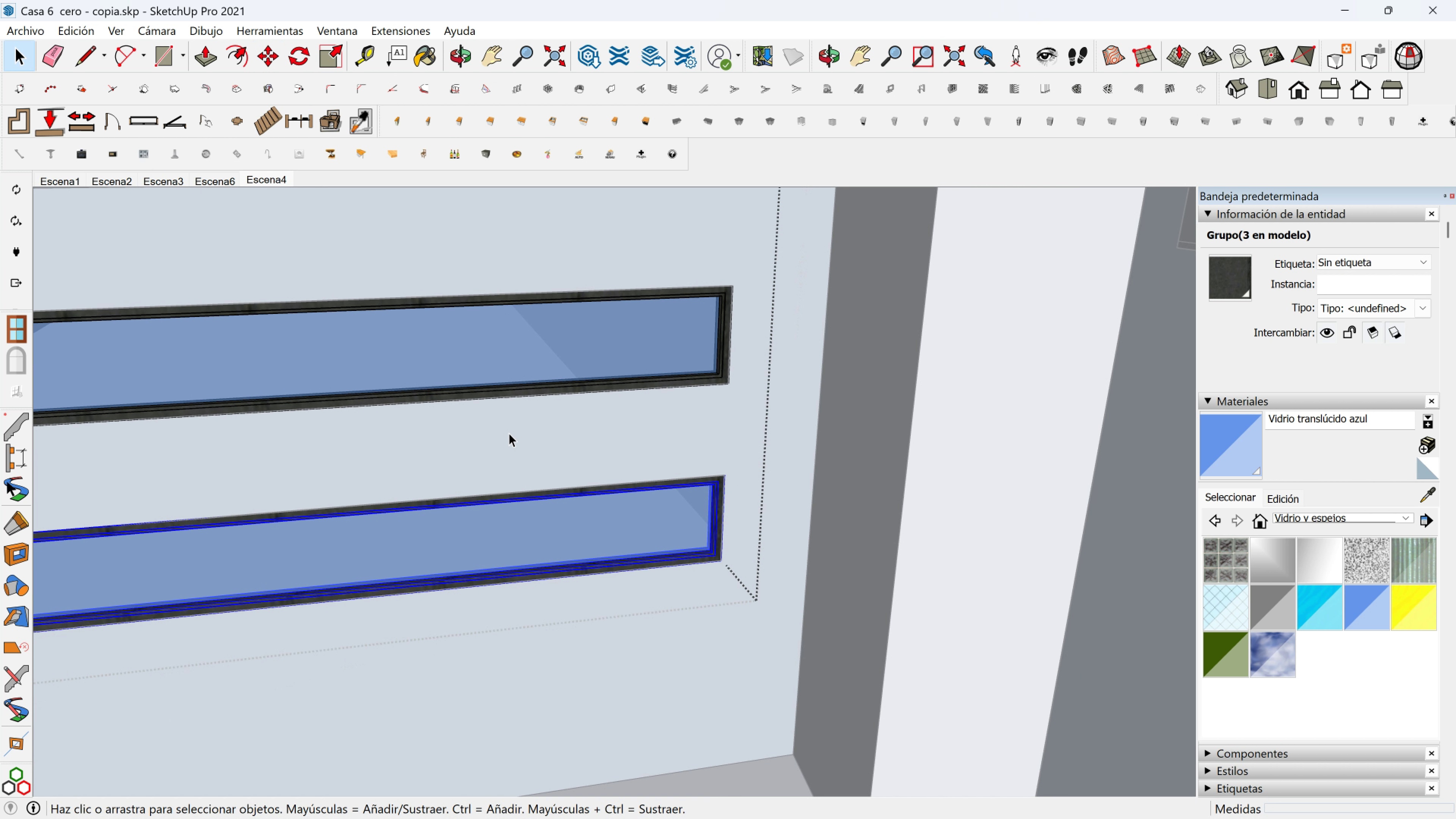 
scroll: coordinate [505, 433], scroll_direction: down, amount: 9.0
 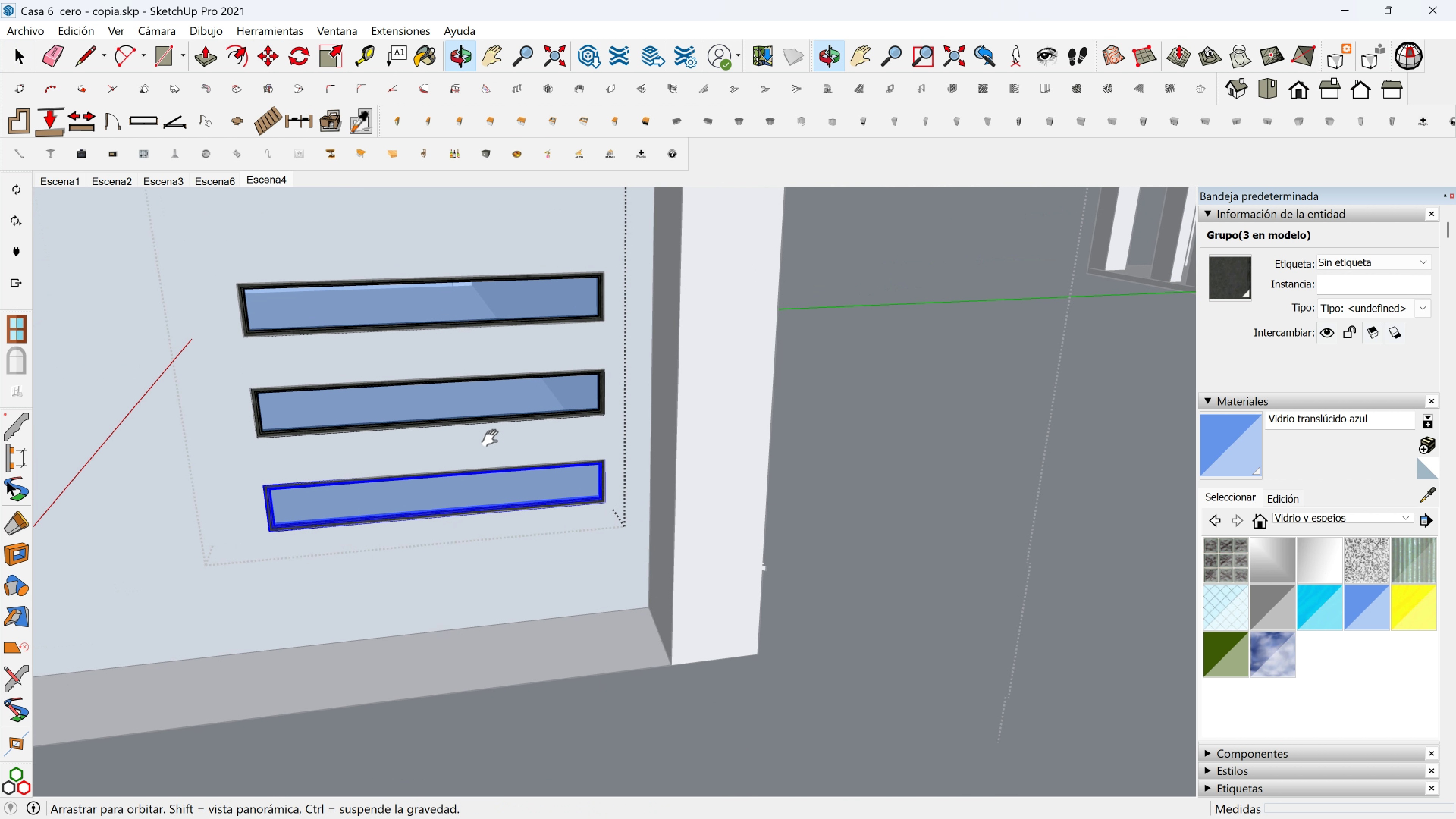 
hold_key(key=ShiftLeft, duration=0.35)
 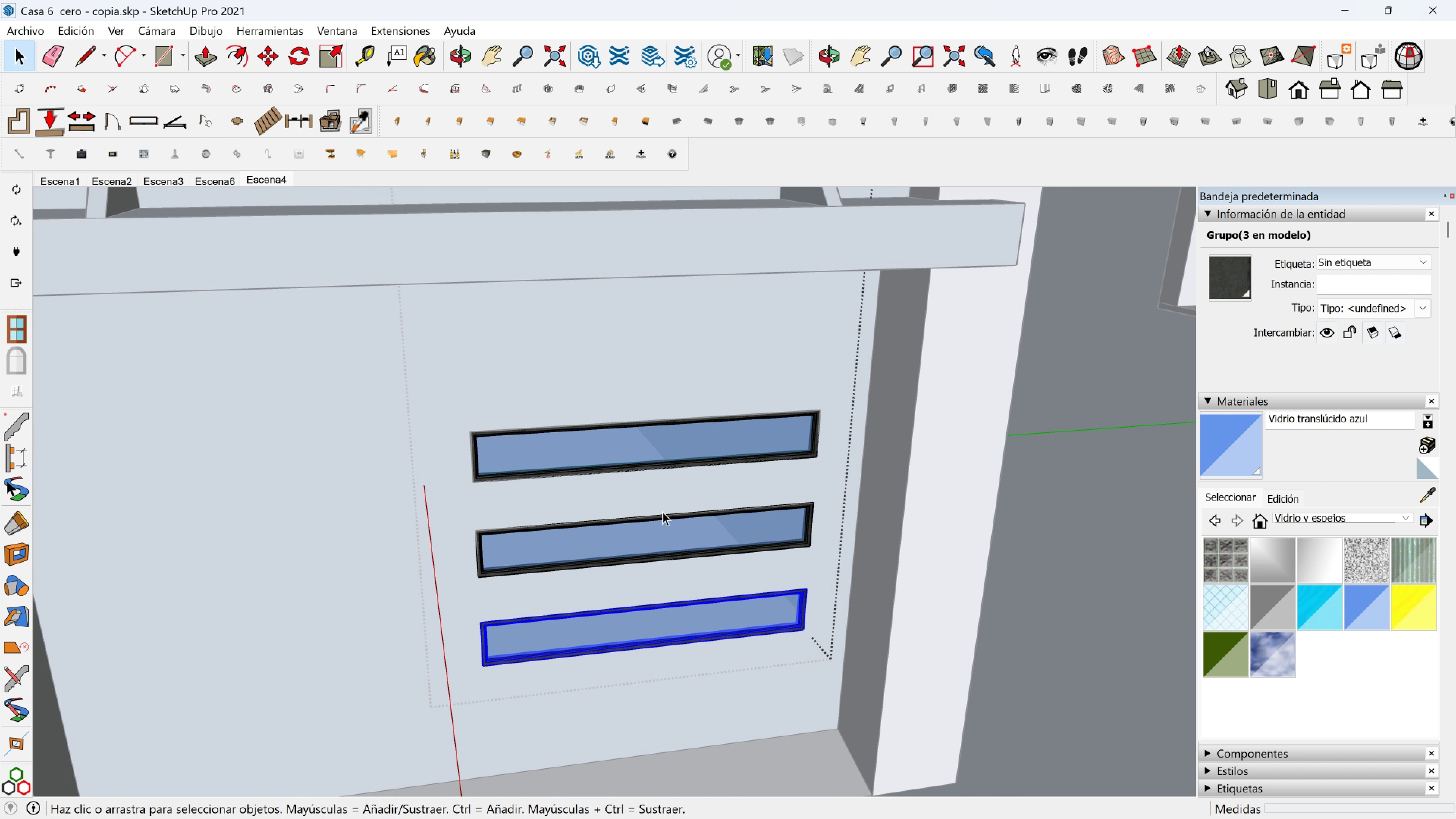 
key(Escape)
 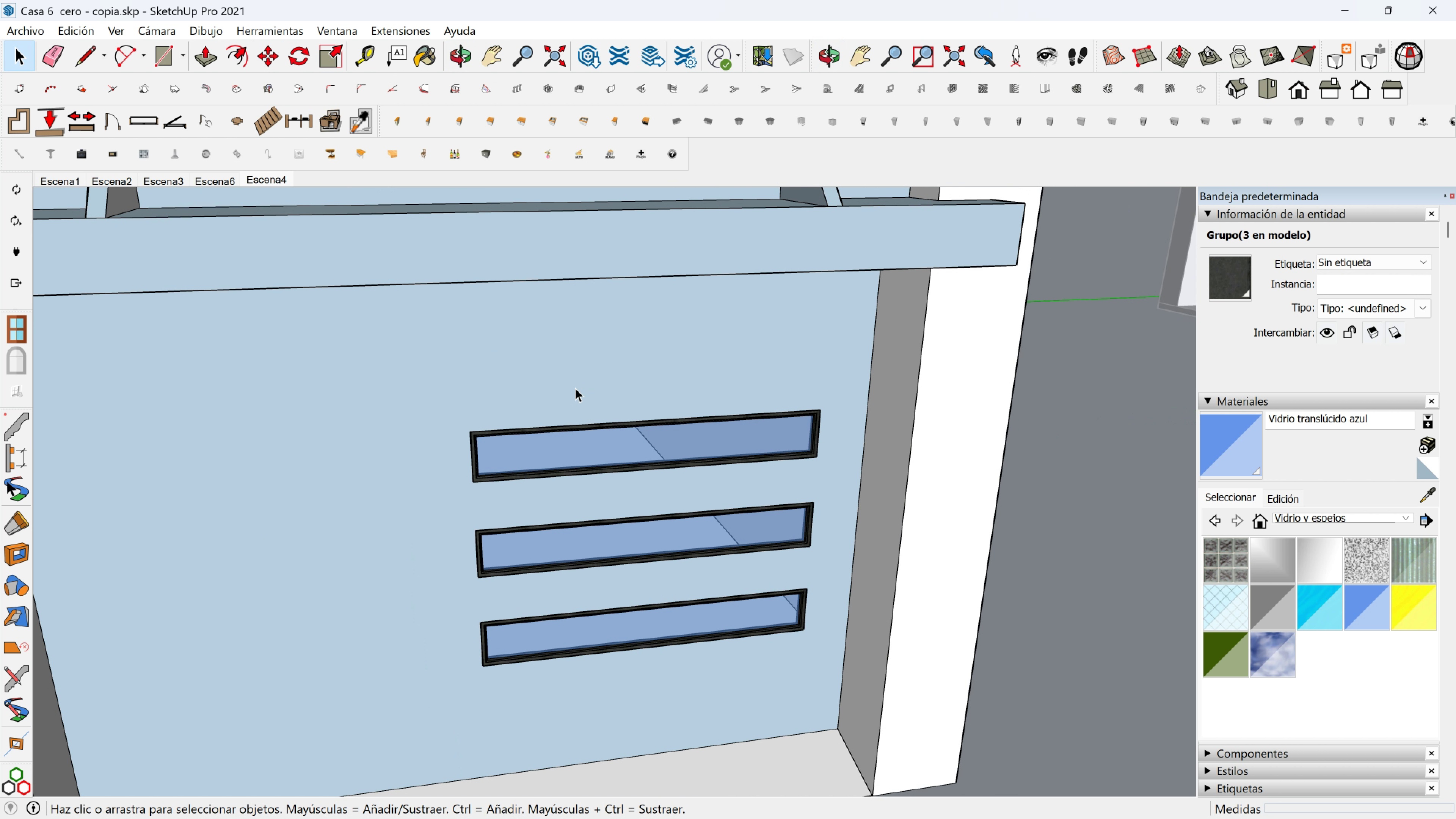 
scroll: coordinate [563, 339], scroll_direction: down, amount: 8.0
 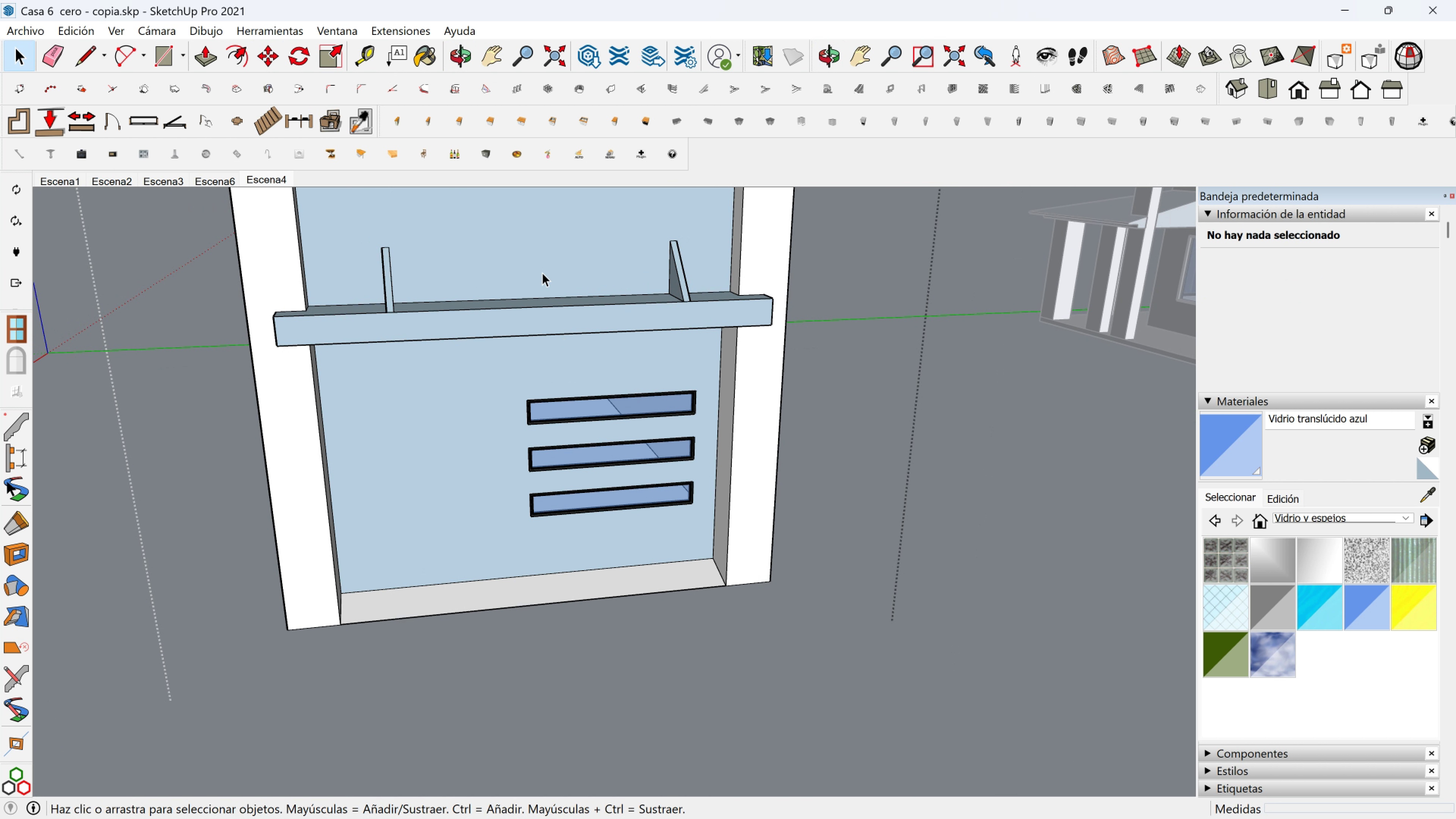 
hold_key(key=ShiftLeft, duration=0.33)
 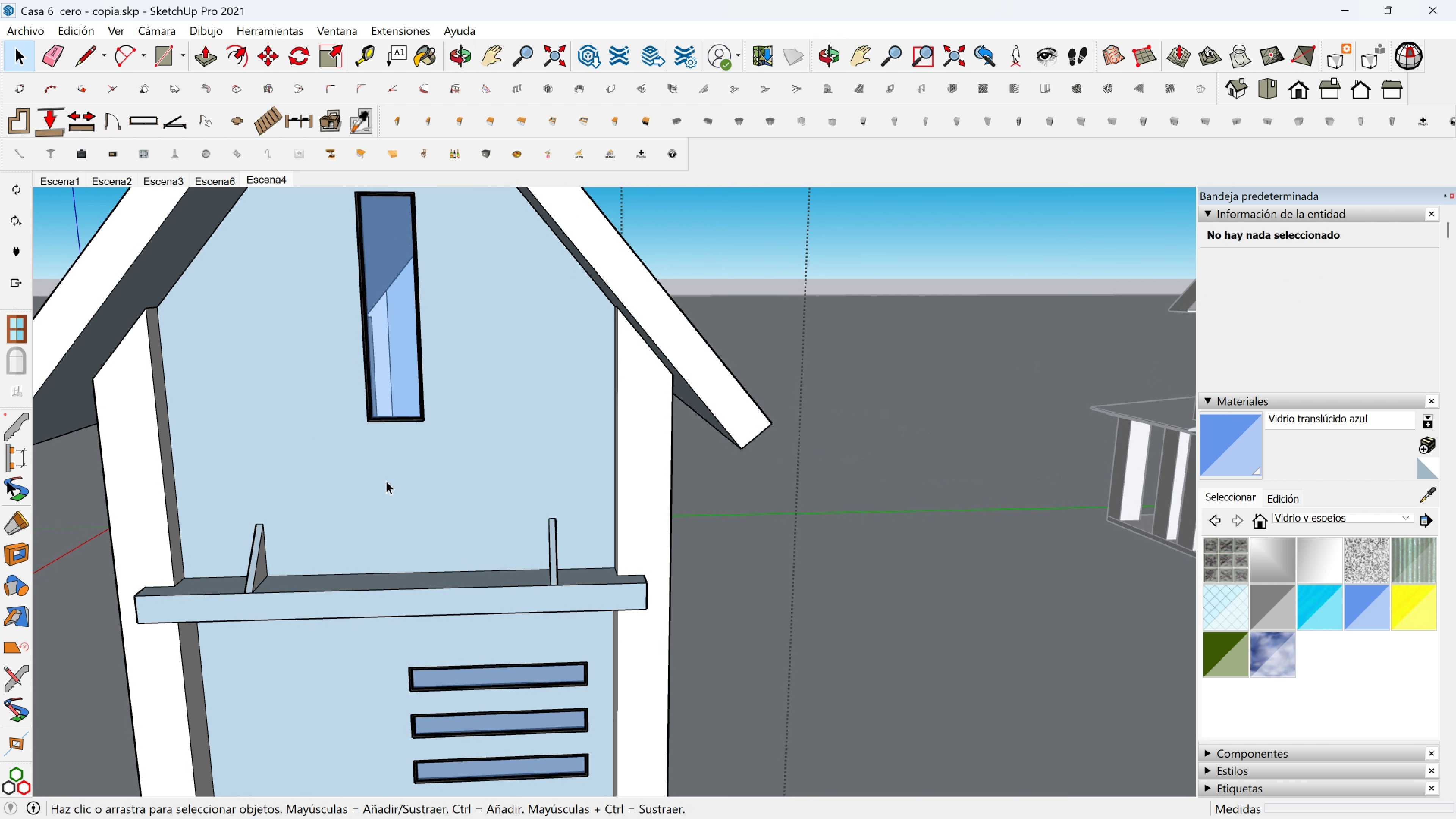 
scroll: coordinate [456, 466], scroll_direction: down, amount: 5.0
 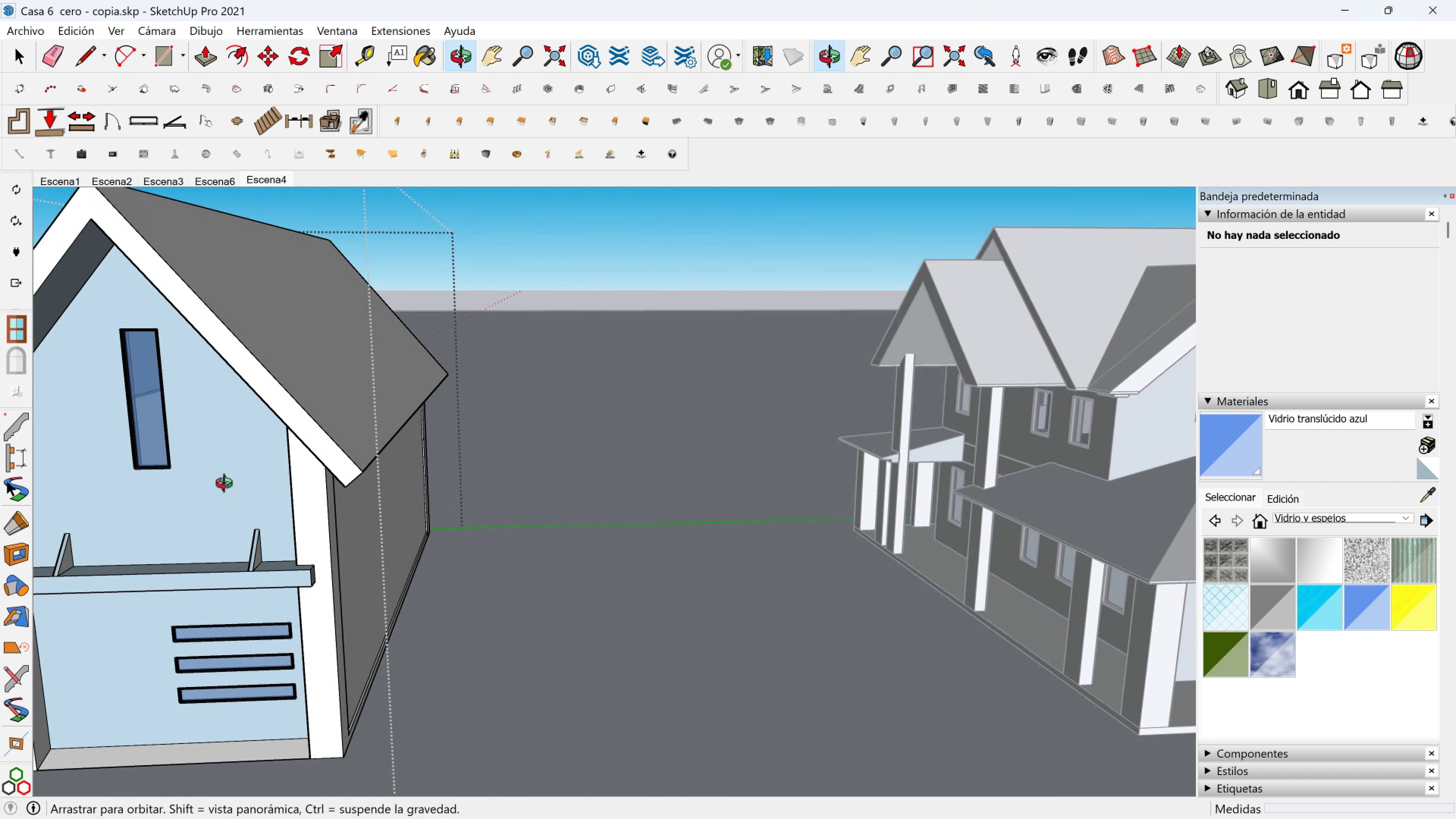 
hold_key(key=ShiftLeft, duration=0.54)
 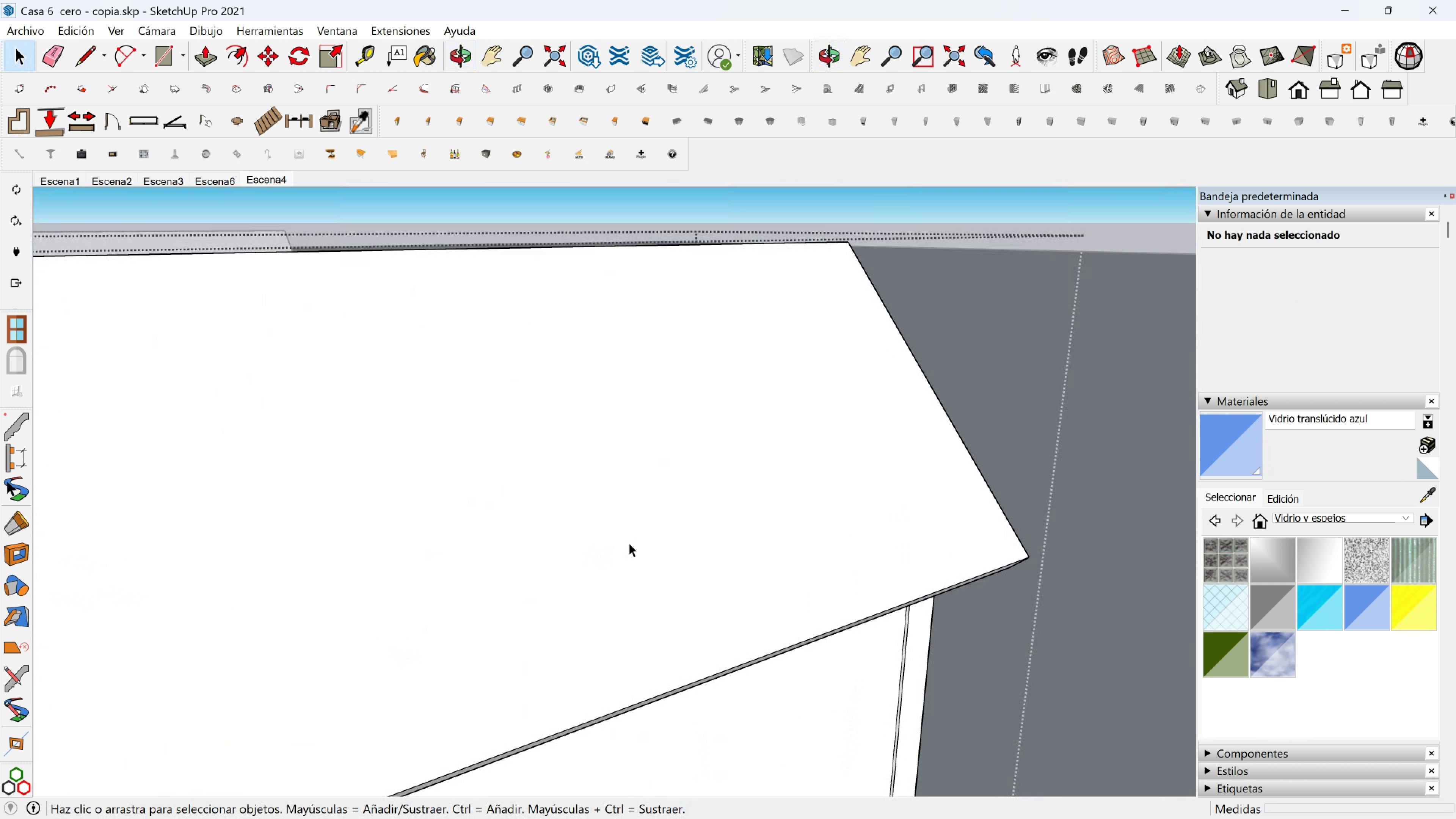 
scroll: coordinate [446, 645], scroll_direction: down, amount: 7.0
 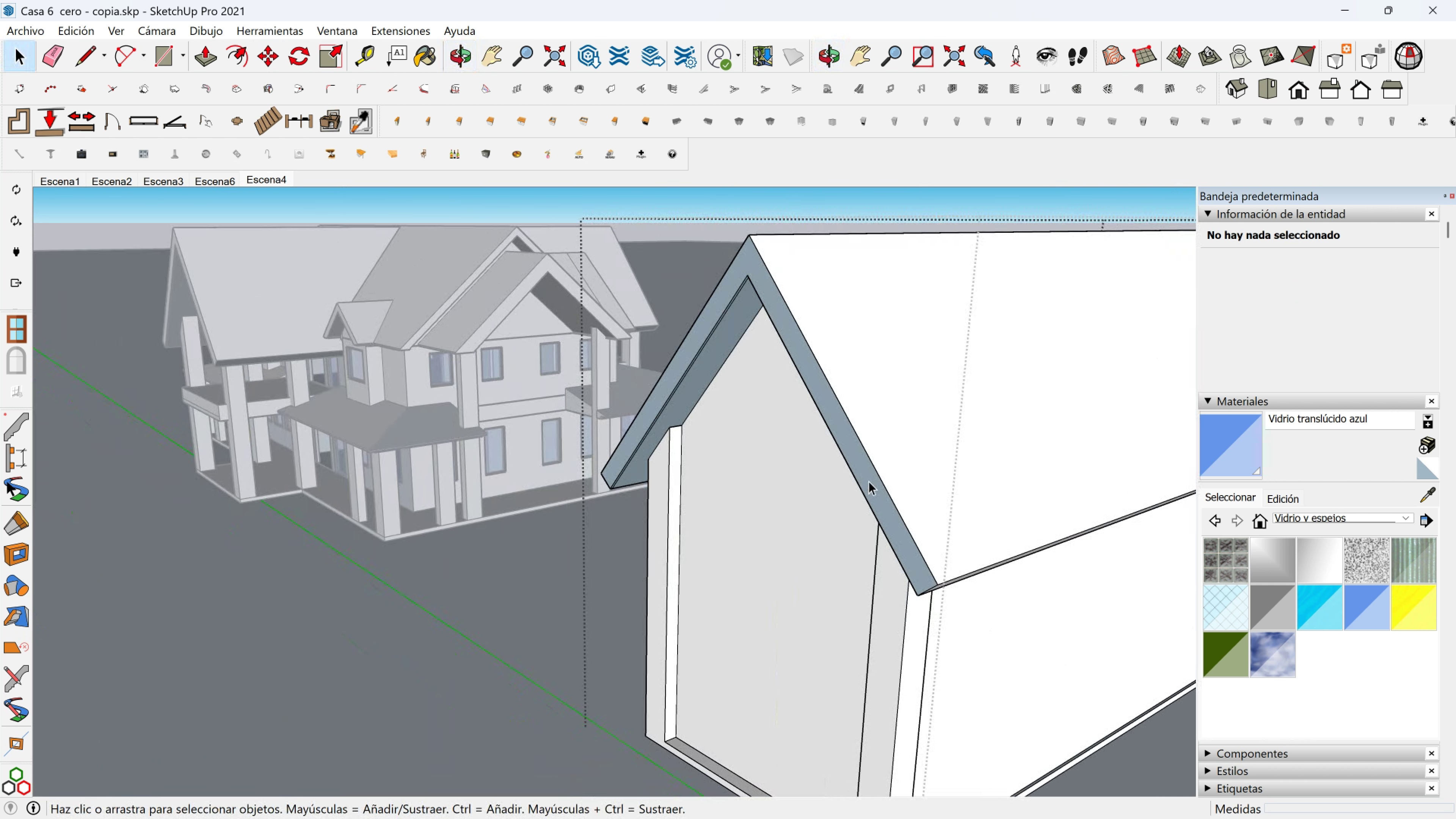 
hold_key(key=ShiftLeft, duration=2.01)
scroll: coordinate [698, 502], scroll_direction: down, amount: 1.0
 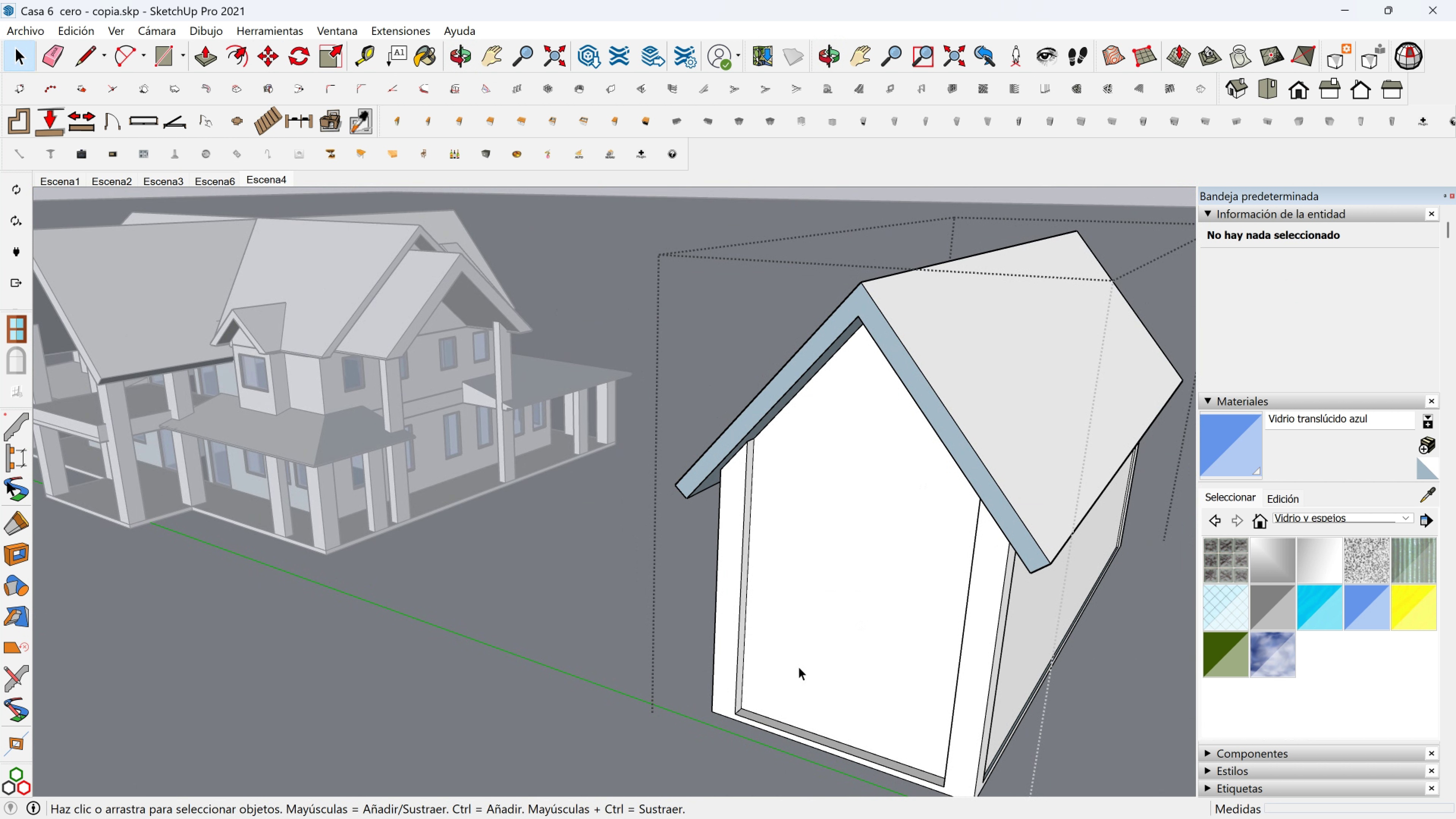 
scroll: coordinate [838, 681], scroll_direction: up, amount: 1.0
 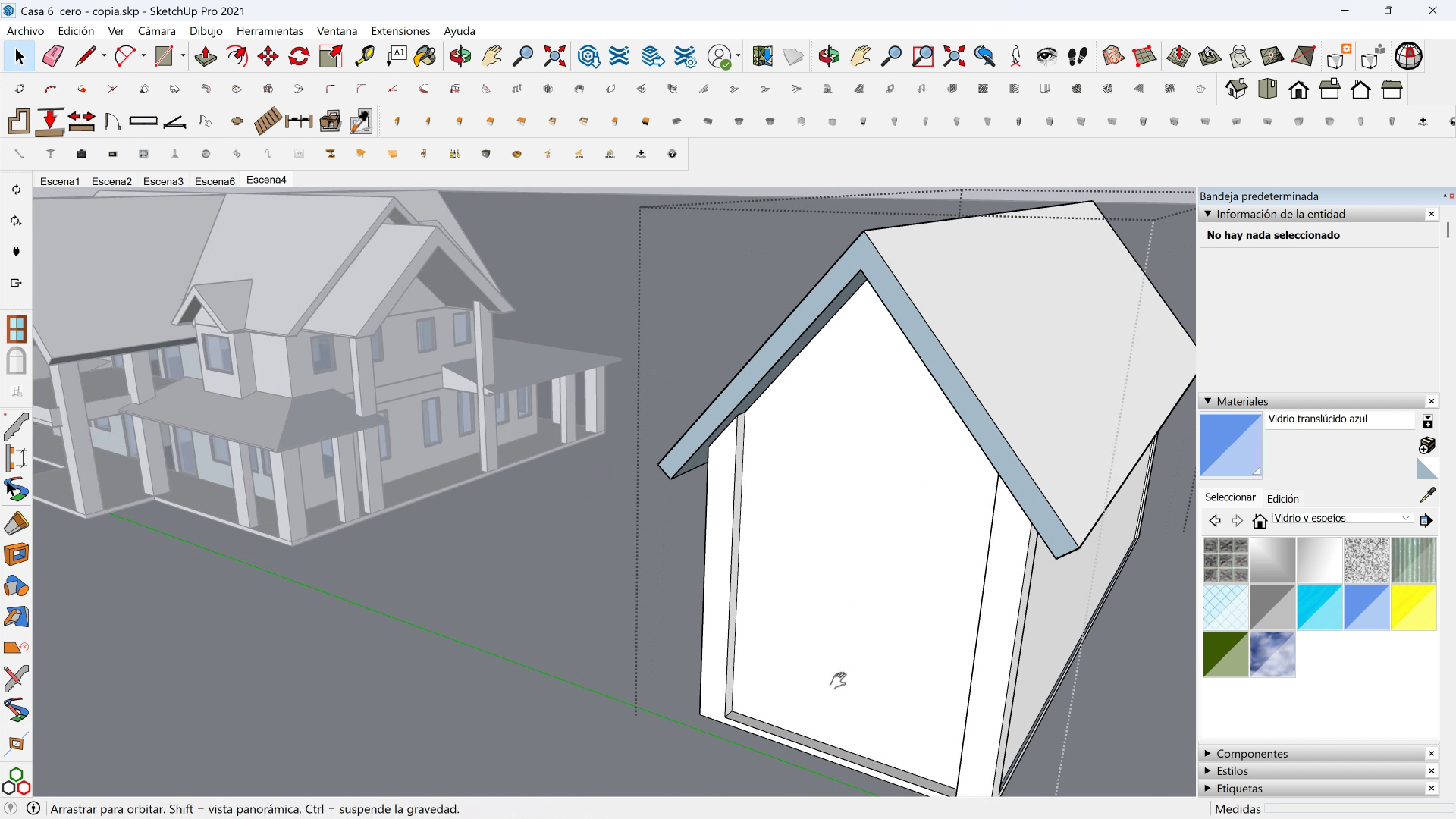 
hold_key(key=ShiftLeft, duration=0.41)
 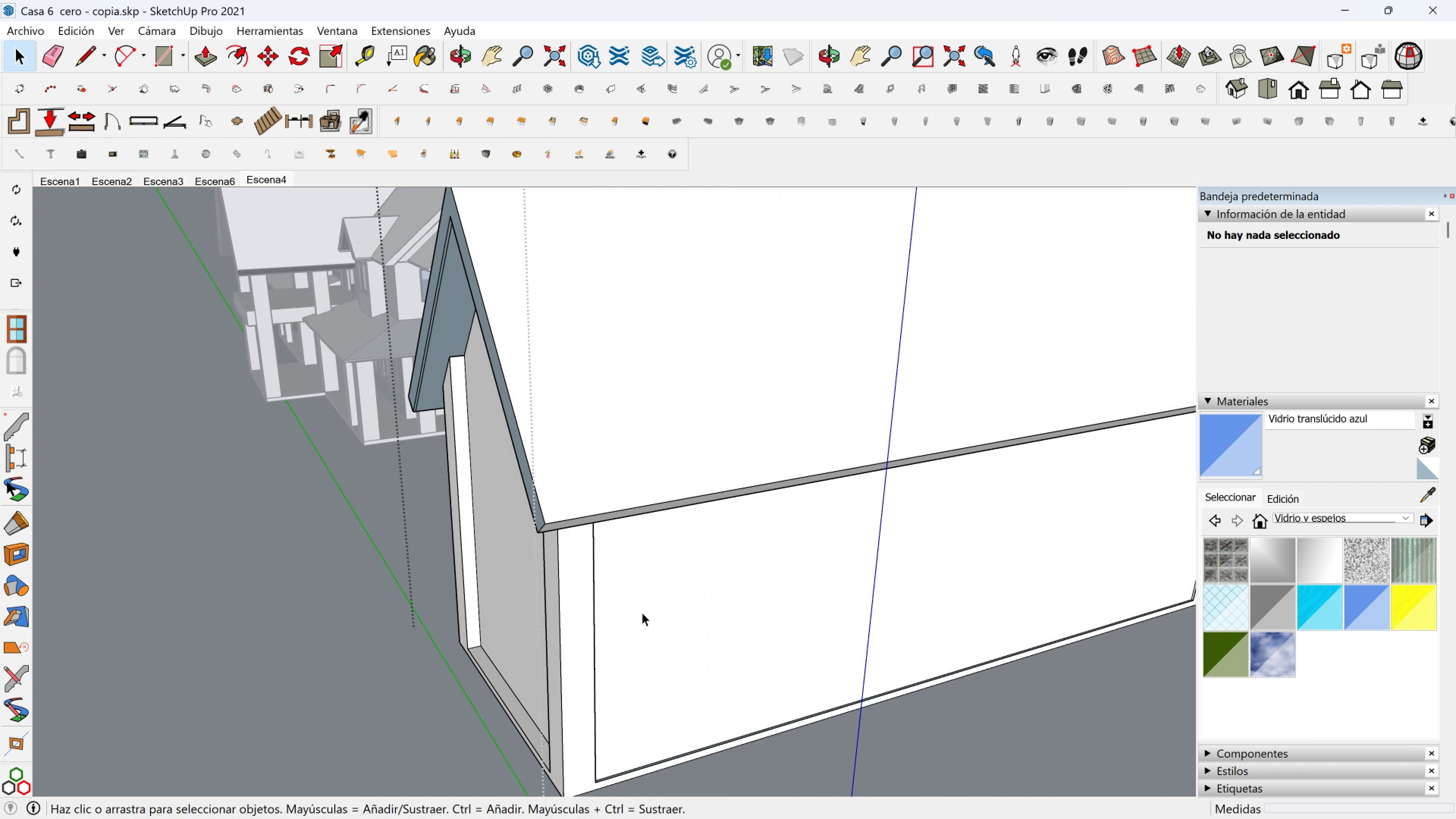 
scroll: coordinate [776, 565], scroll_direction: none, amount: 0.0
 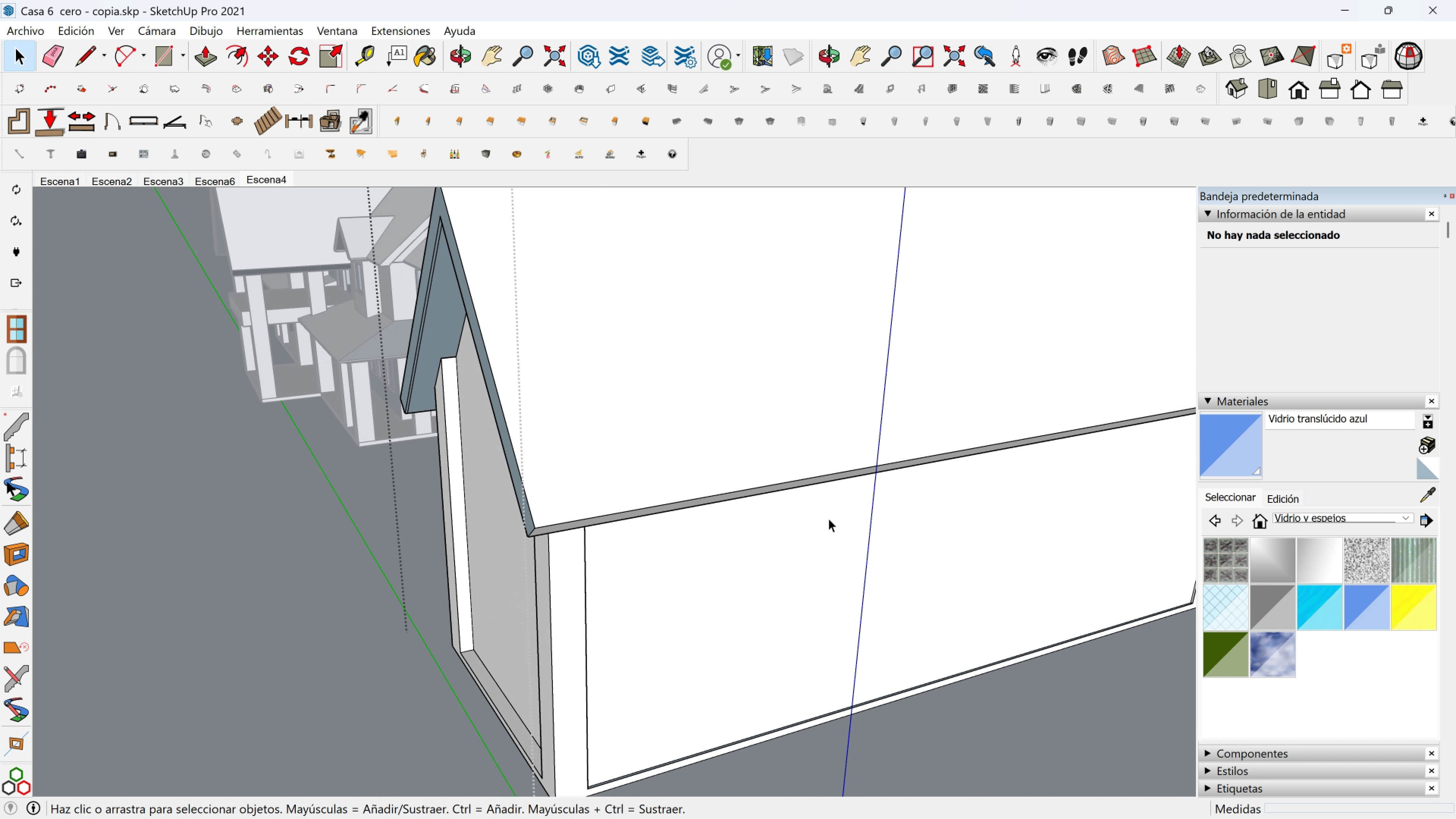 
scroll: coordinate [852, 500], scroll_direction: down, amount: 3.0
 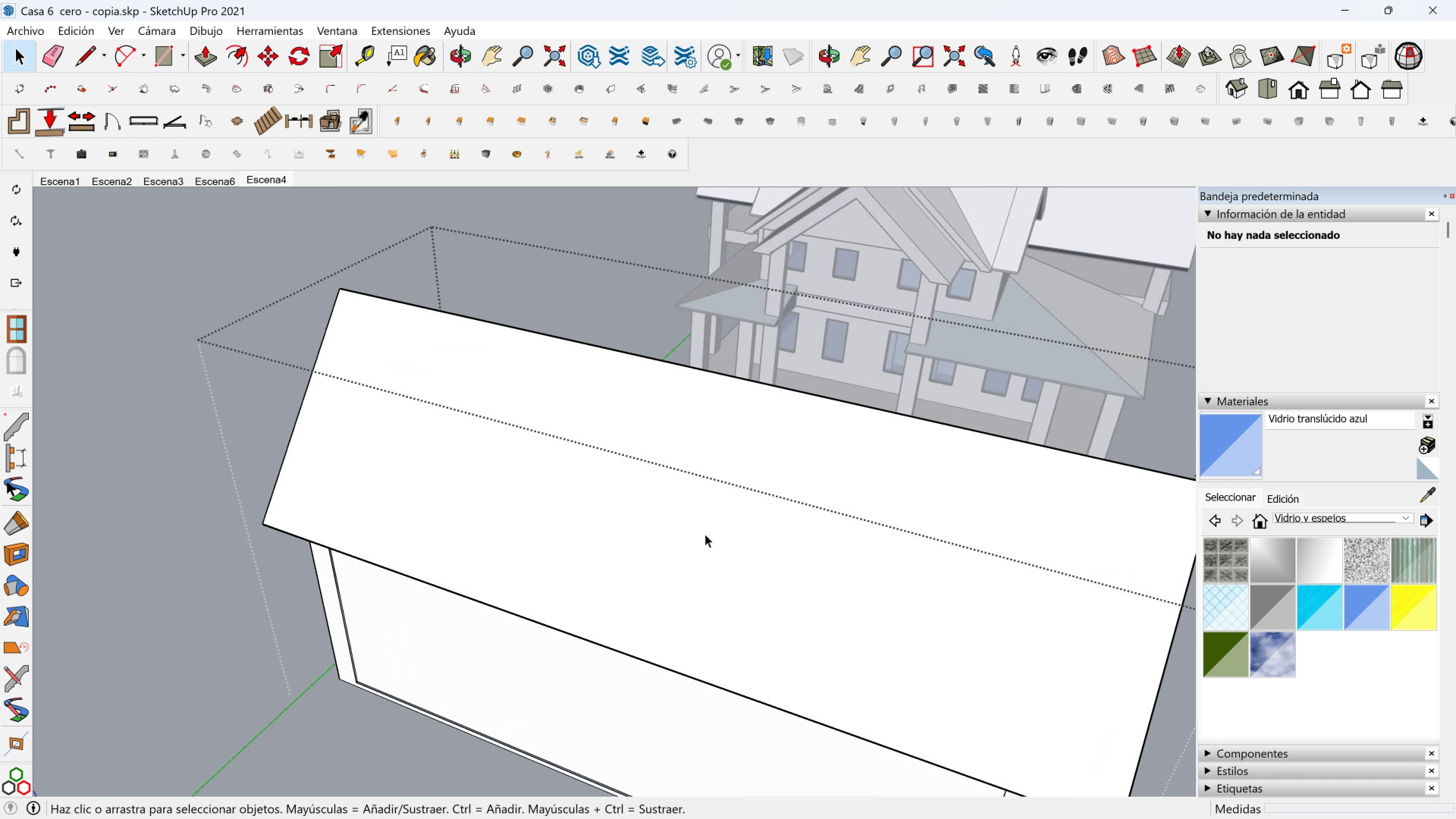 
hold_key(key=ShiftLeft, duration=0.56)
 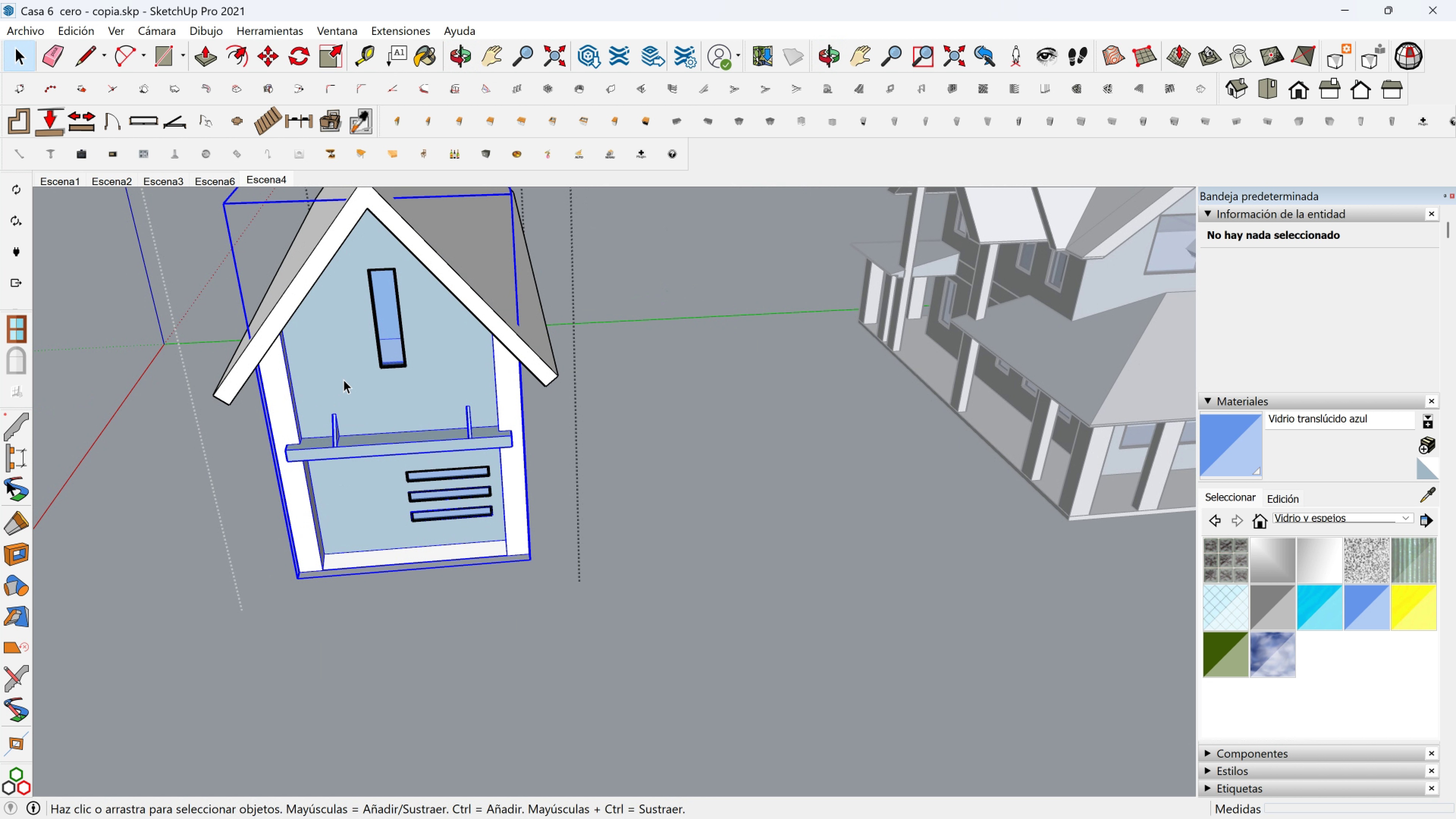 
scroll: coordinate [334, 333], scroll_direction: up, amount: 5.0
 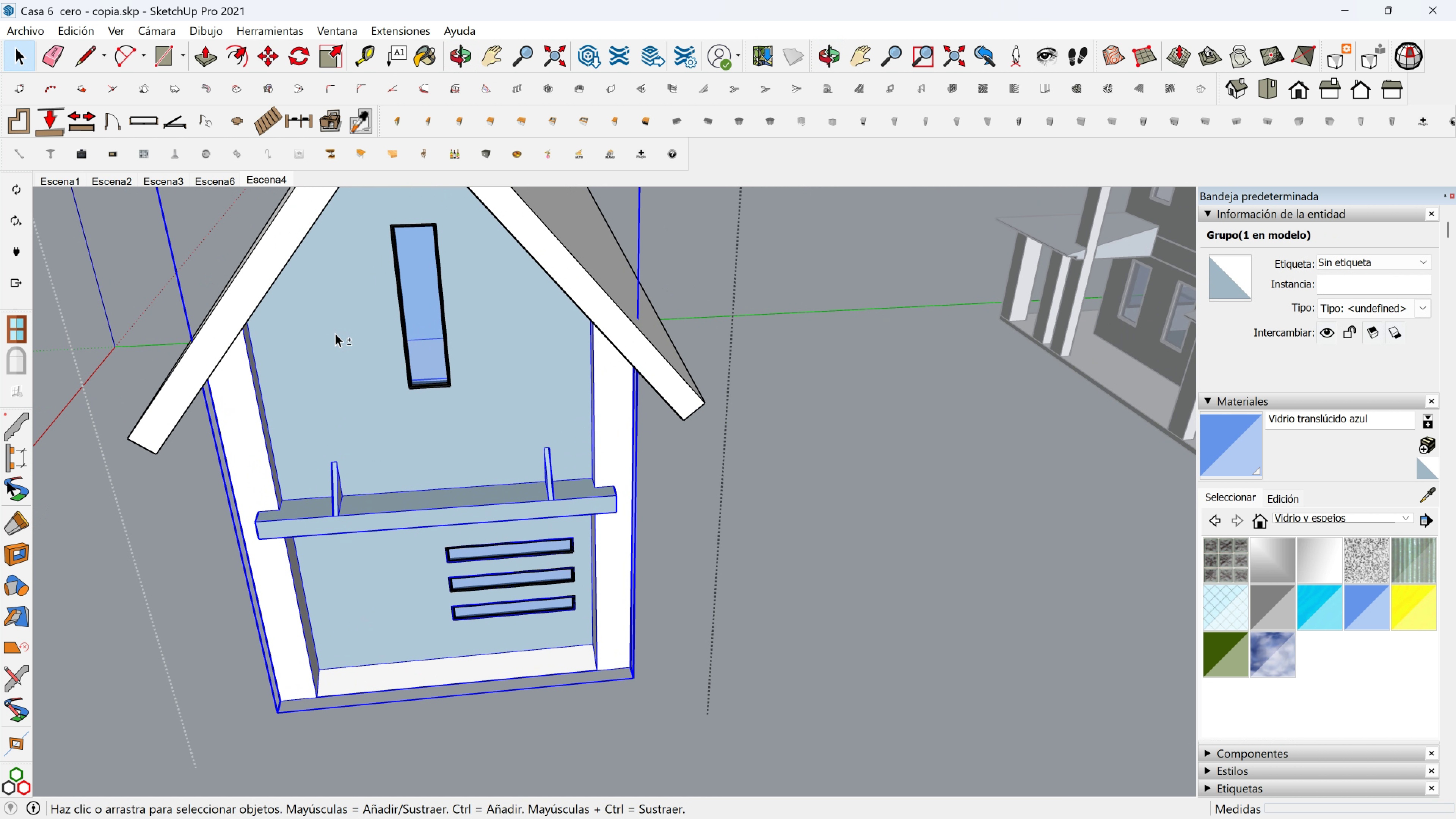 
key(Shift+ShiftLeft)
 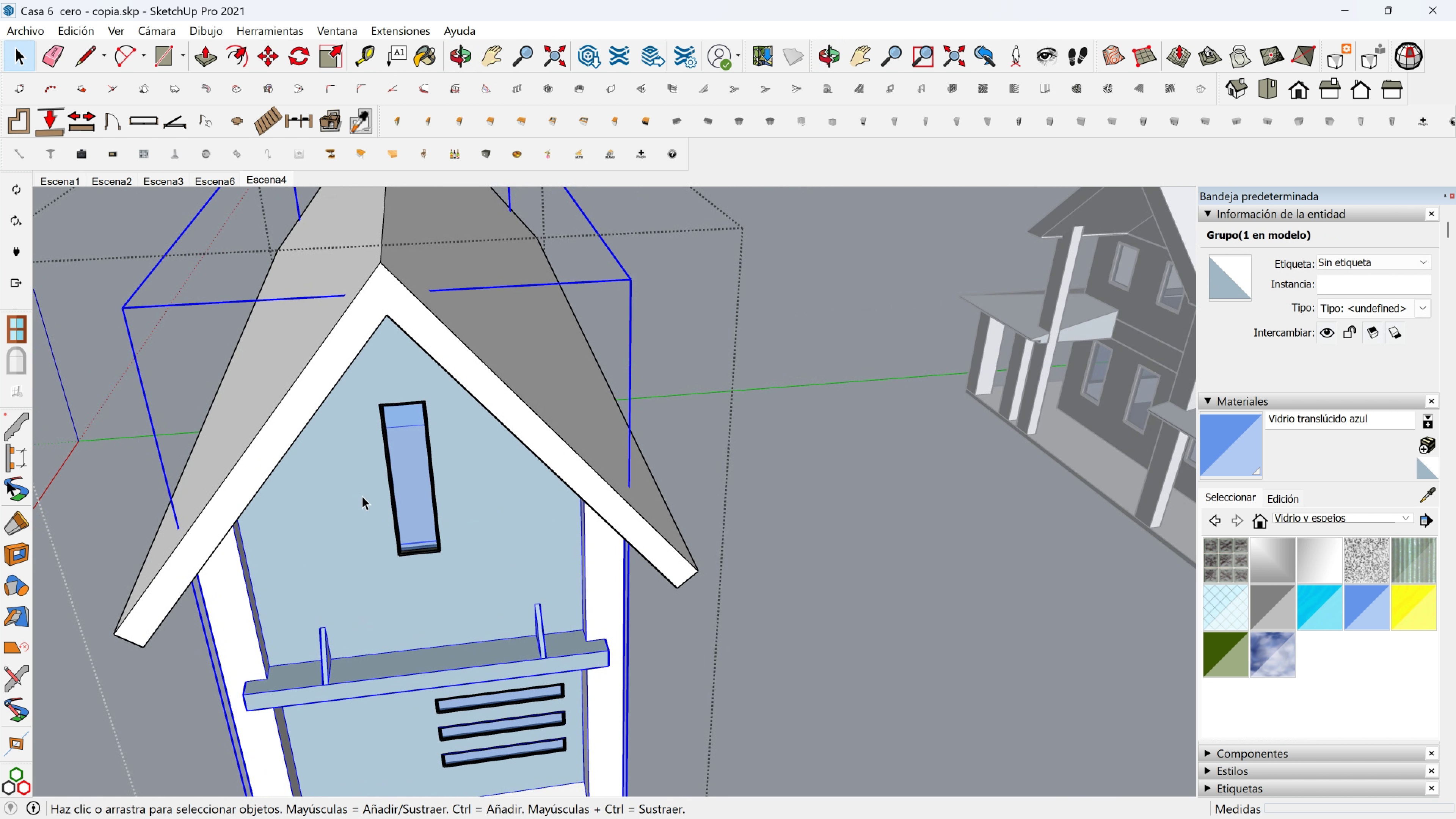 
double_click([362, 496])
 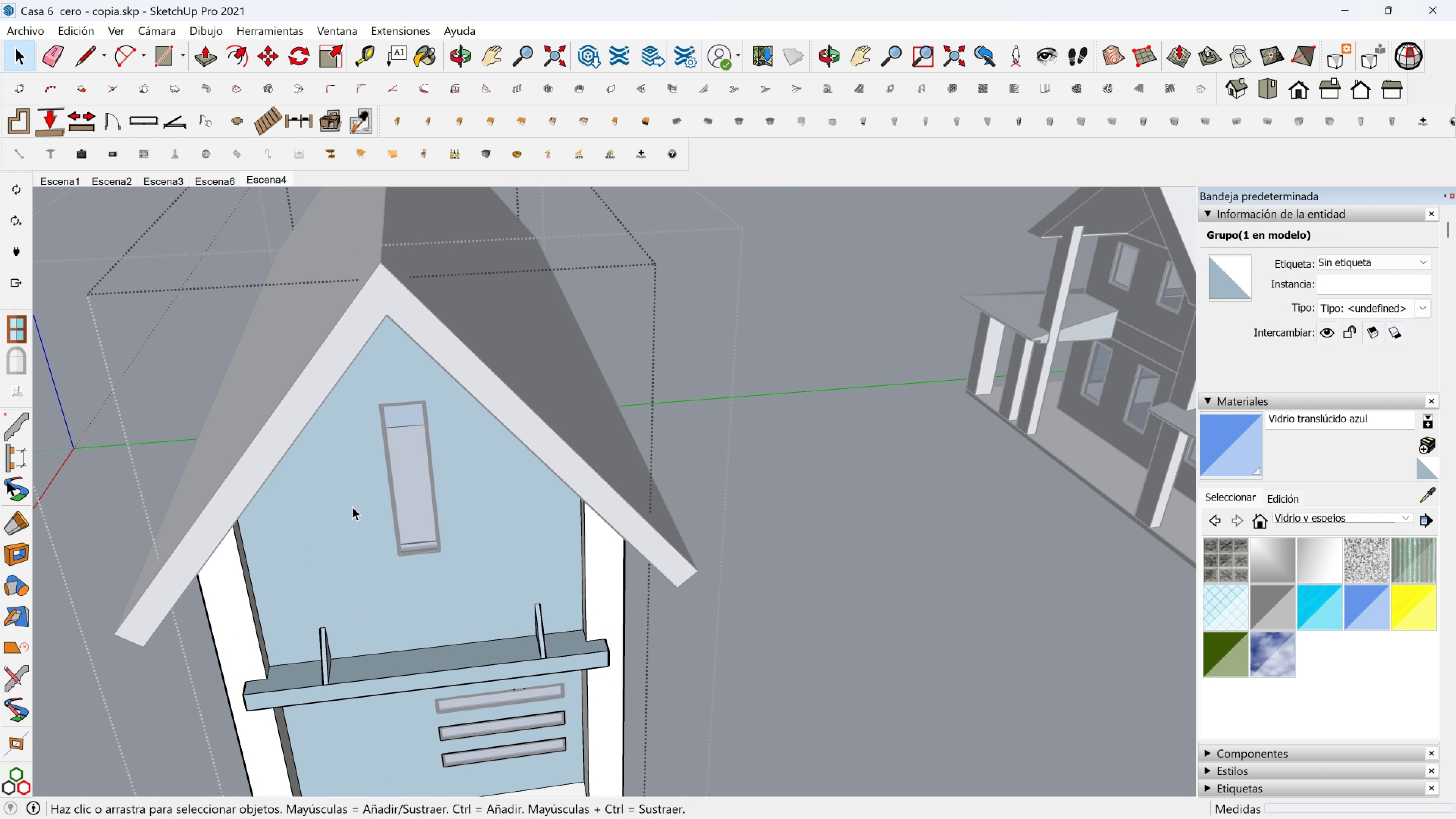 
triple_click([352, 507])
 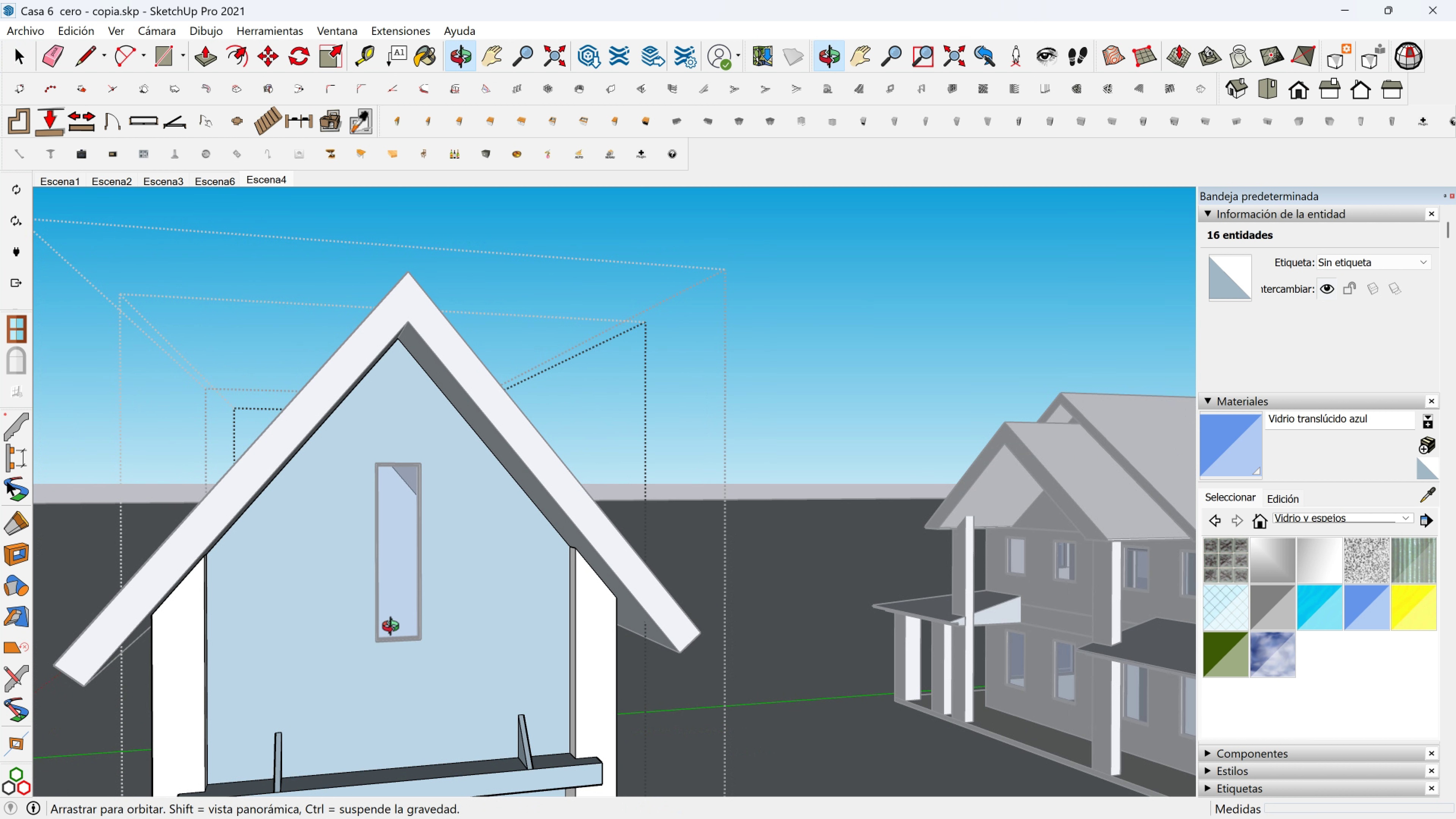 
wait(8.0)
 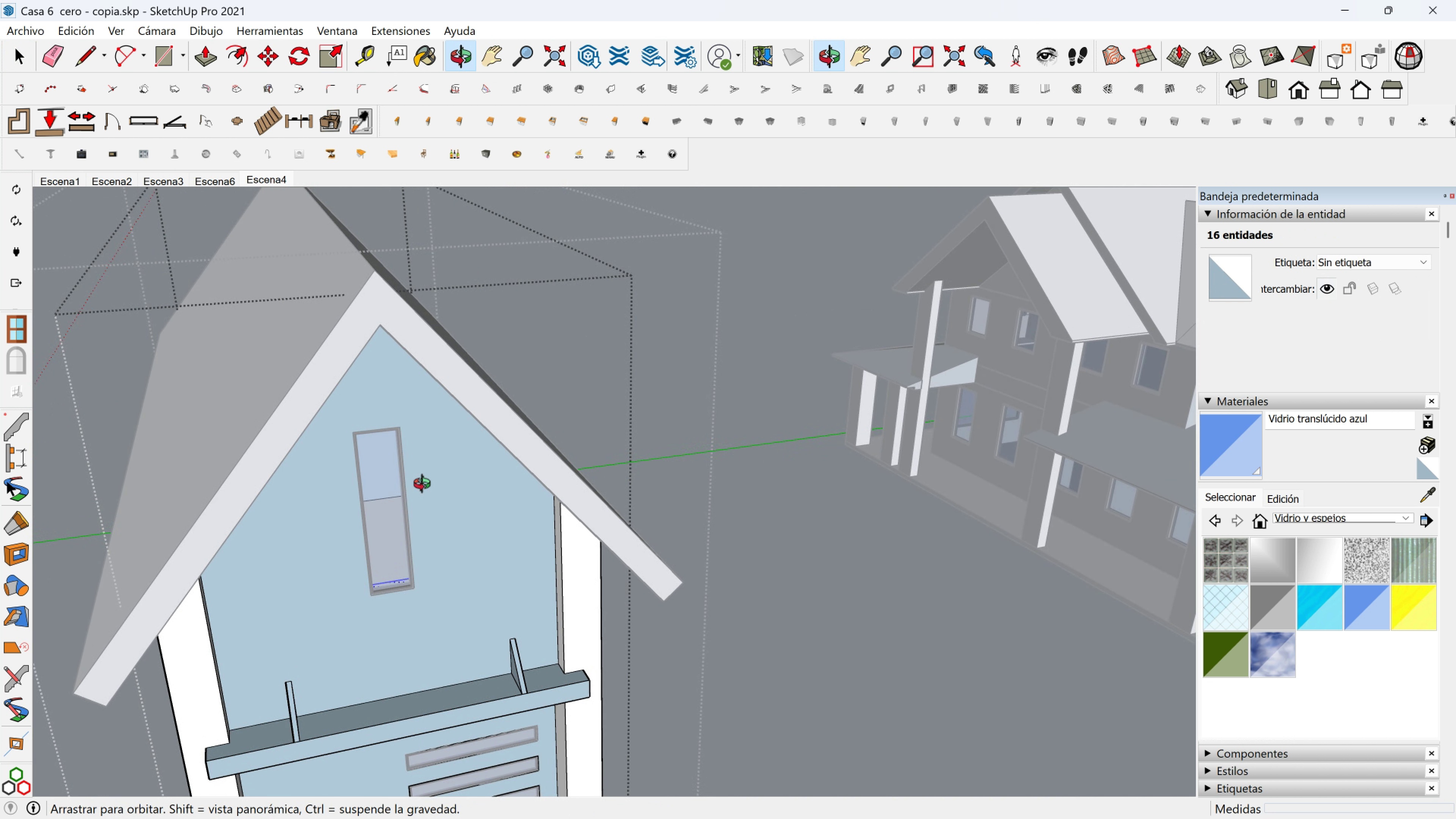 
key(M)
 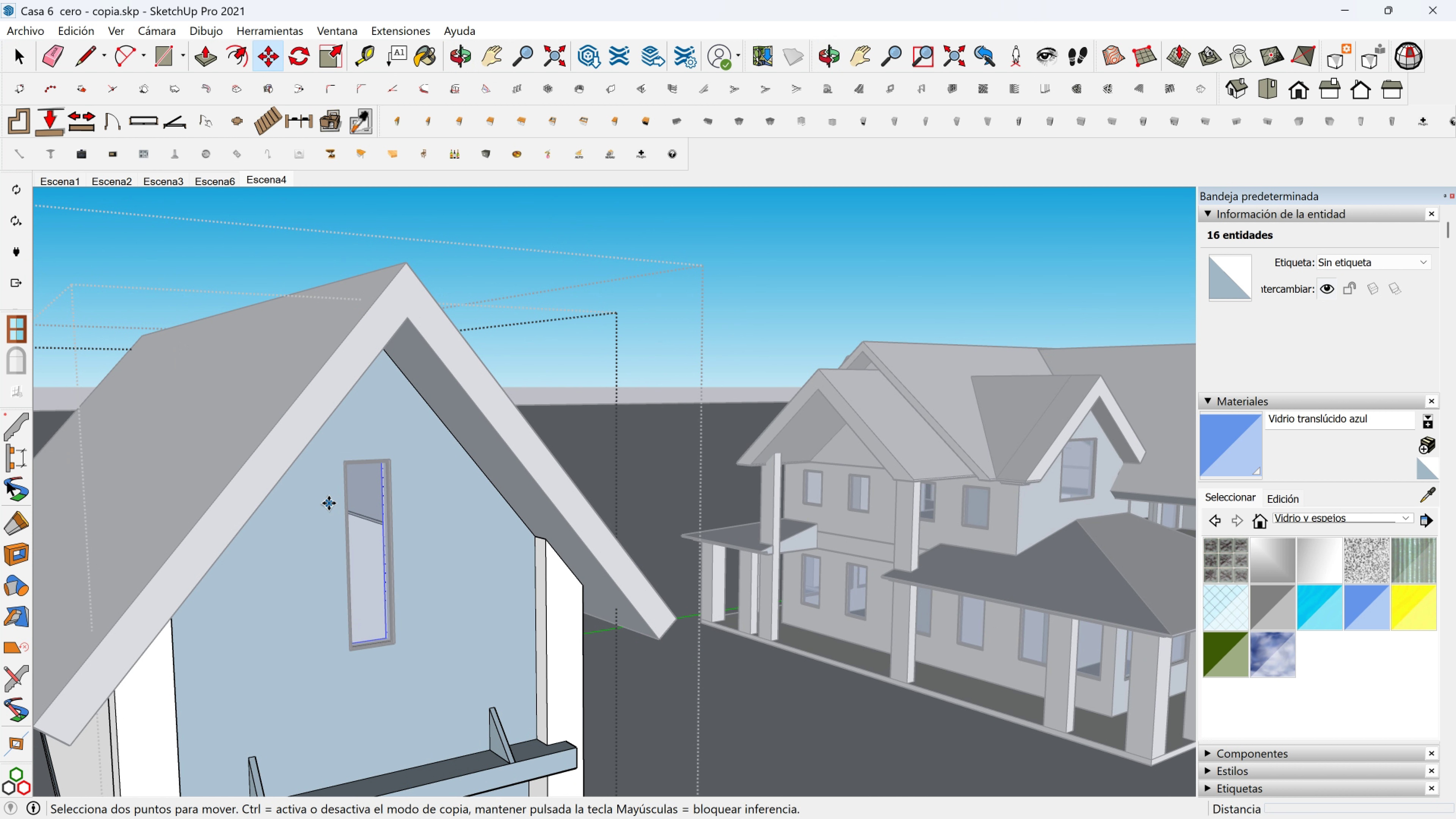 
left_click([329, 503])
 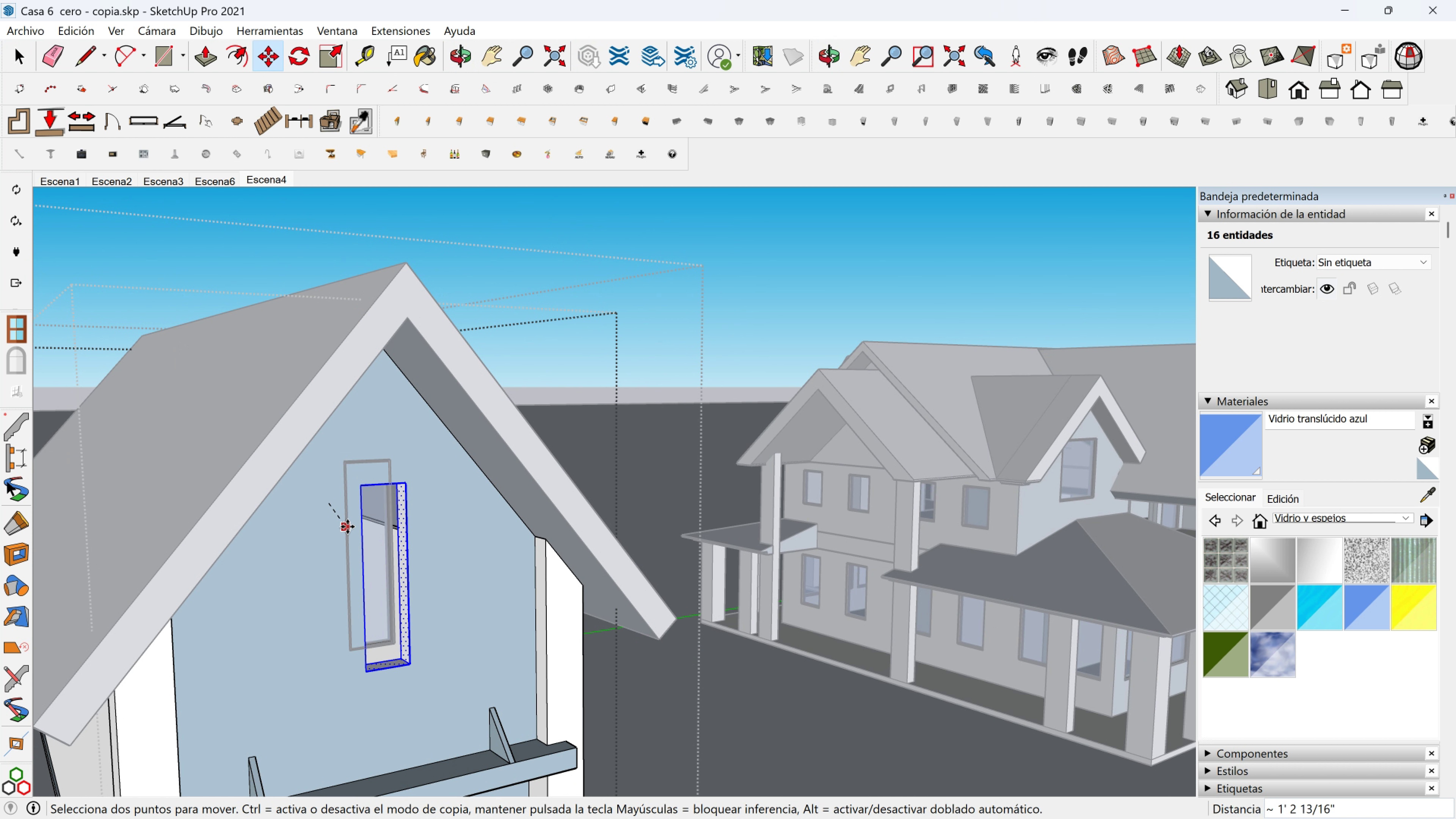 
key(Control+ControlLeft)
 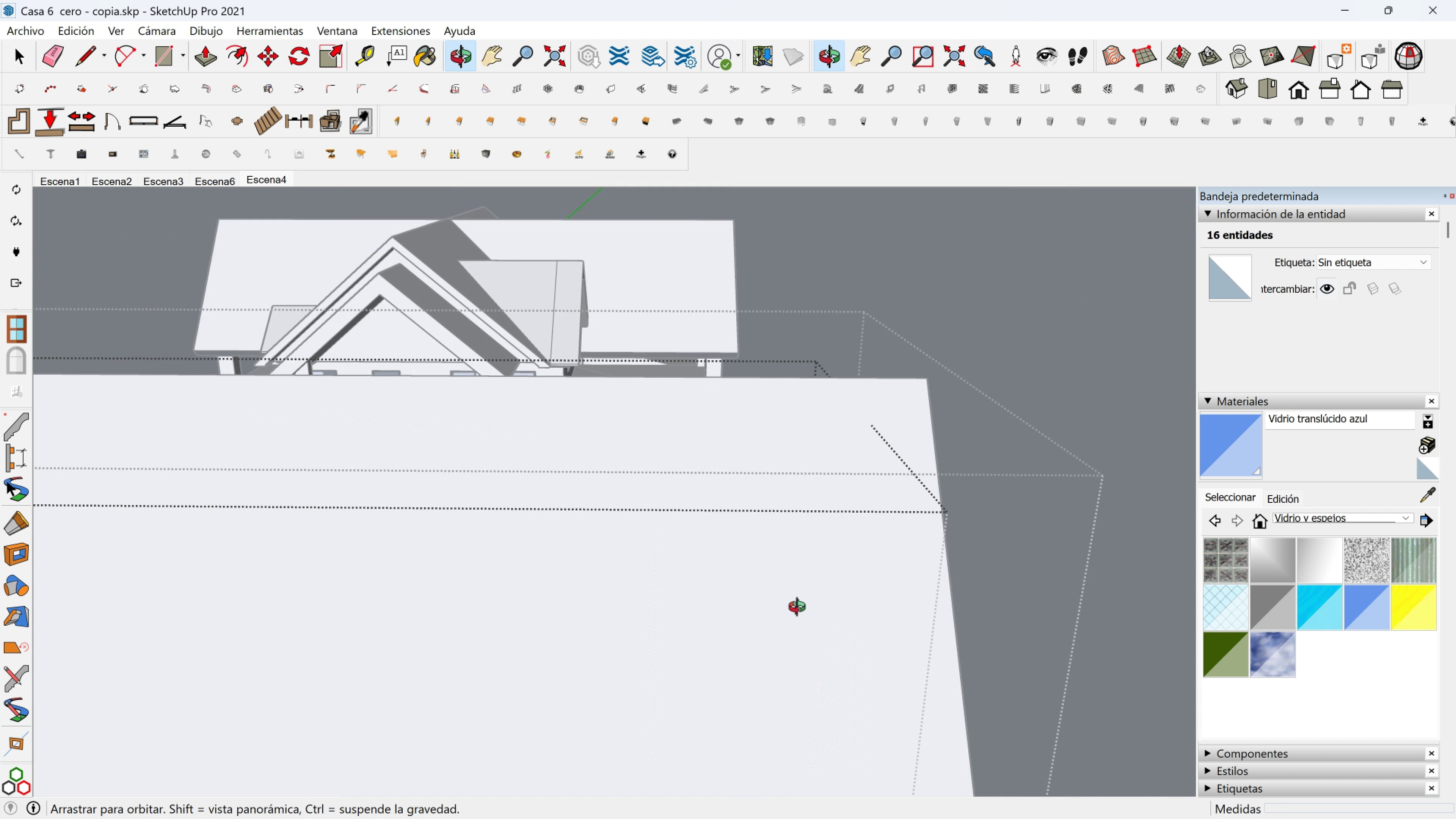 
hold_key(key=ShiftLeft, duration=1.15)
scroll: coordinate [485, 619], scroll_direction: down, amount: 1.0
 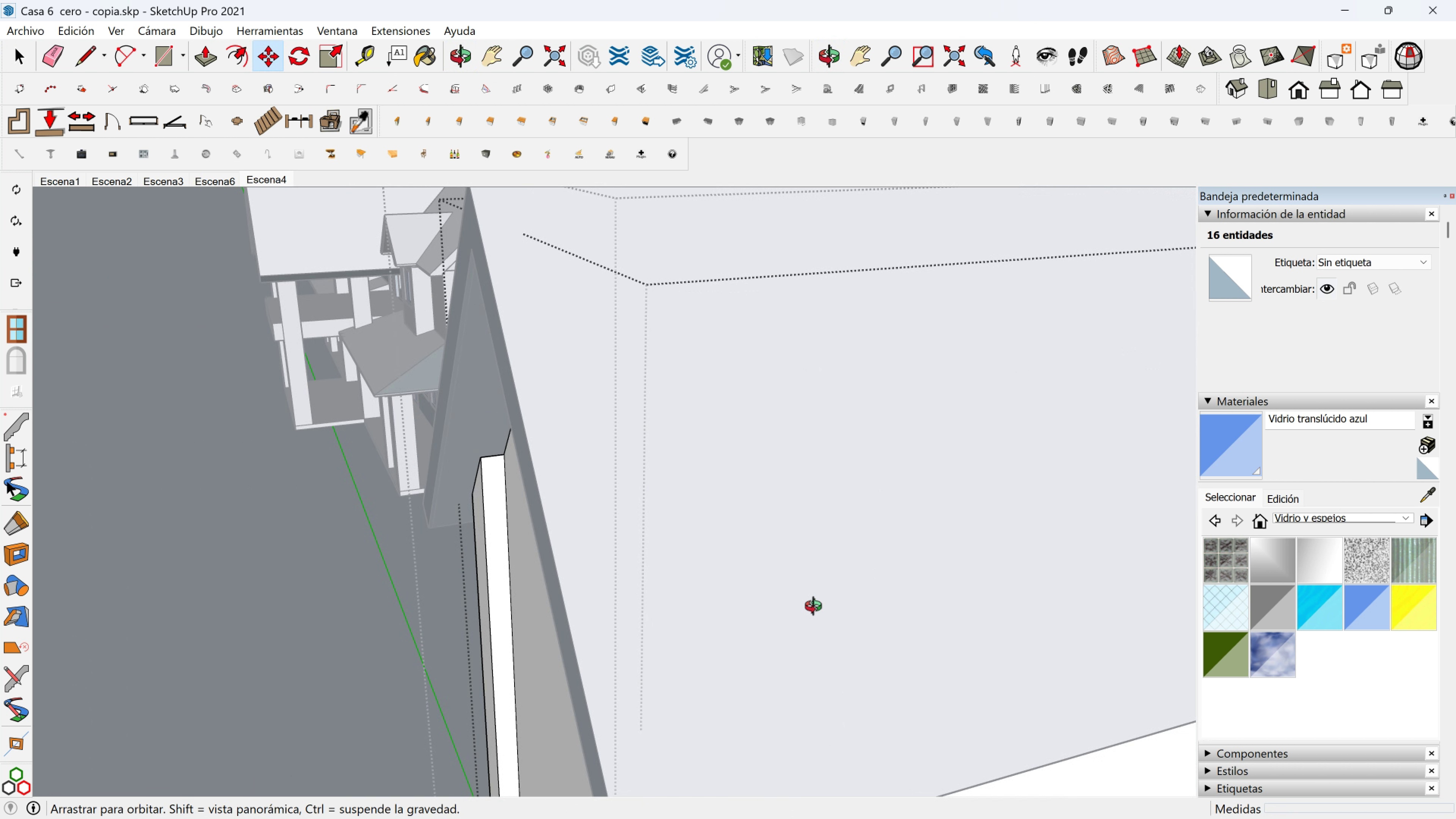 
hold_key(key=ShiftLeft, duration=0.55)
 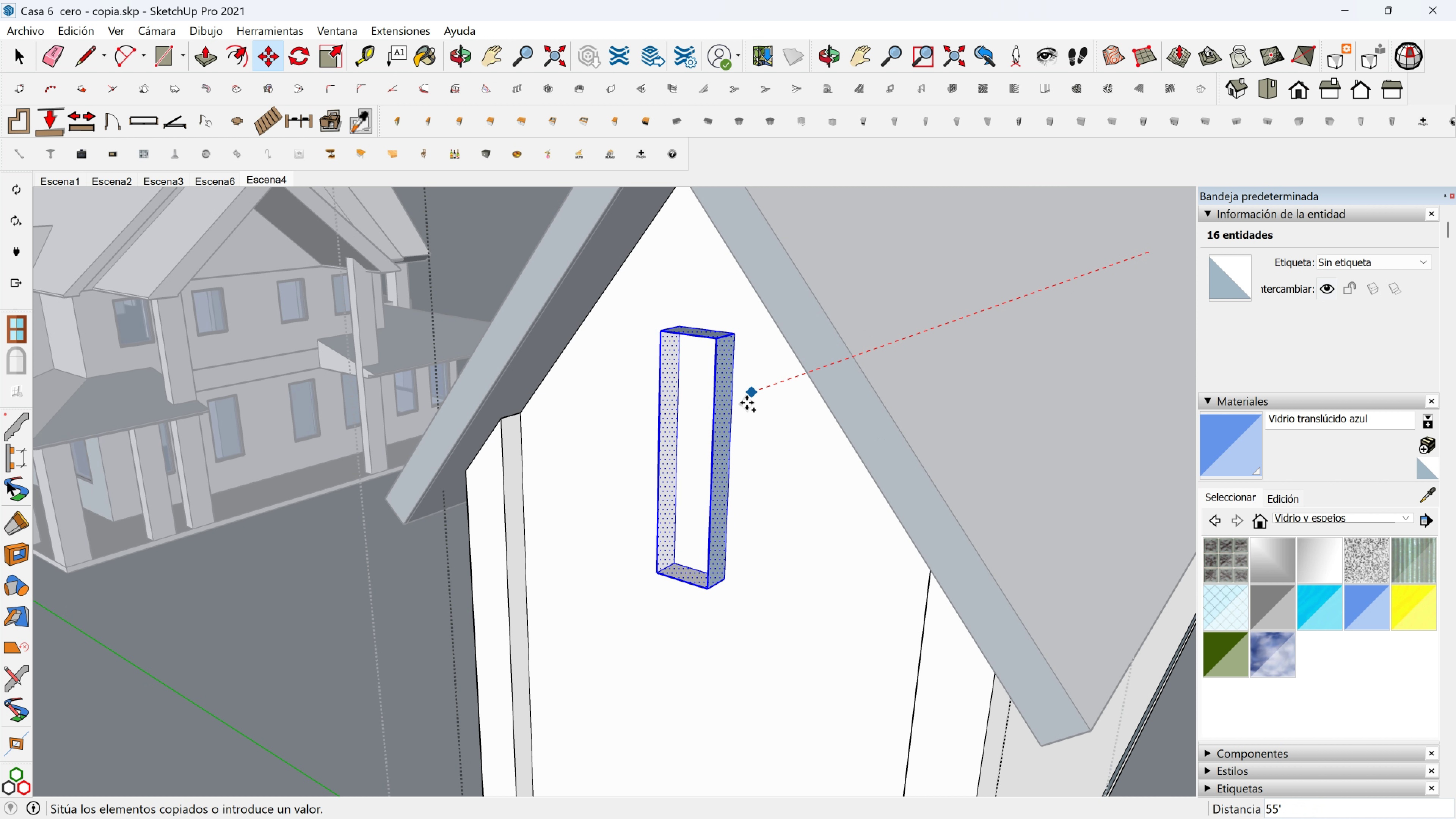 
left_click([742, 403])
 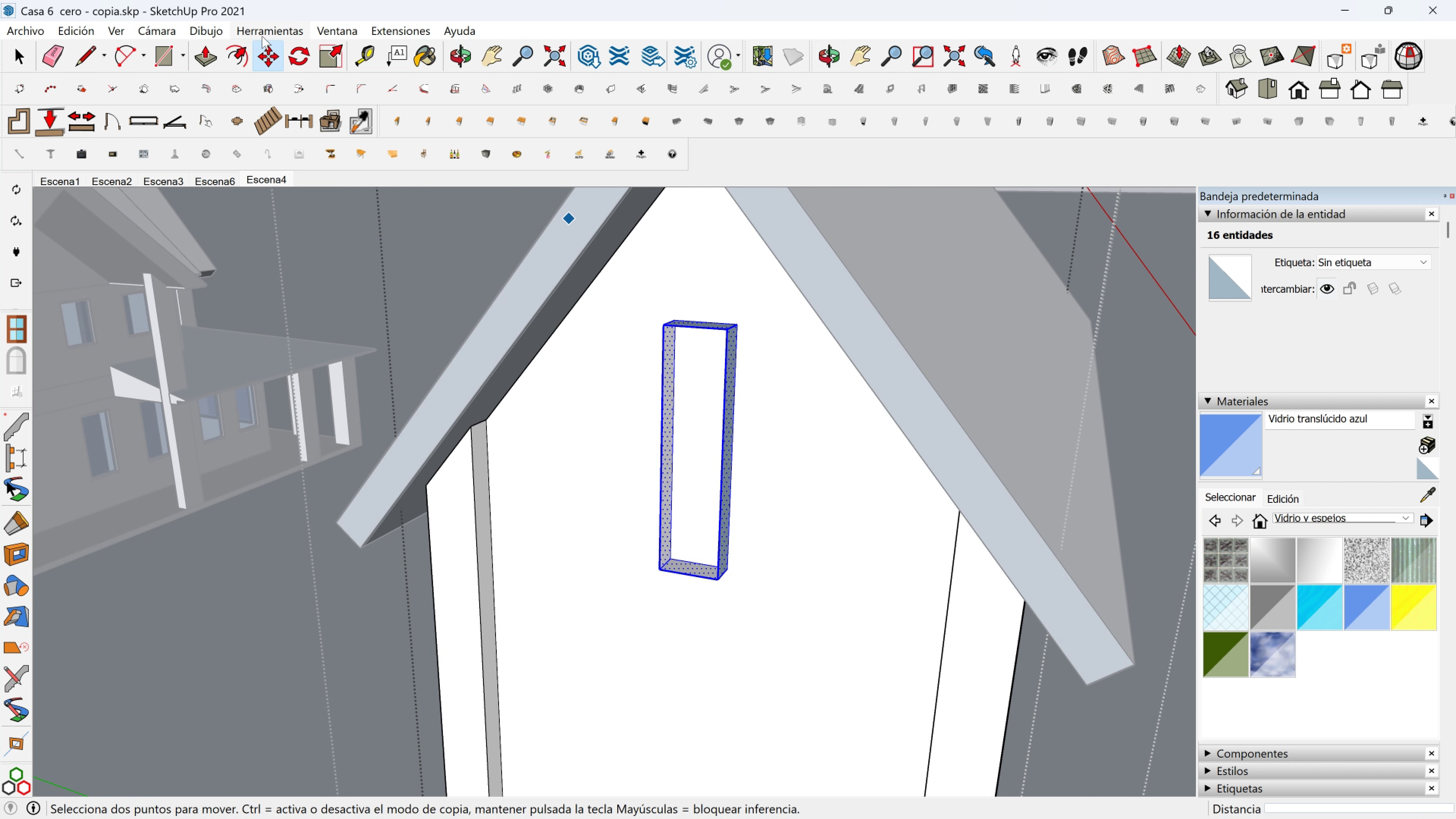 
left_click([193, 61])
 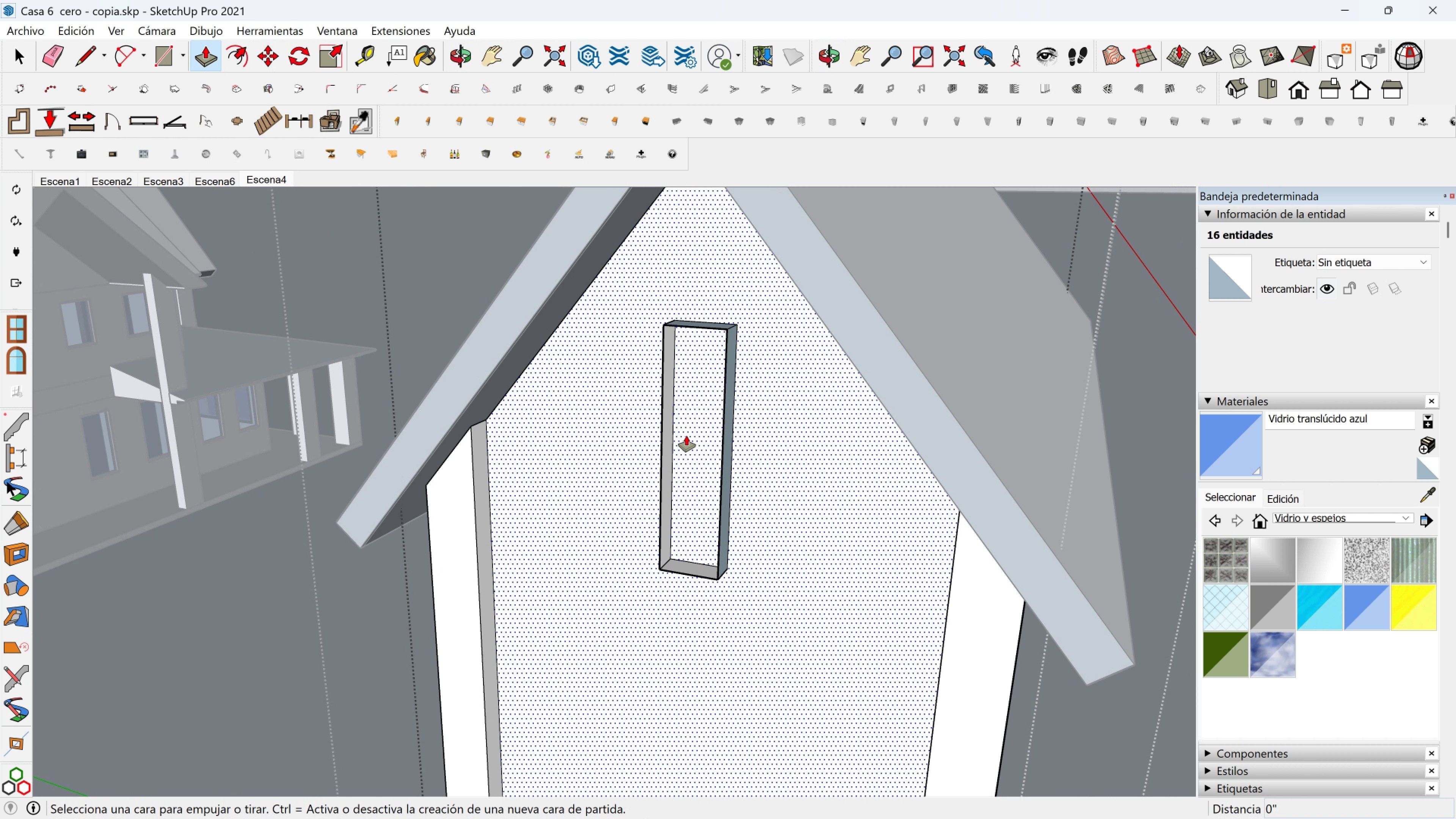 
left_click([686, 436])
 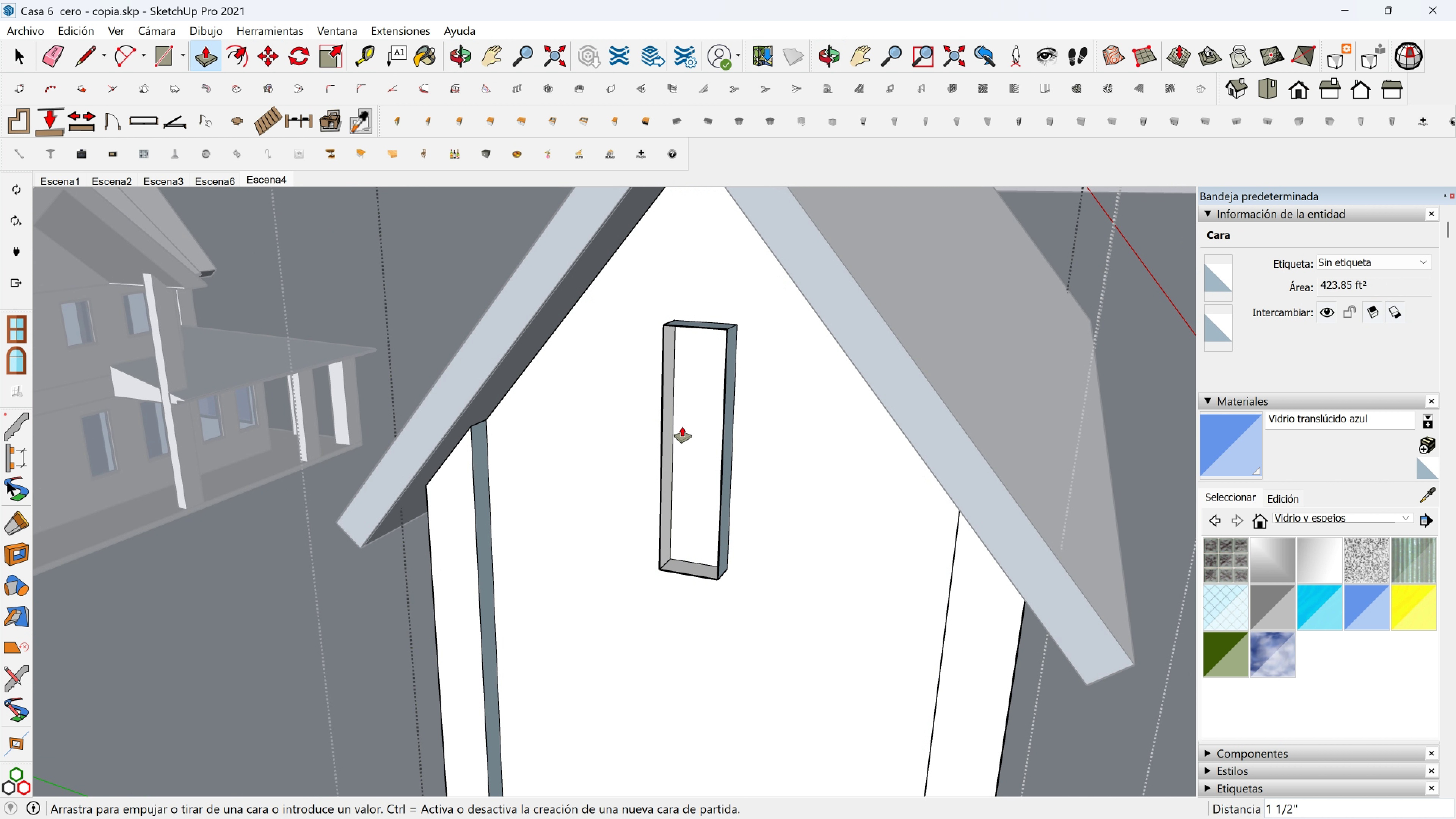 
key(Space)
 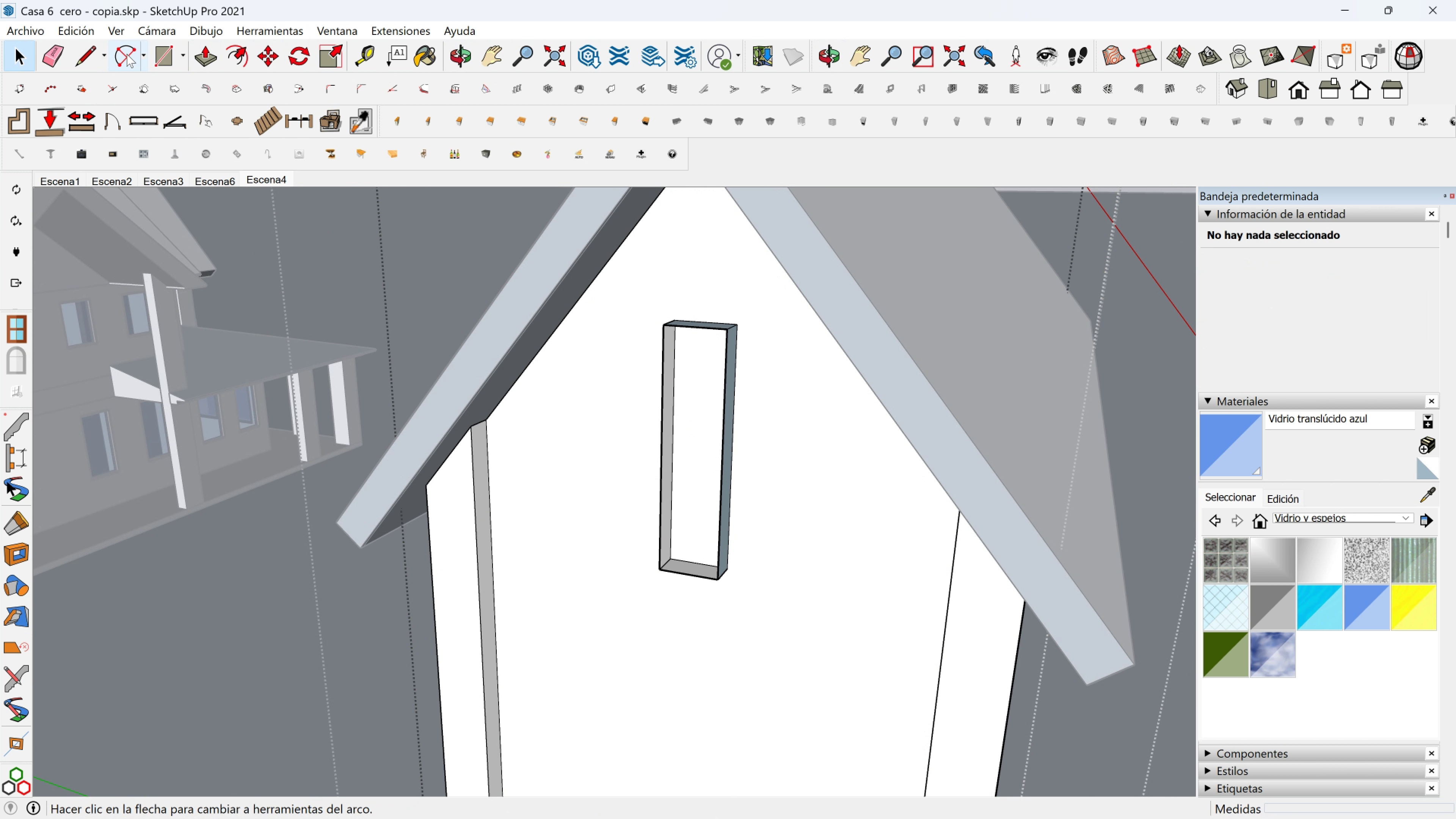 
left_click([153, 53])
 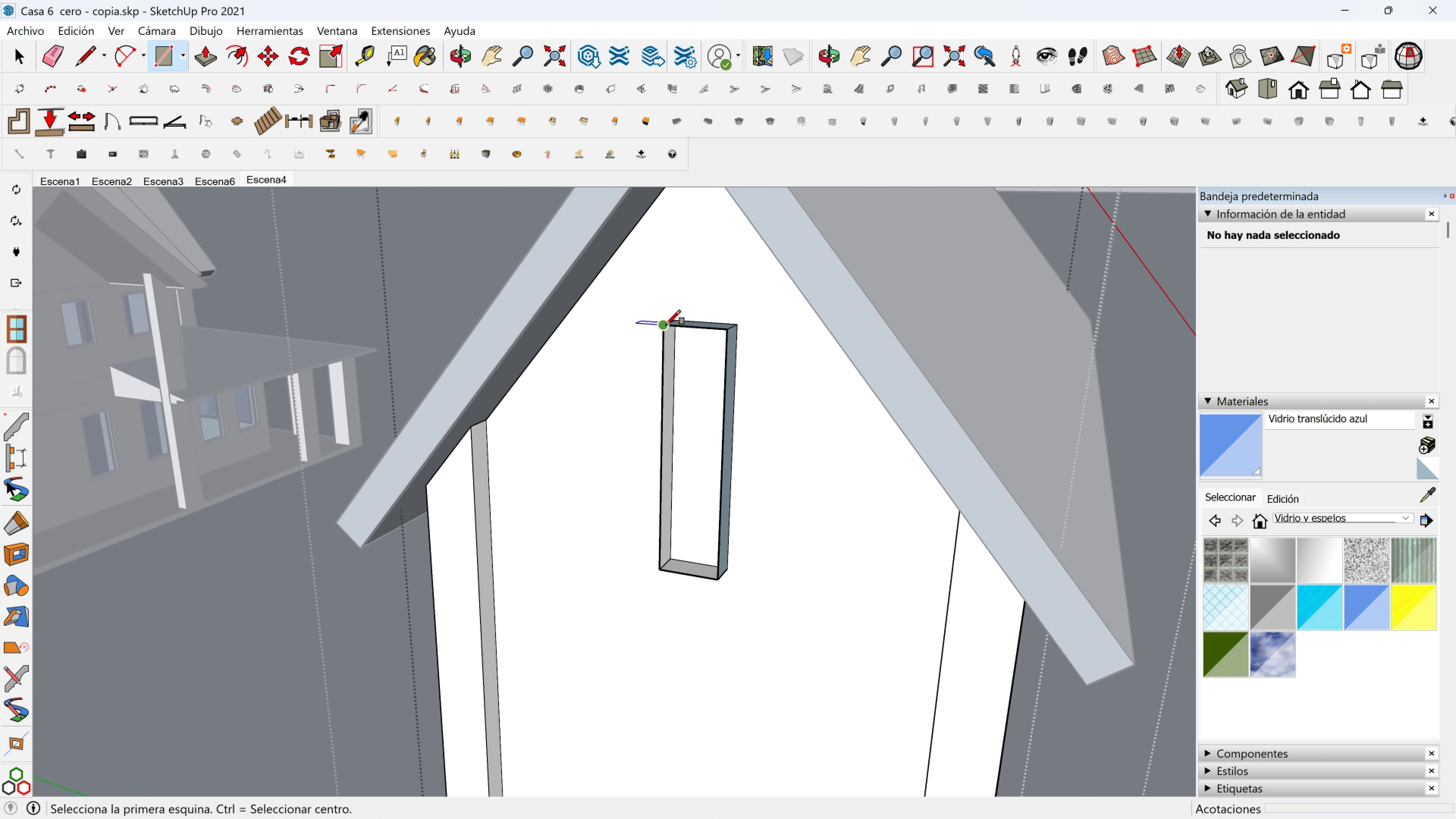 
left_click([666, 325])
 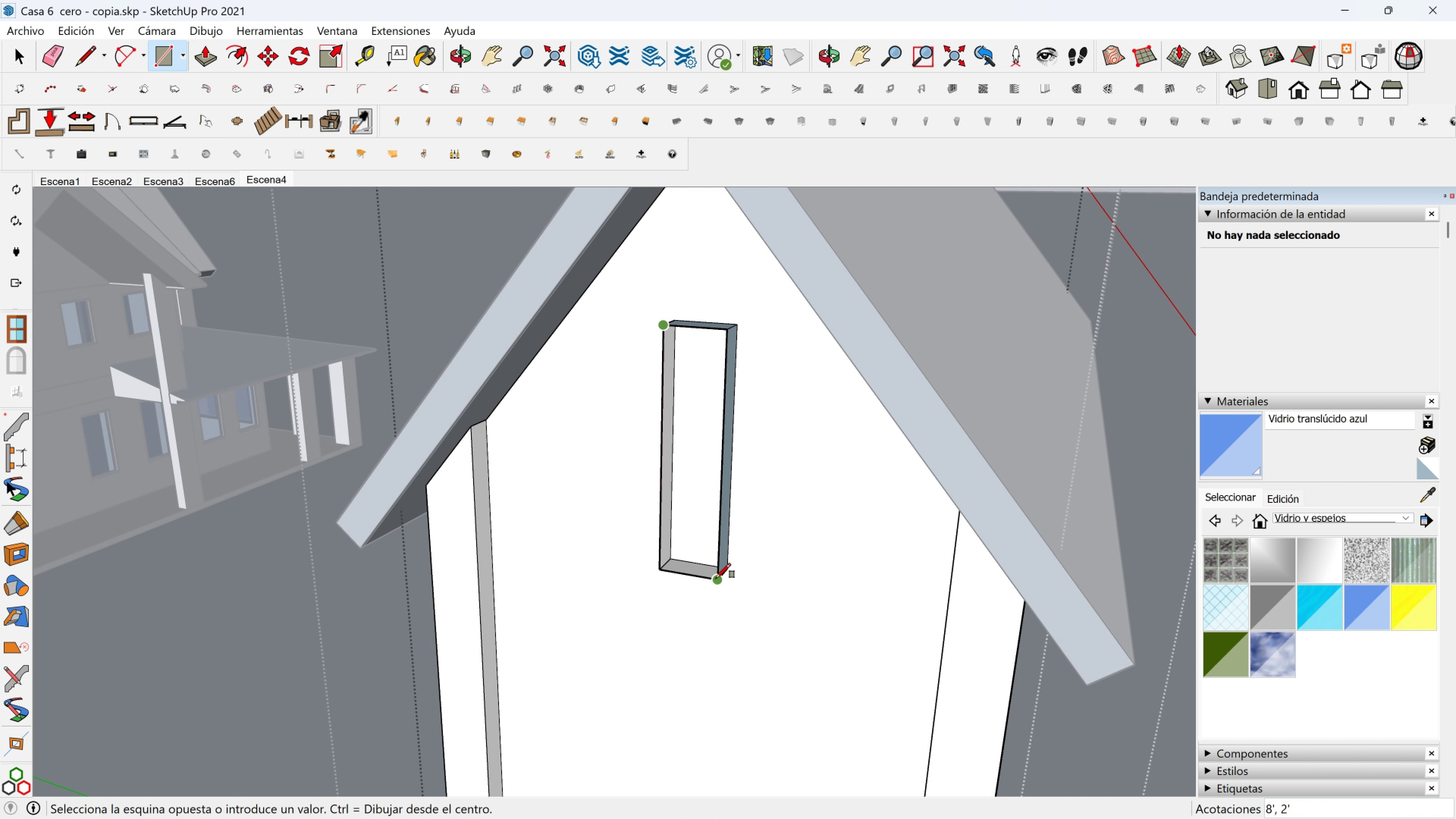 
left_click([716, 578])
 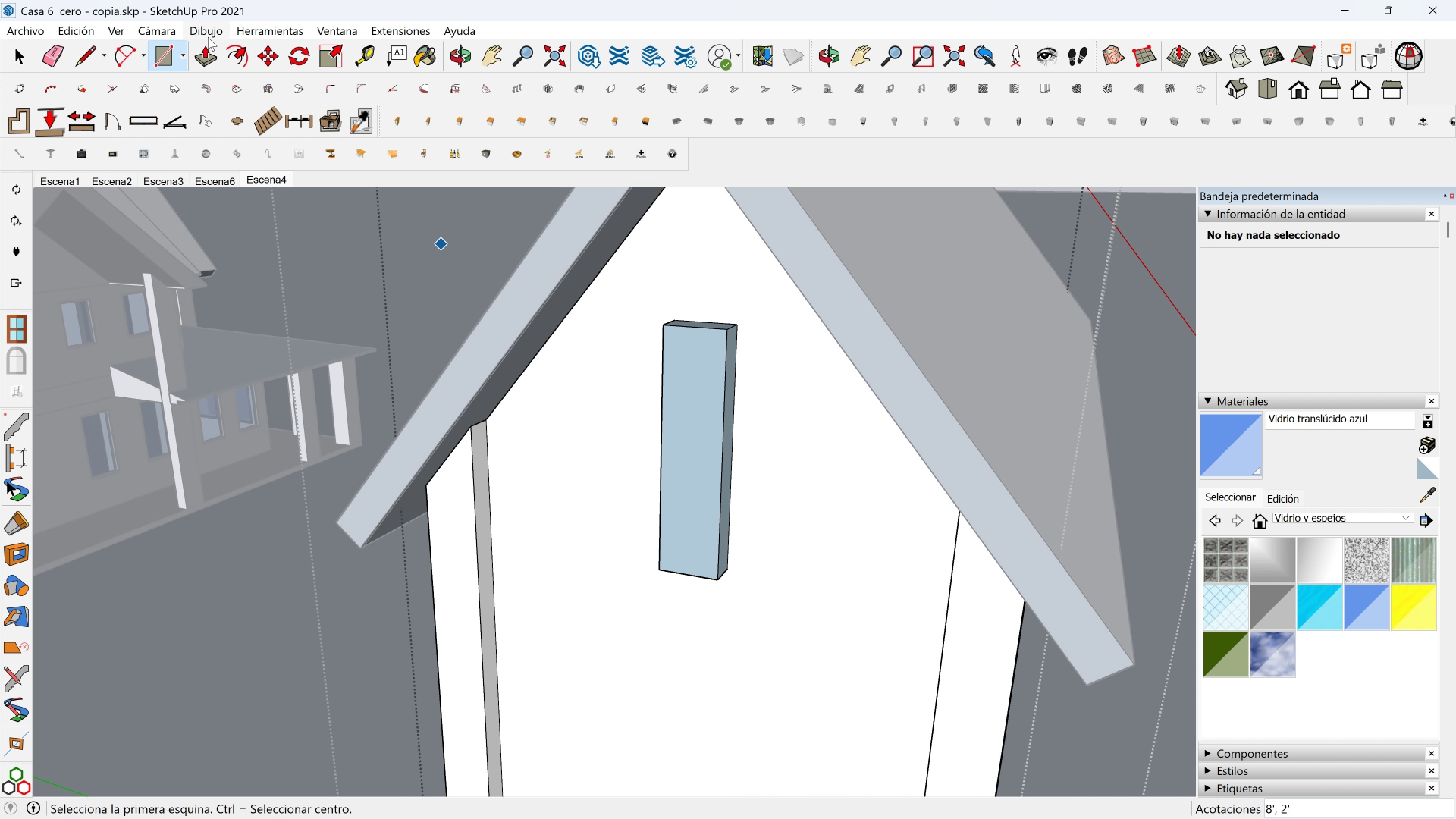 
left_click([205, 49])
 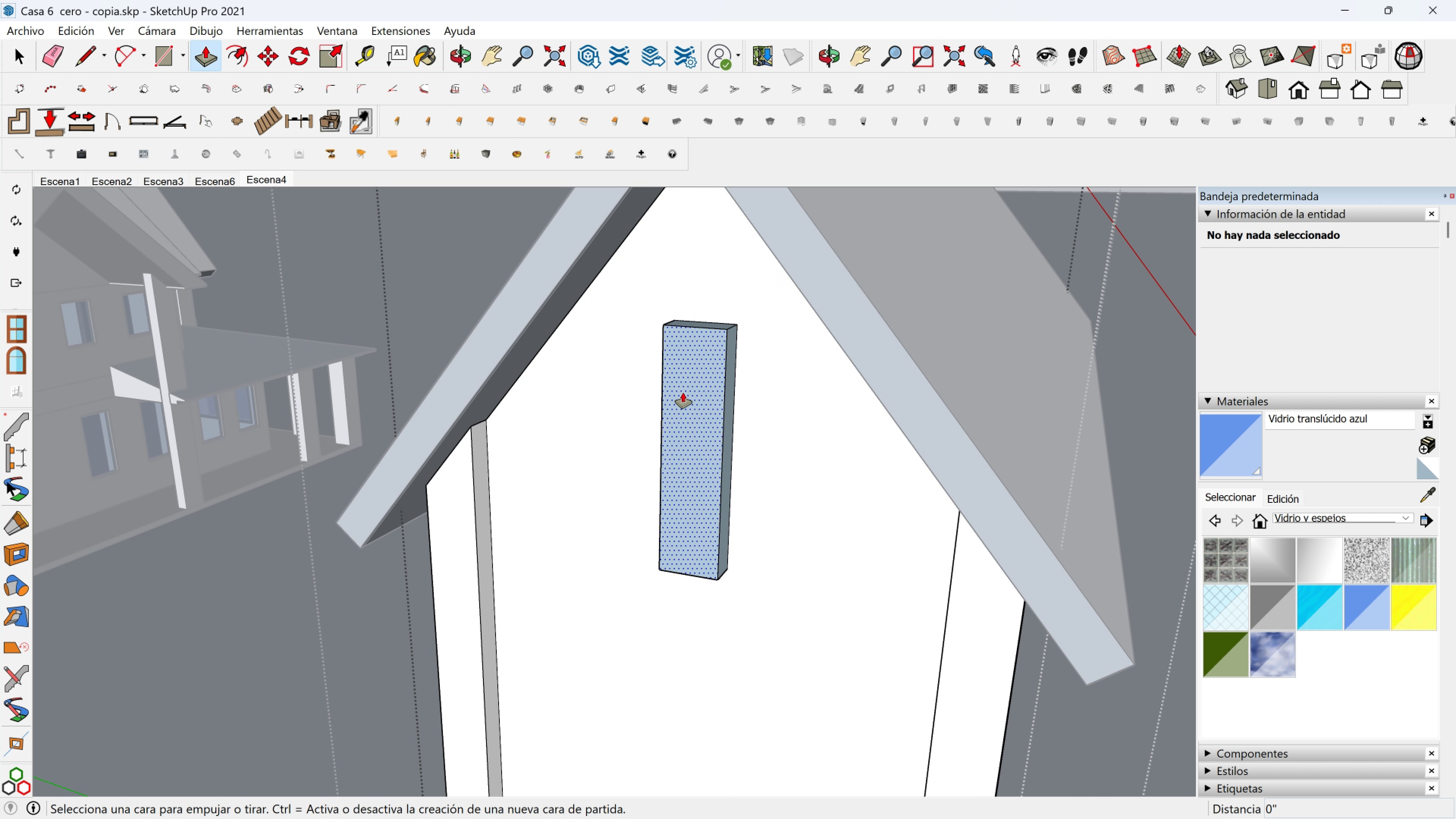 
left_click([683, 392])
 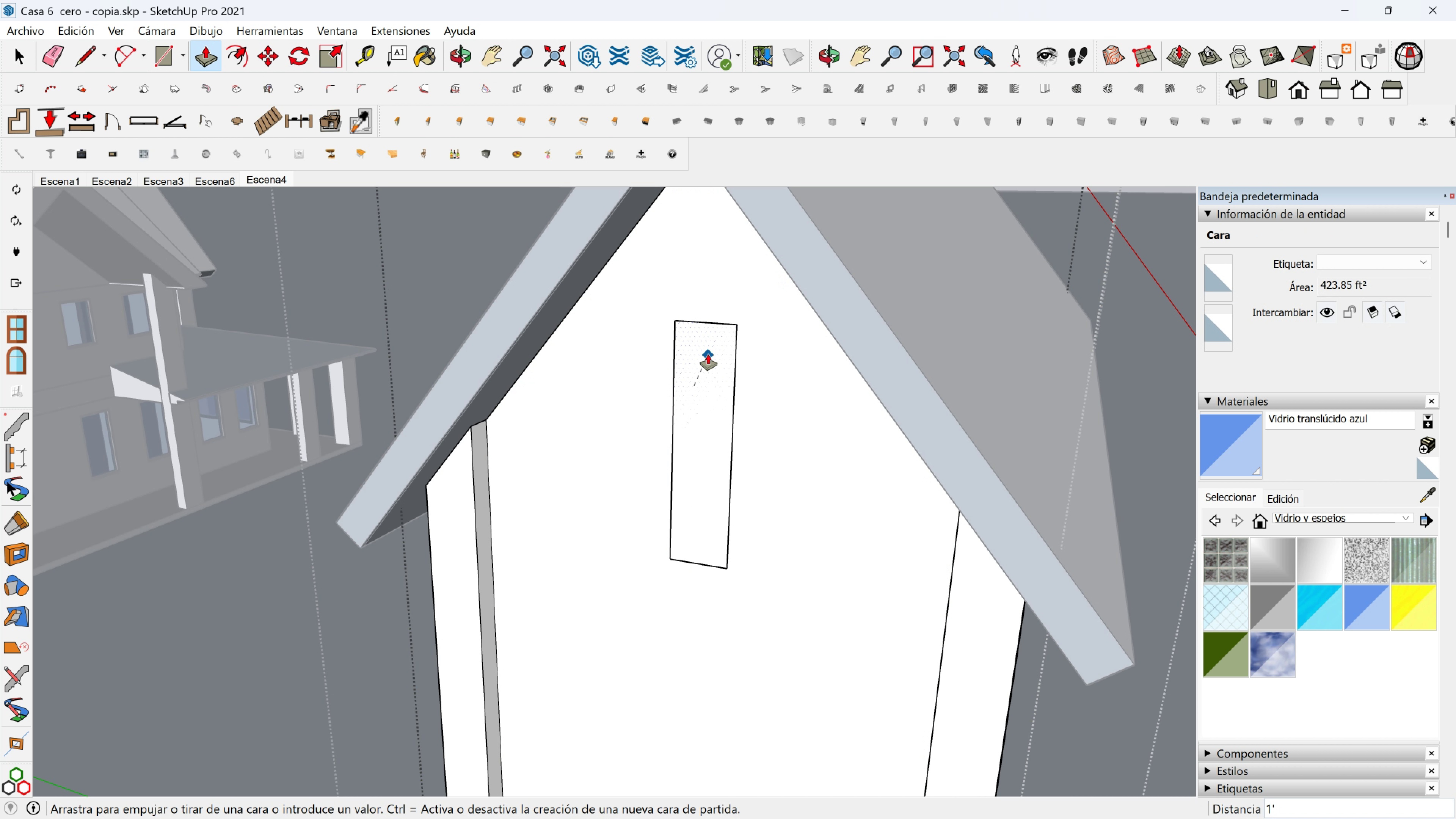 
left_click([708, 354])
 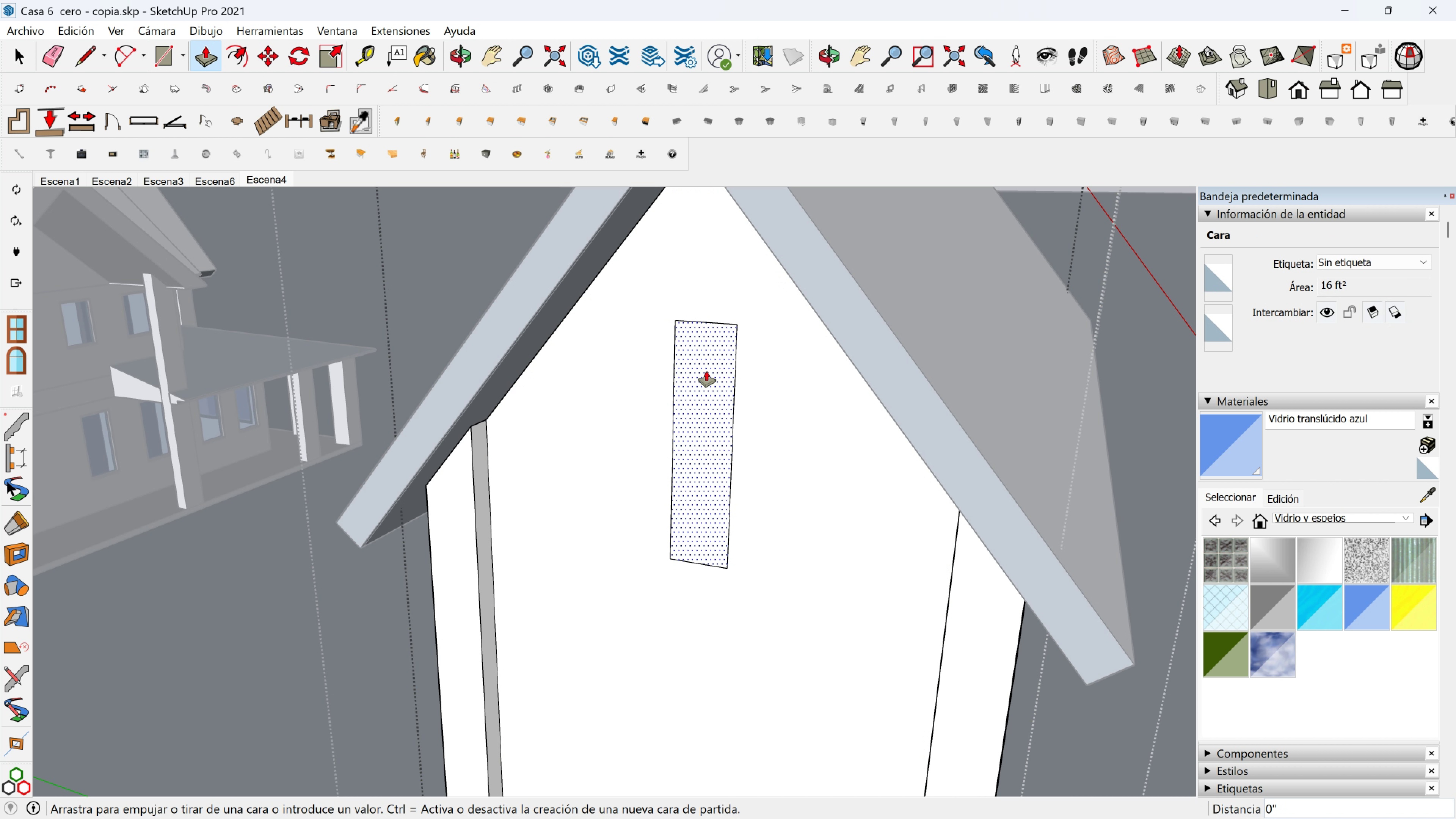 
left_click([706, 371])
 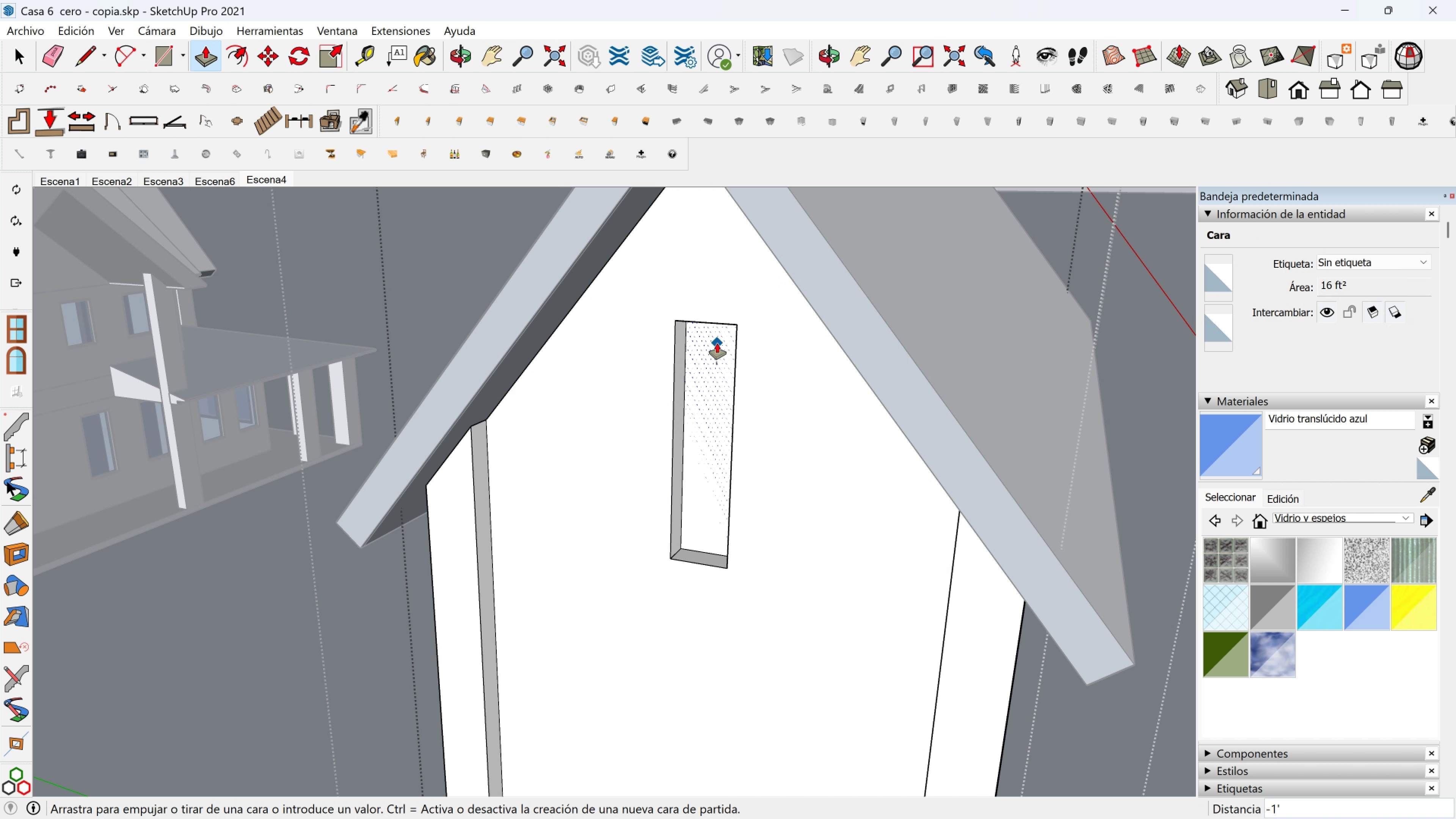 
left_click([717, 343])
 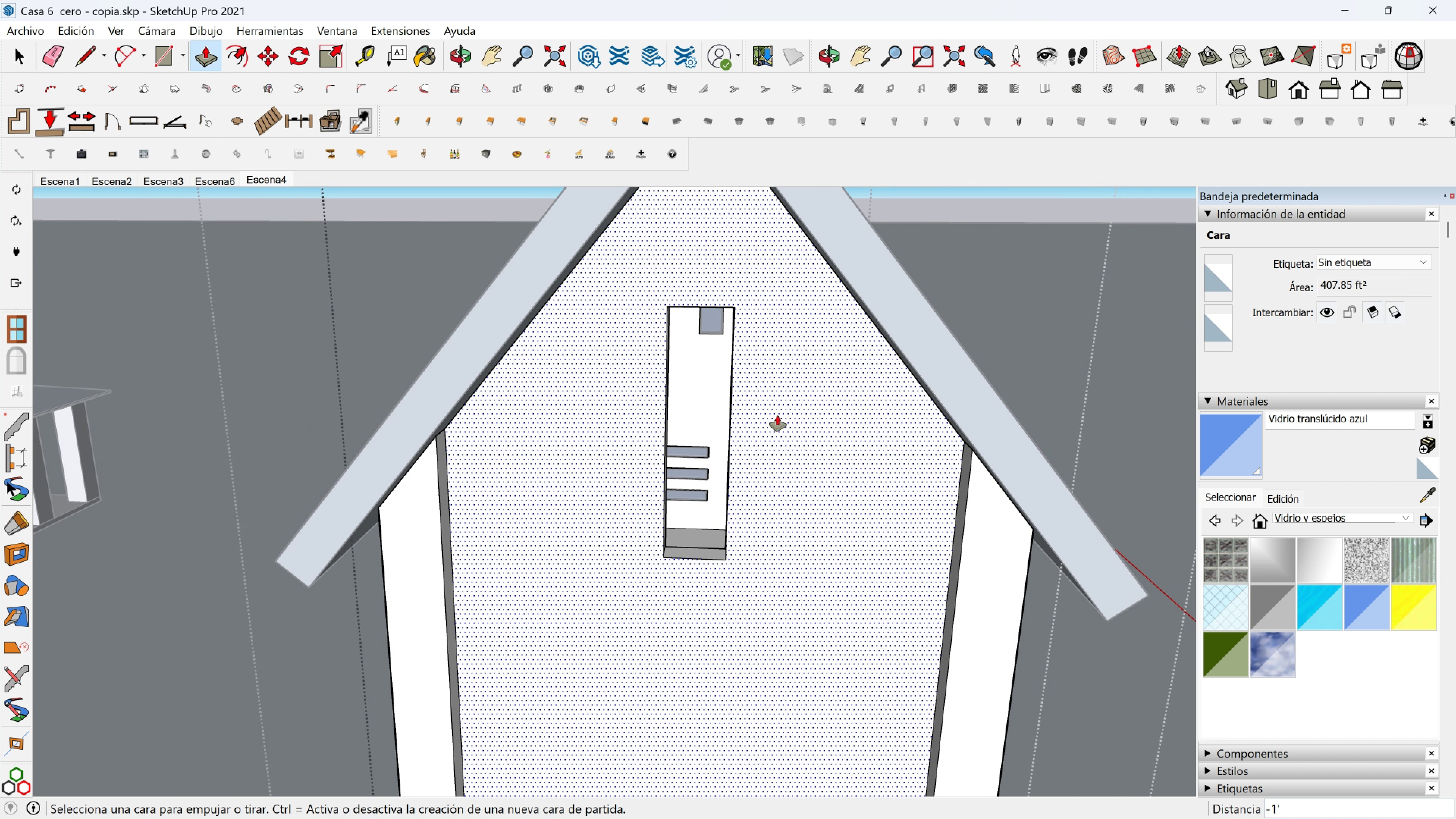 
key(Space)
 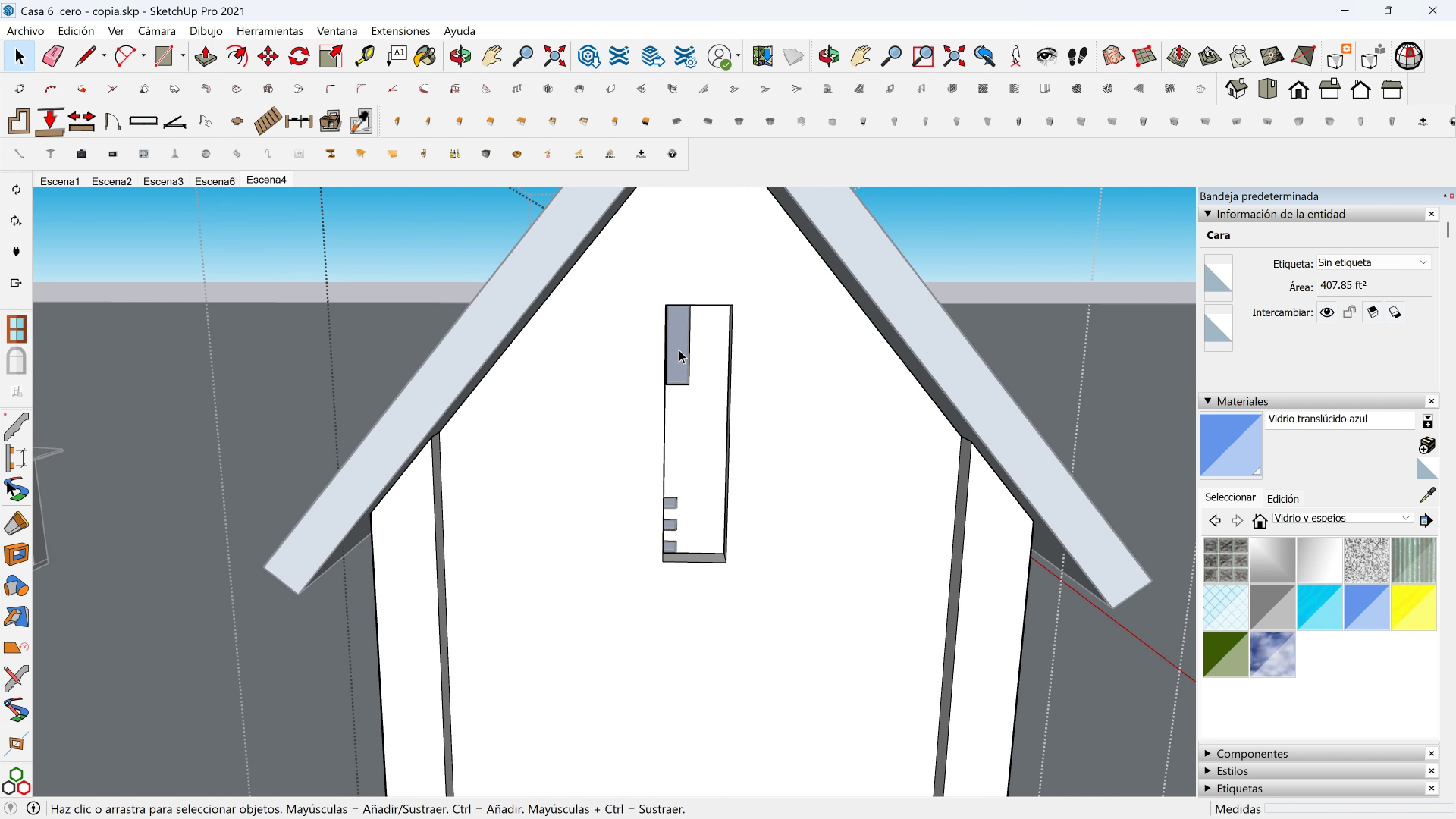 
left_click([679, 350])
 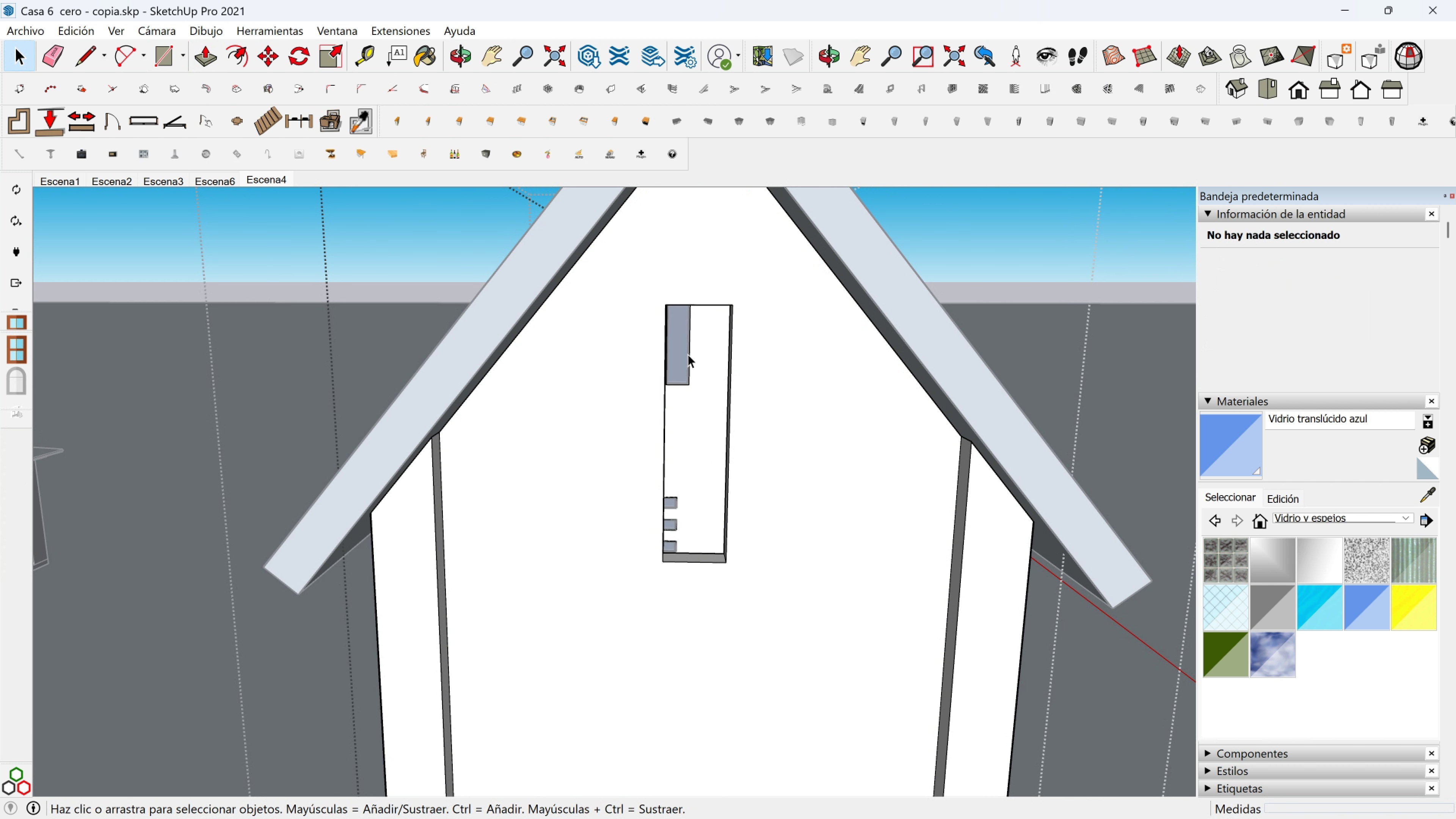 
key(Escape)
 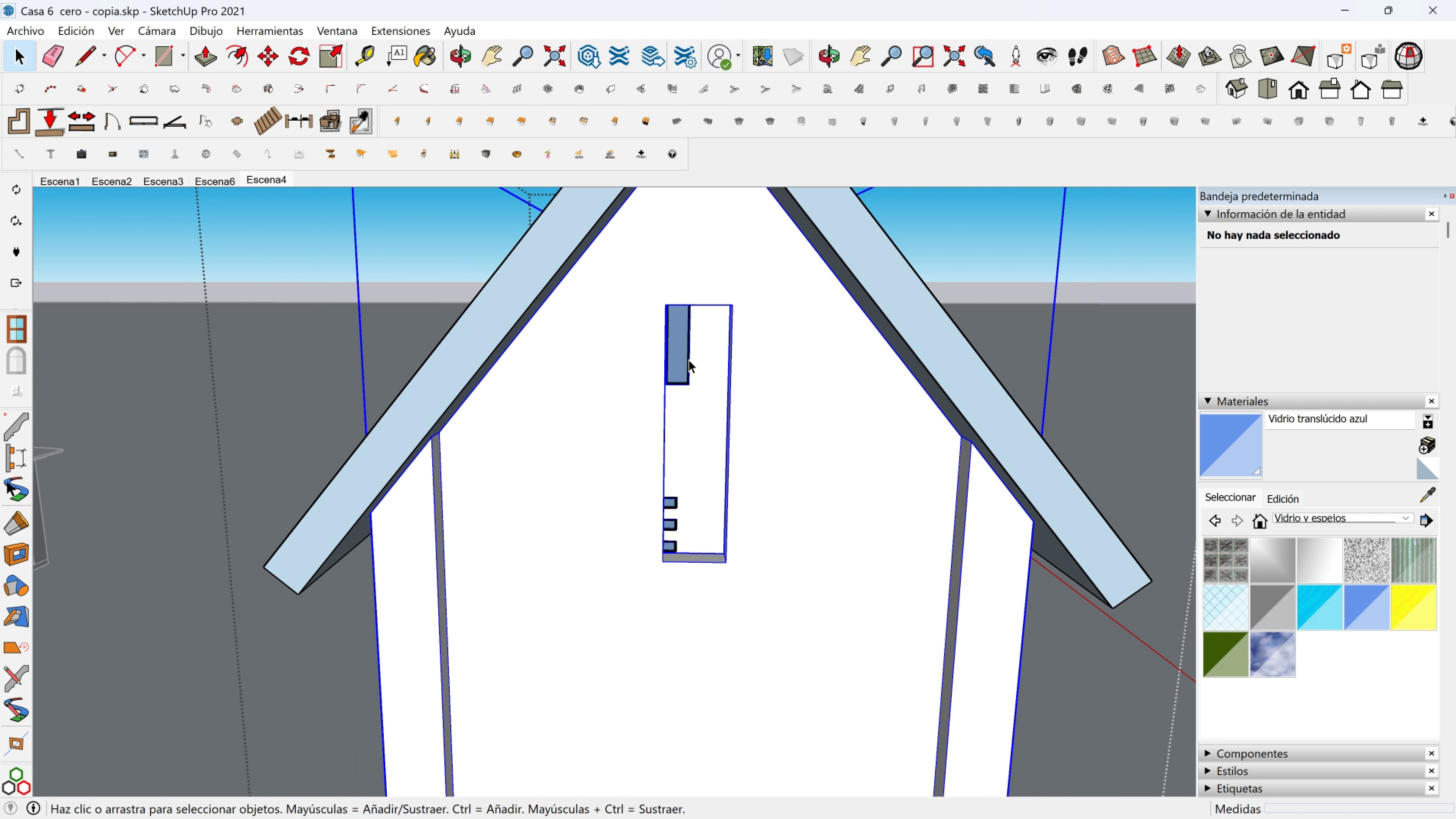 
left_click([688, 354])
 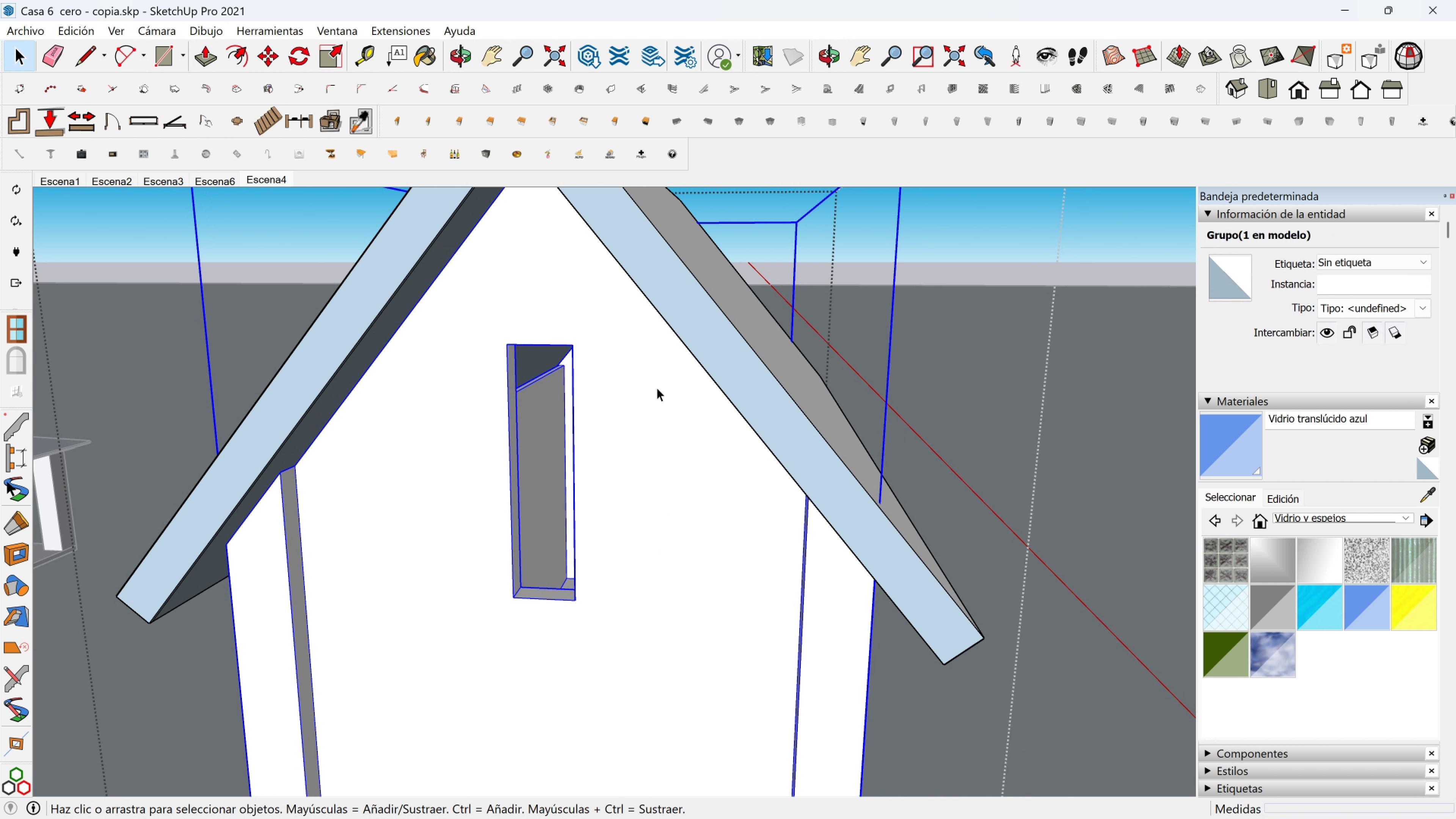 
hold_key(key=ShiftLeft, duration=0.34)
 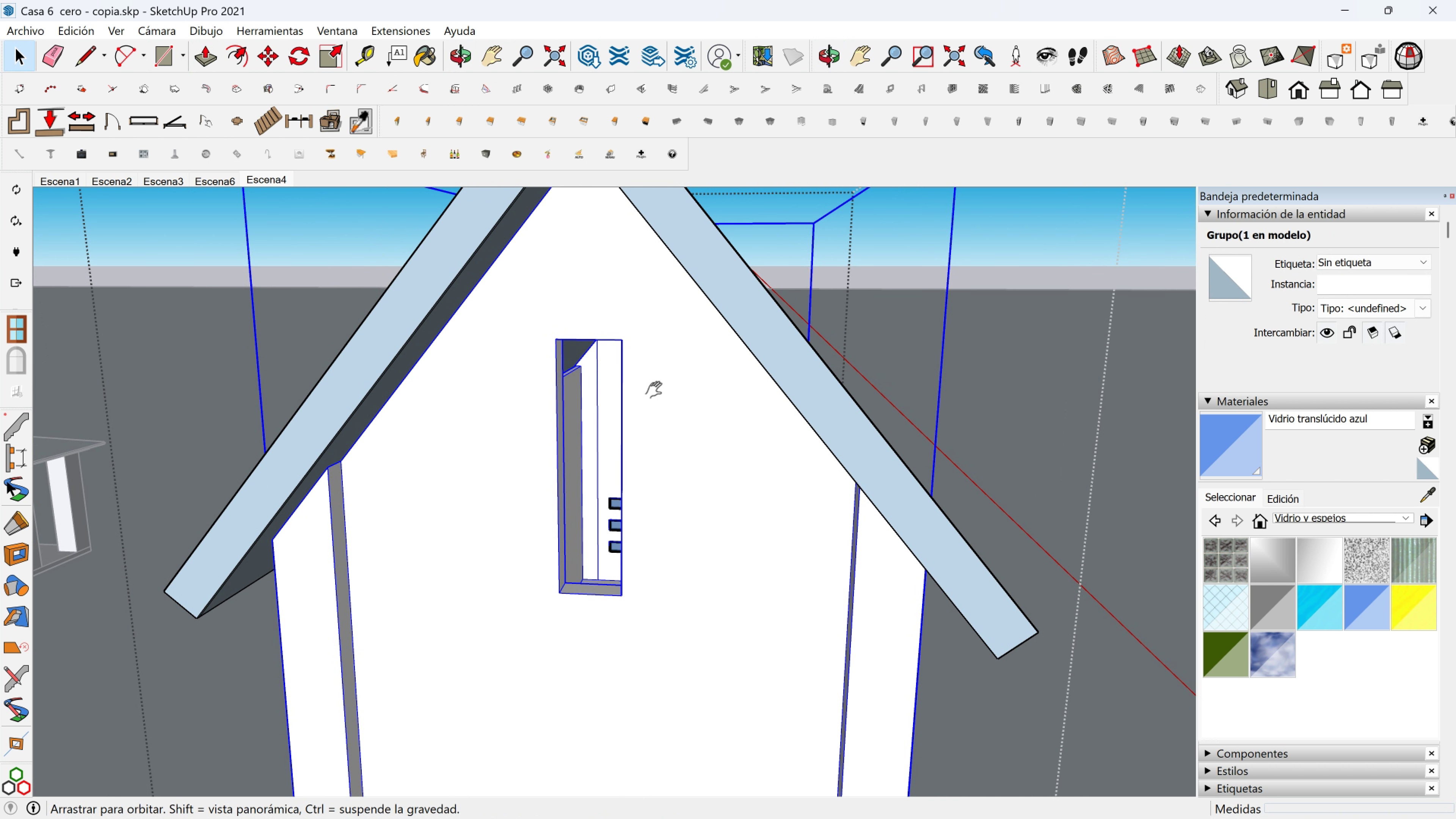 
hold_key(key=ShiftLeft, duration=1.5)
 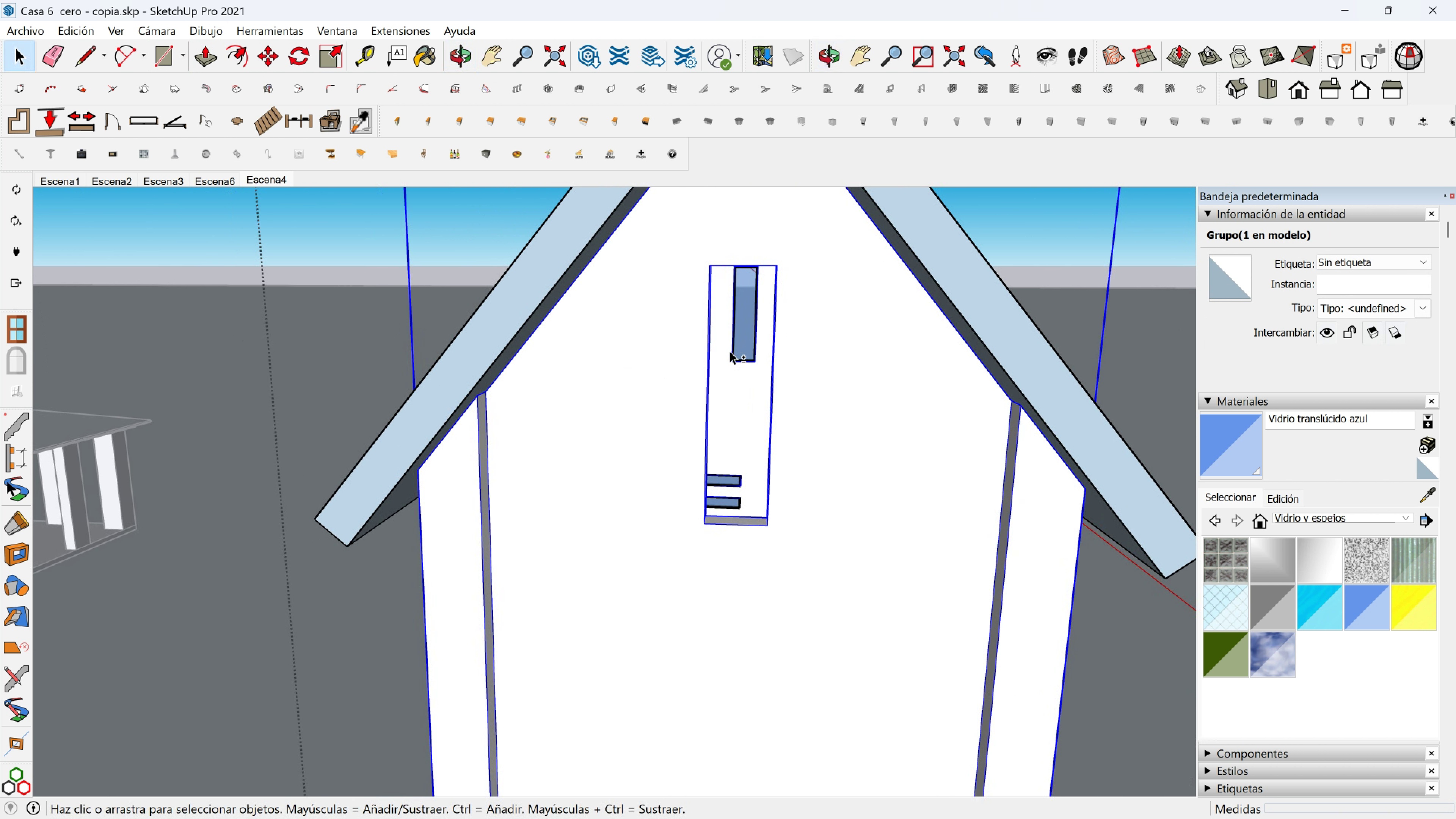 
key(Shift+ShiftLeft)
 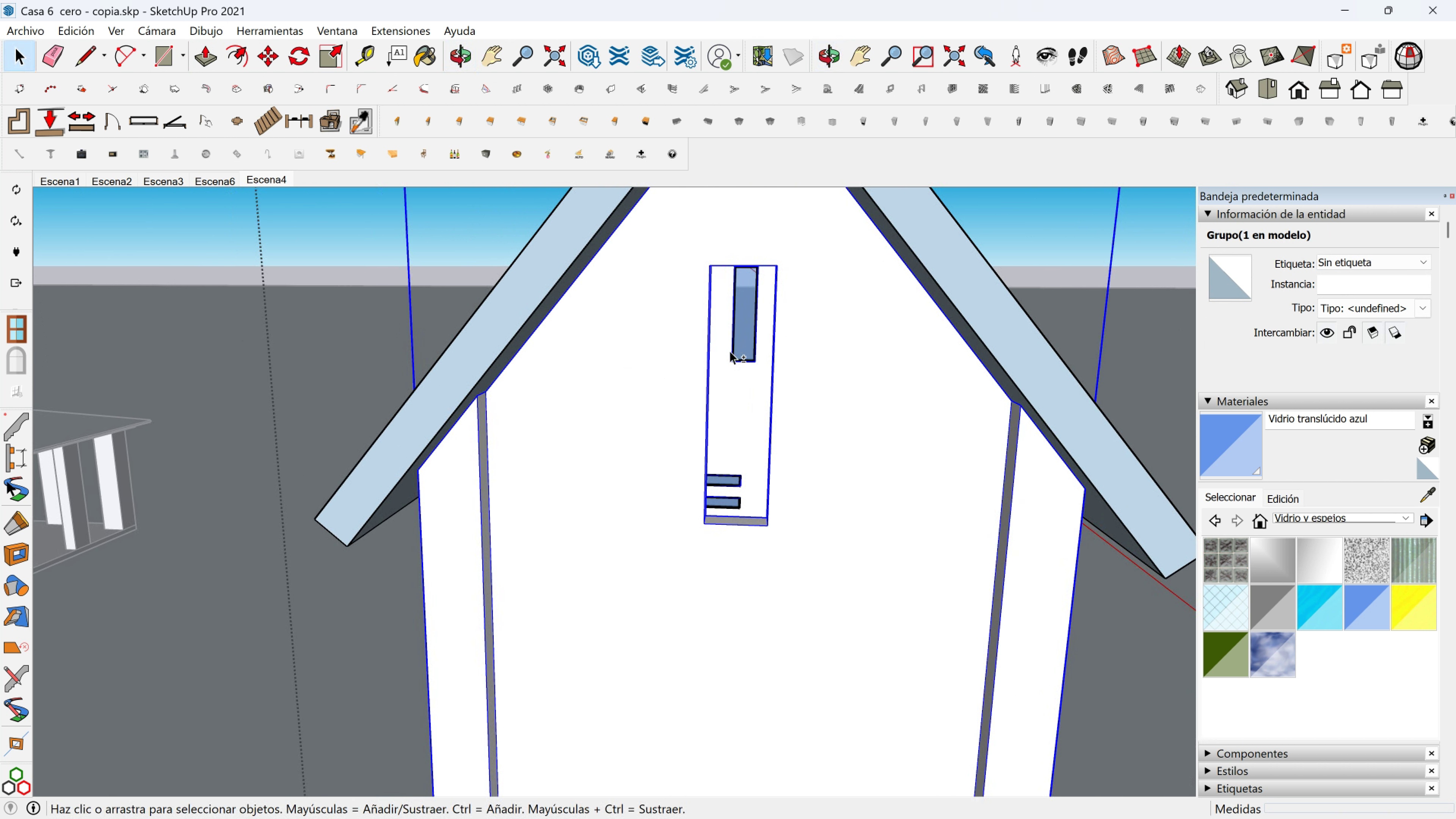 
key(Shift+ShiftLeft)
 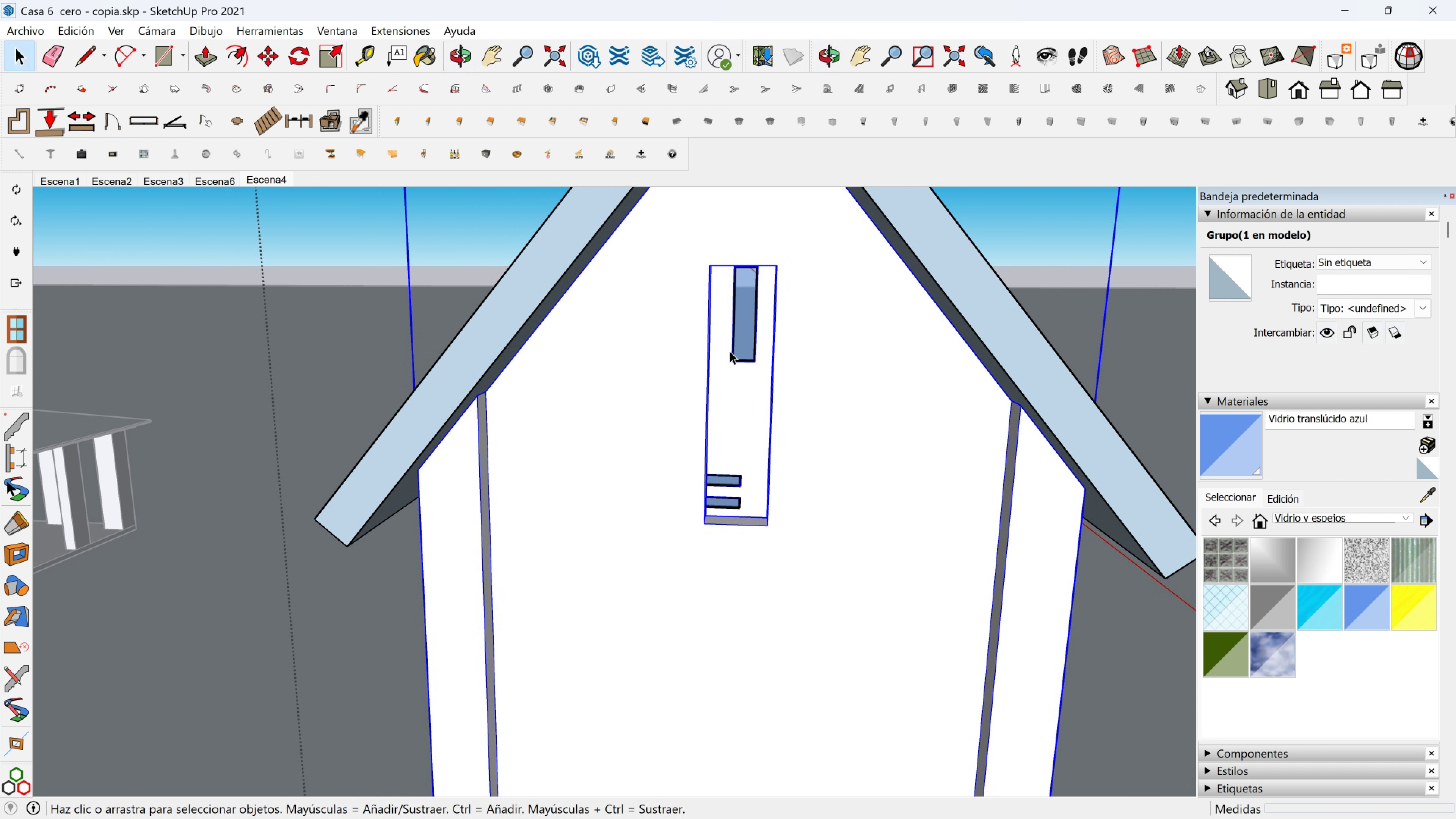 
key(Shift+ShiftLeft)
 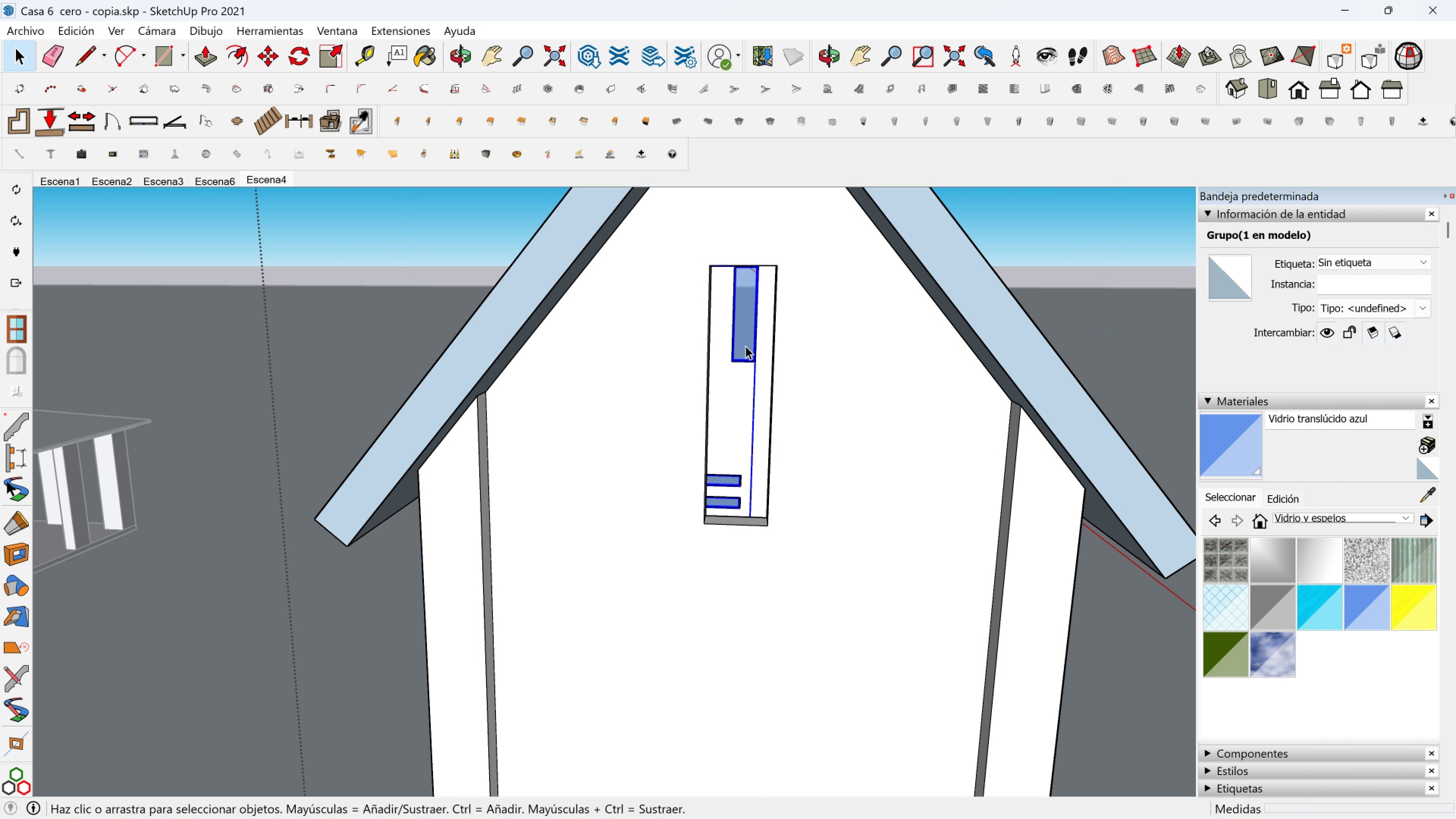 
double_click([745, 346])
 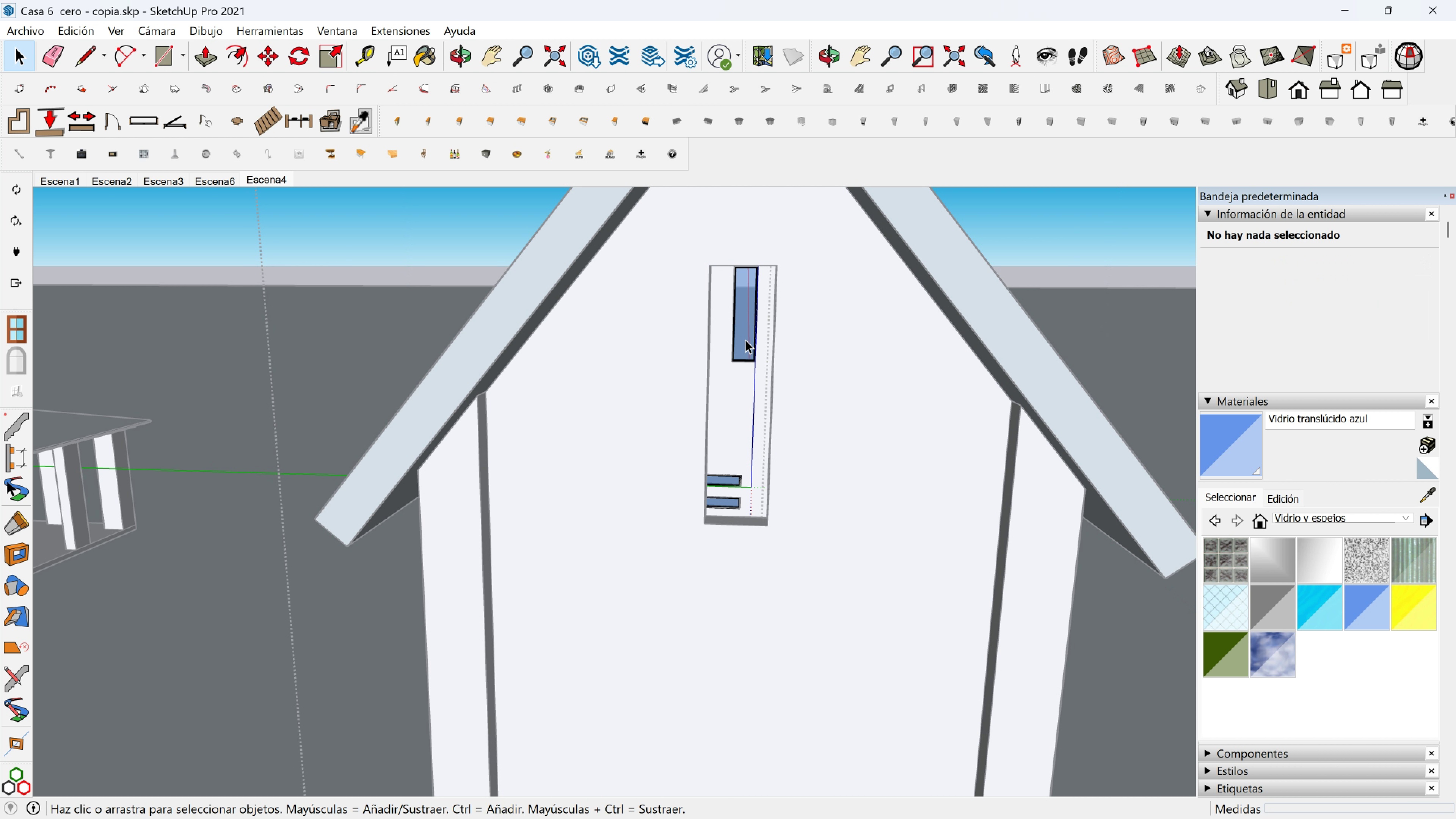 
left_click([745, 340])
 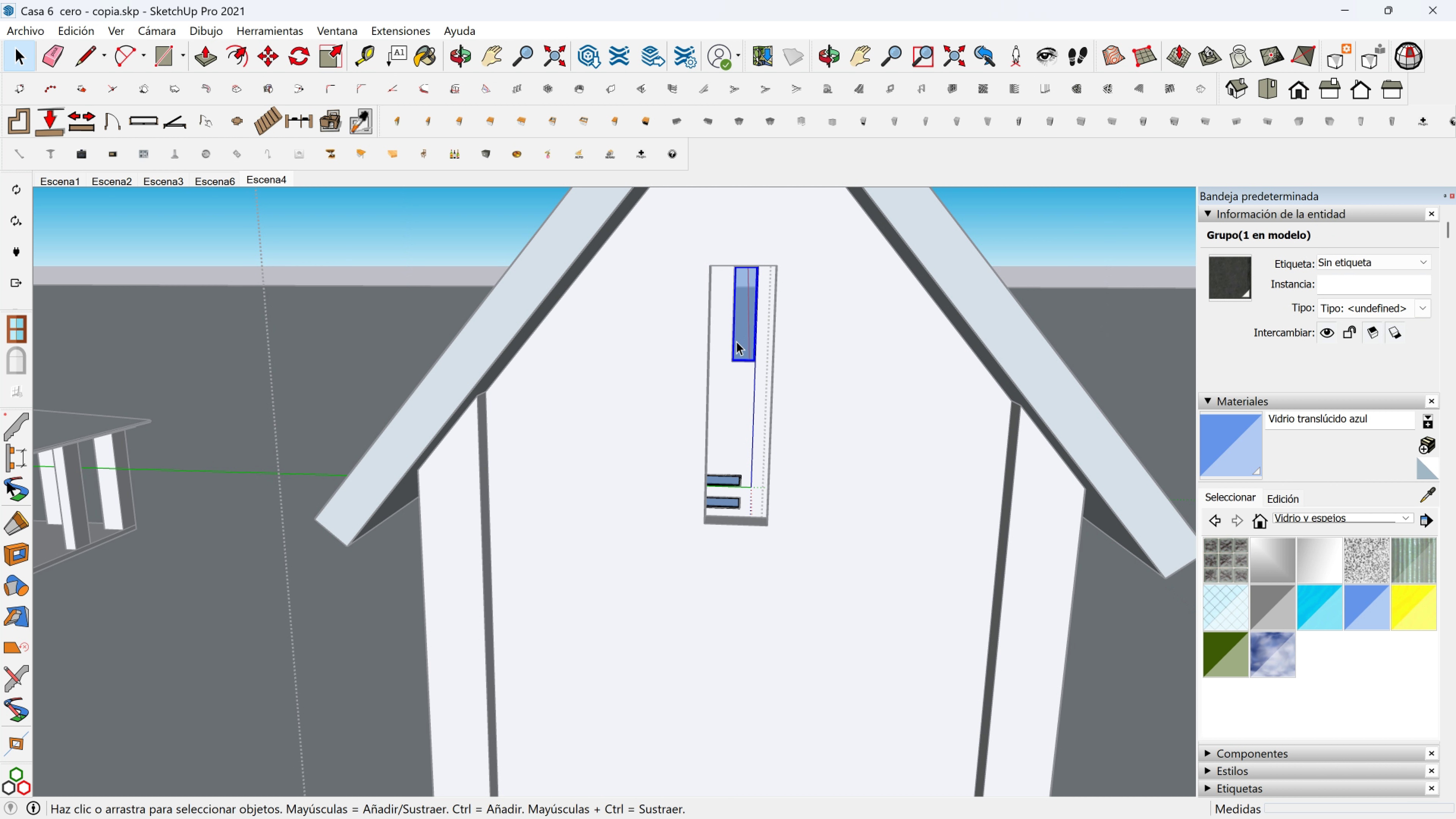 
key(M)
 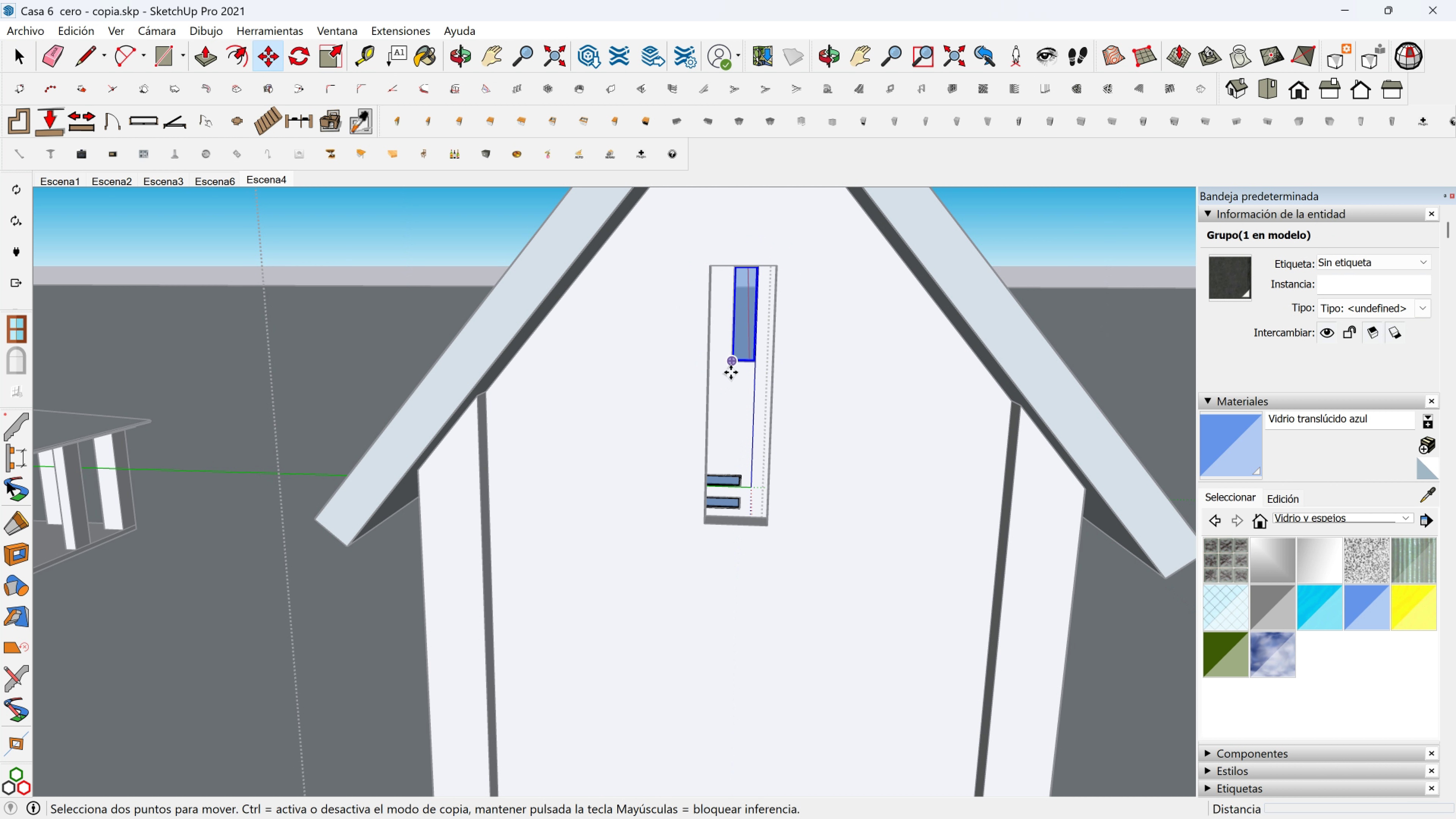 
left_click([731, 372])
 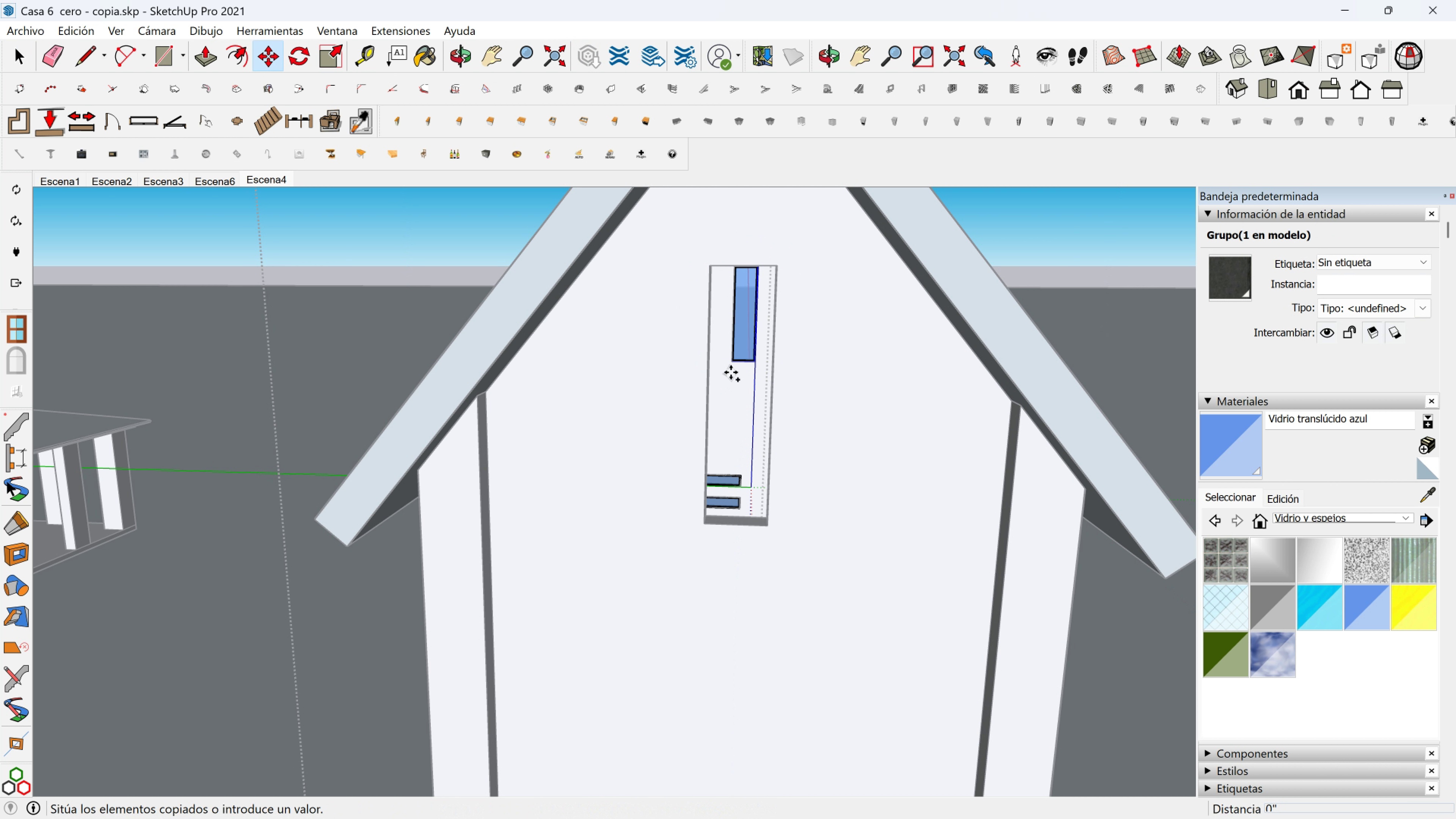 
key(Control+ControlLeft)
 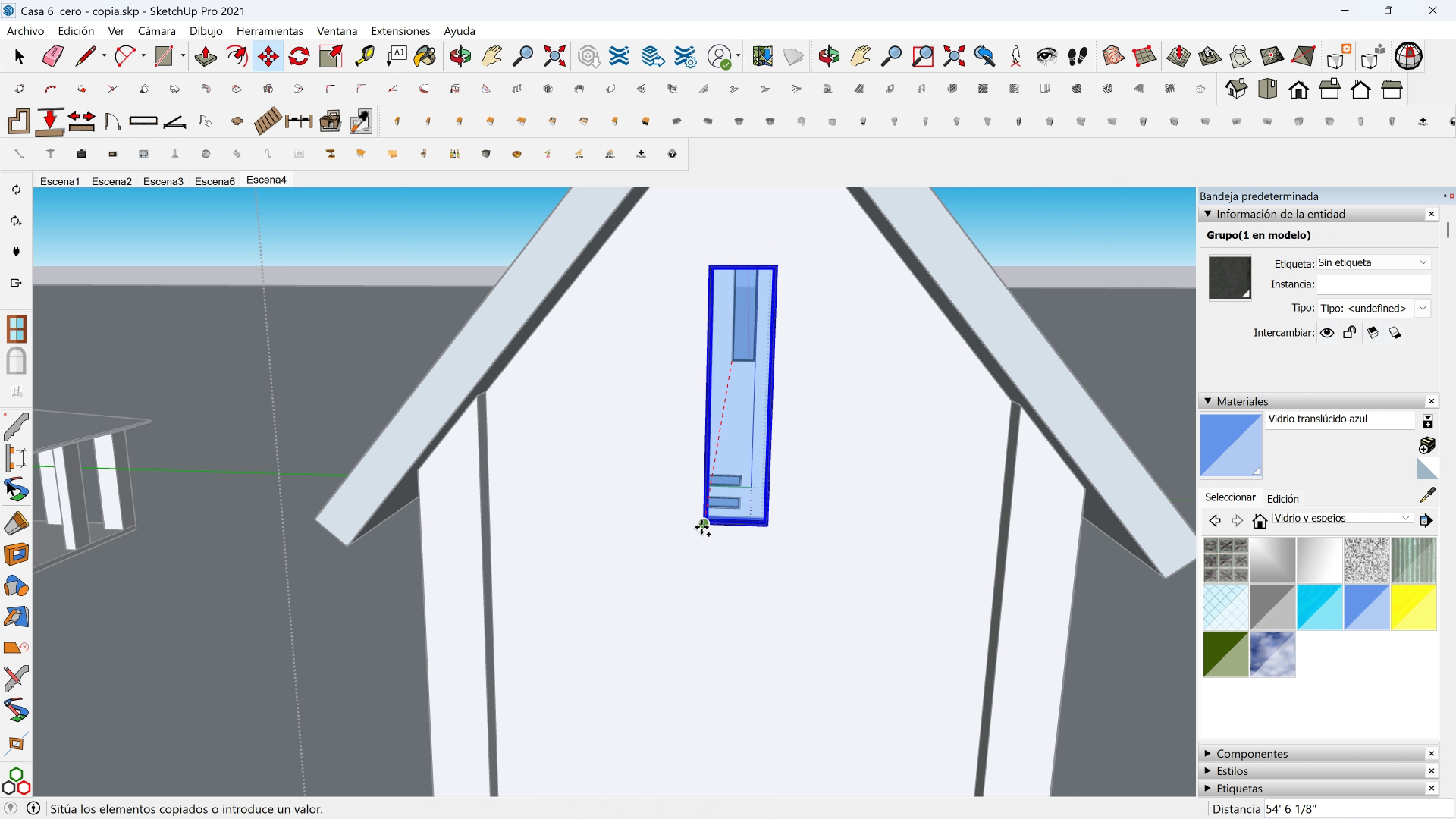 
left_click([701, 527])
 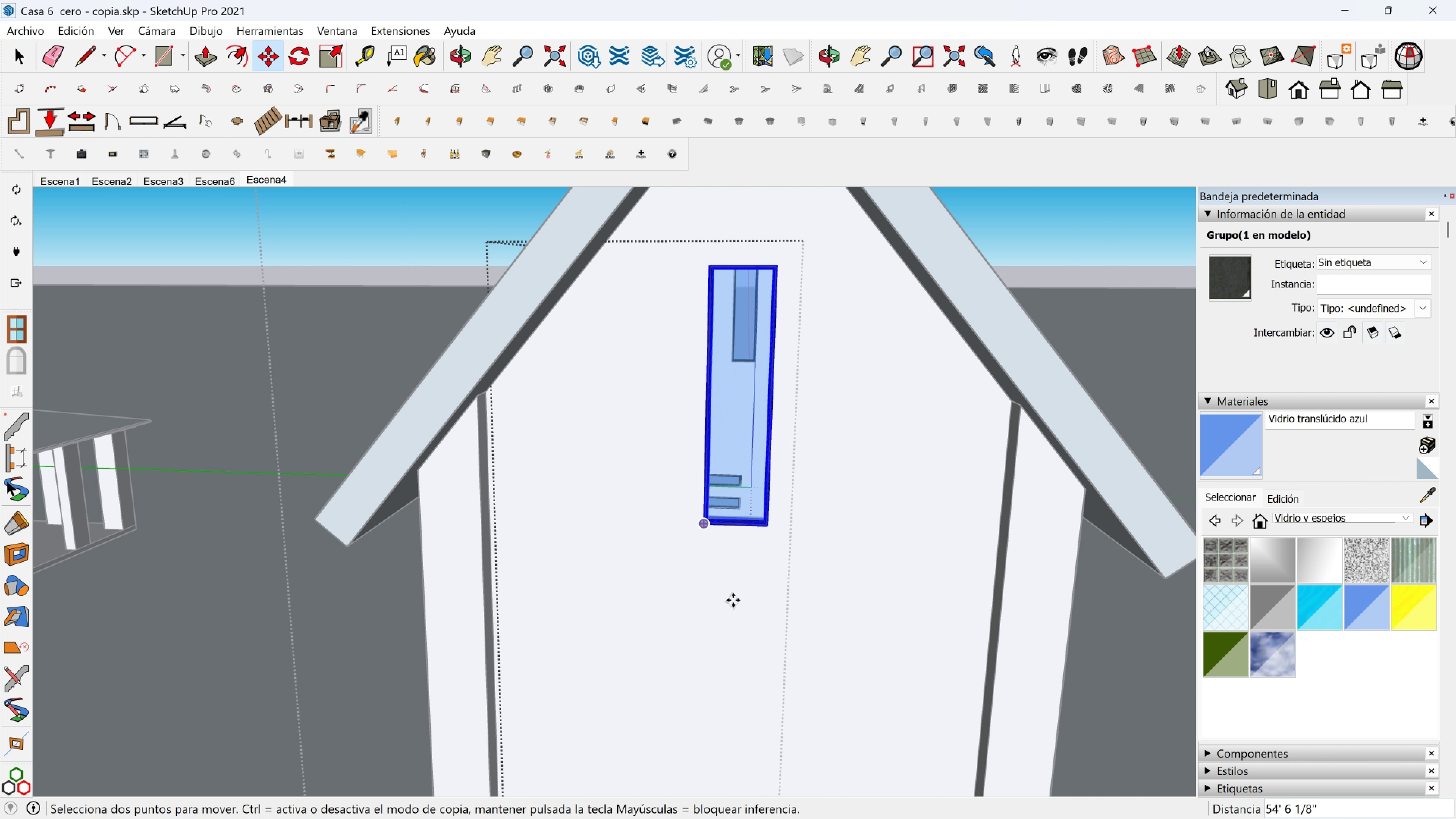 
hold_key(key=ShiftLeft, duration=0.35)
 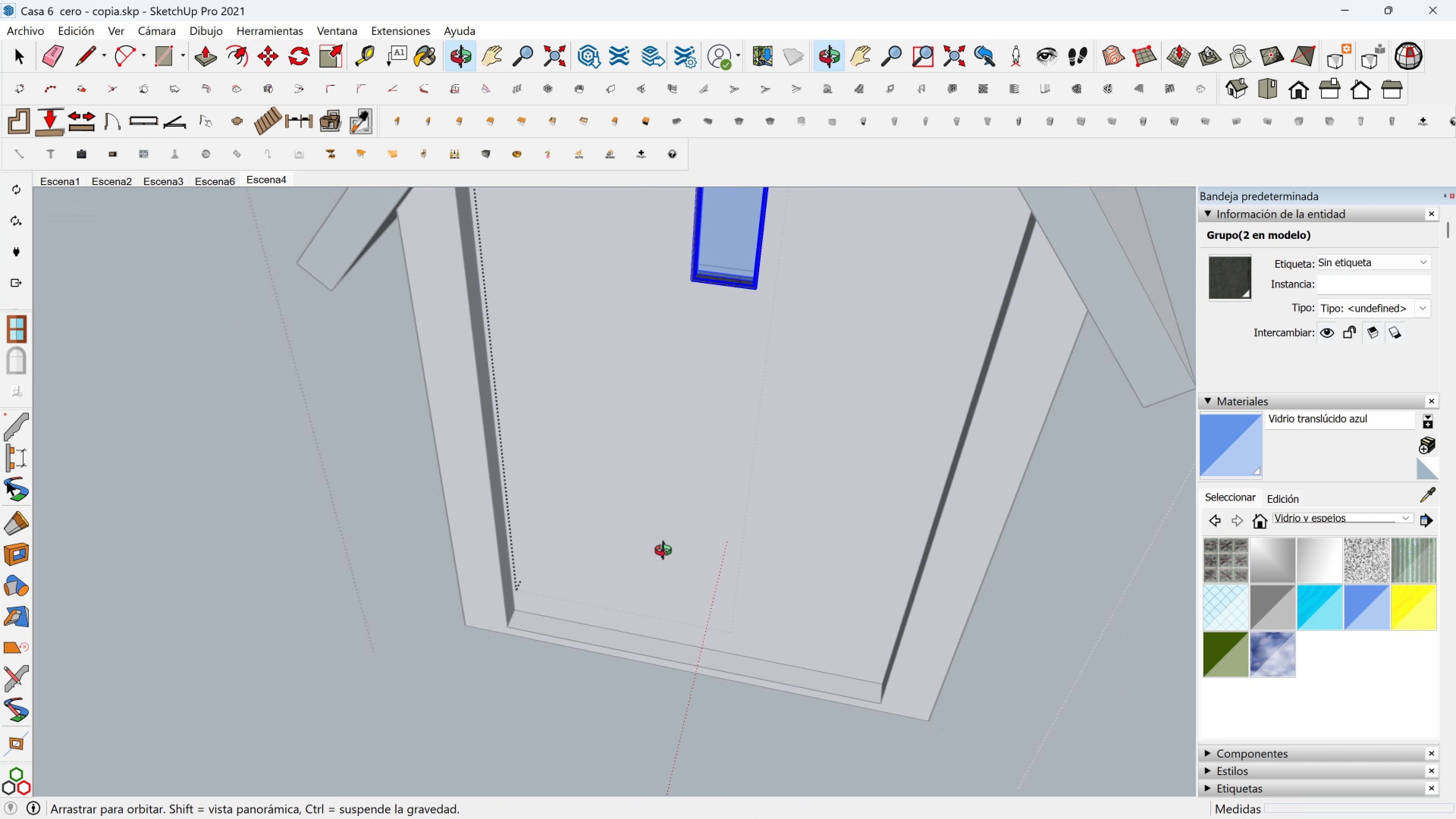 
key(Shift+ShiftLeft)
 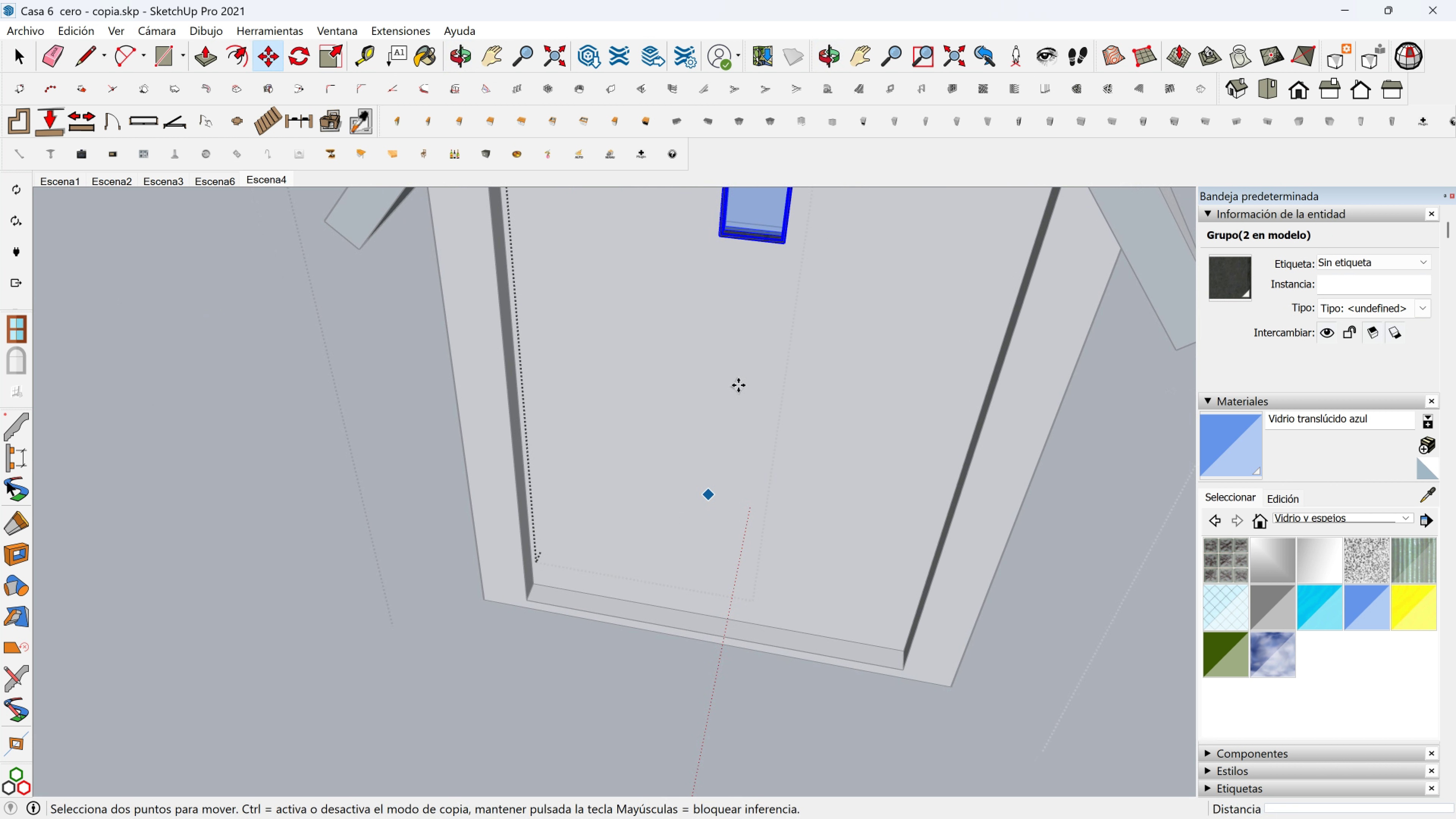 
hold_key(key=ShiftLeft, duration=0.33)
 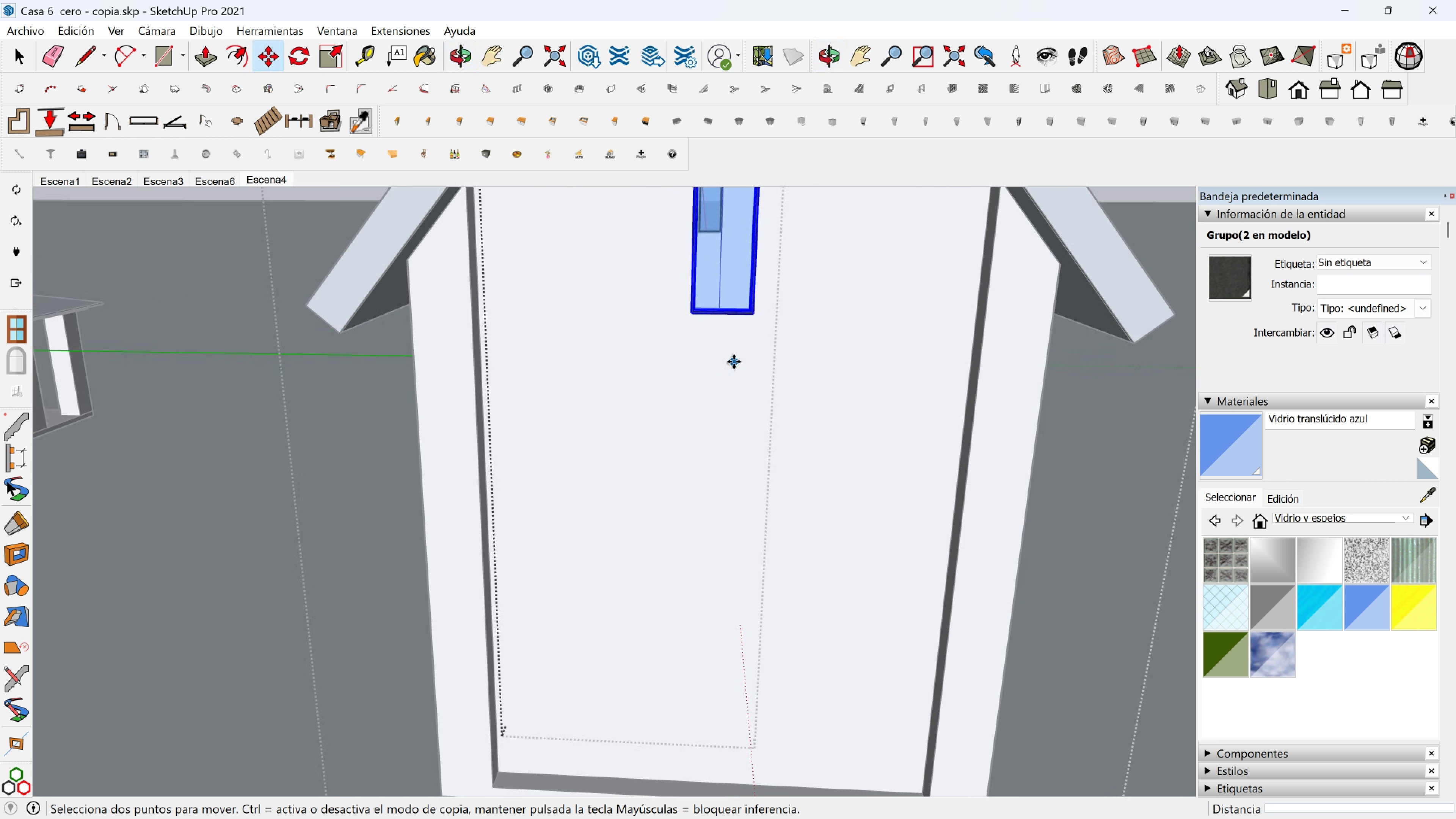 
key(Shift+ShiftLeft)
 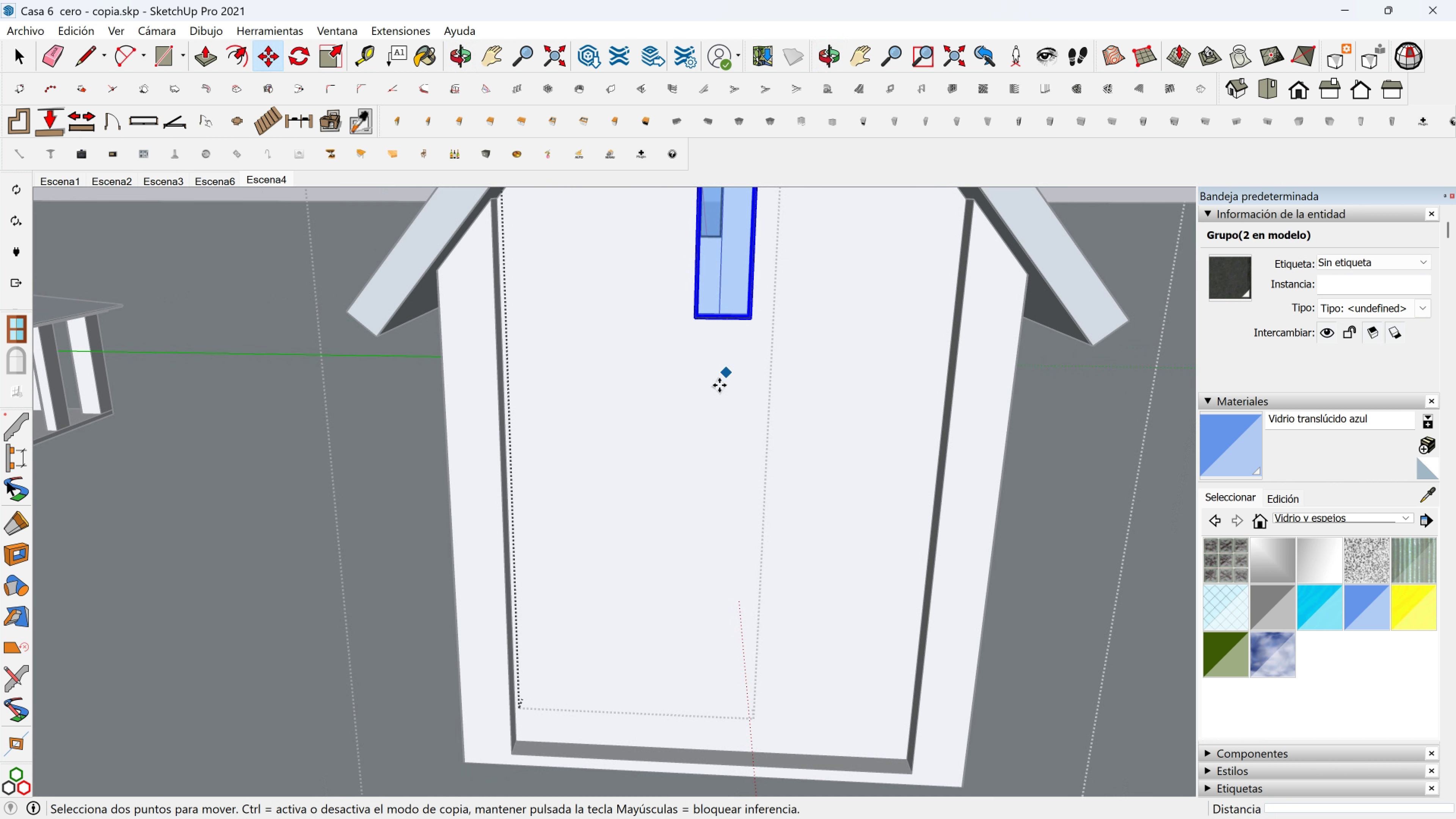 
scroll: coordinate [696, 499], scroll_direction: down, amount: 5.0
 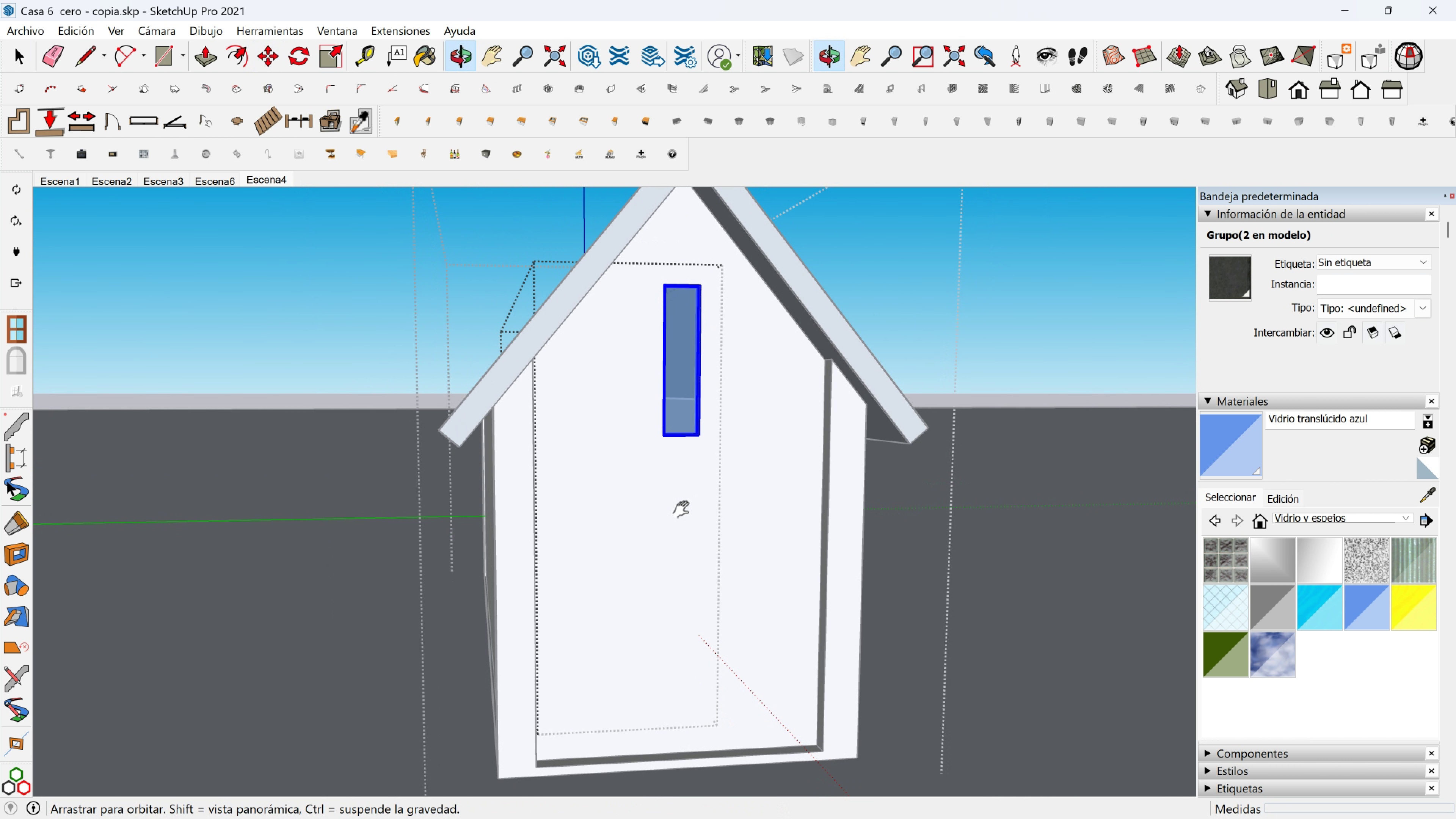 
hold_key(key=ShiftLeft, duration=0.48)
 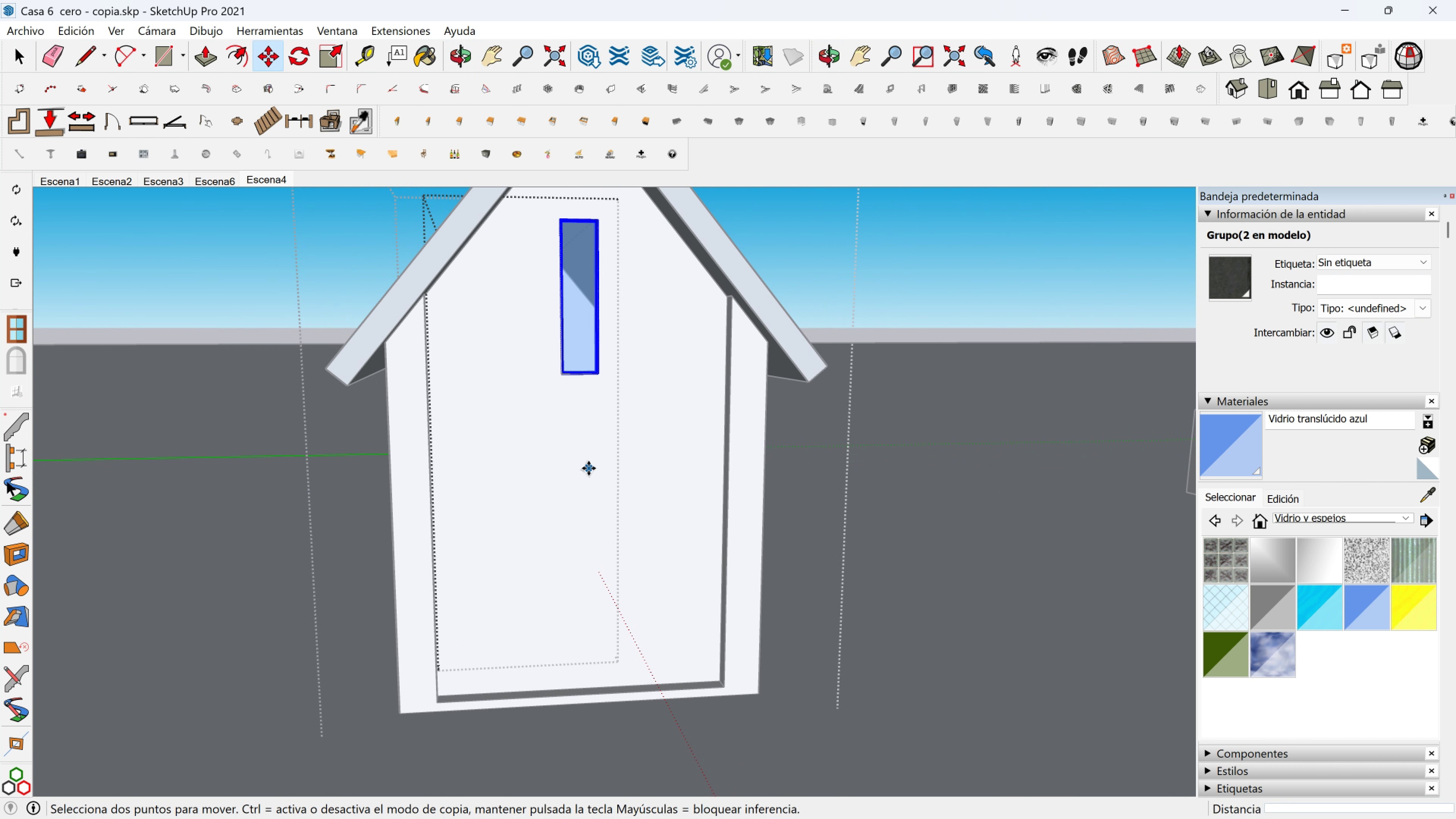 
scroll: coordinate [585, 468], scroll_direction: down, amount: 3.0
 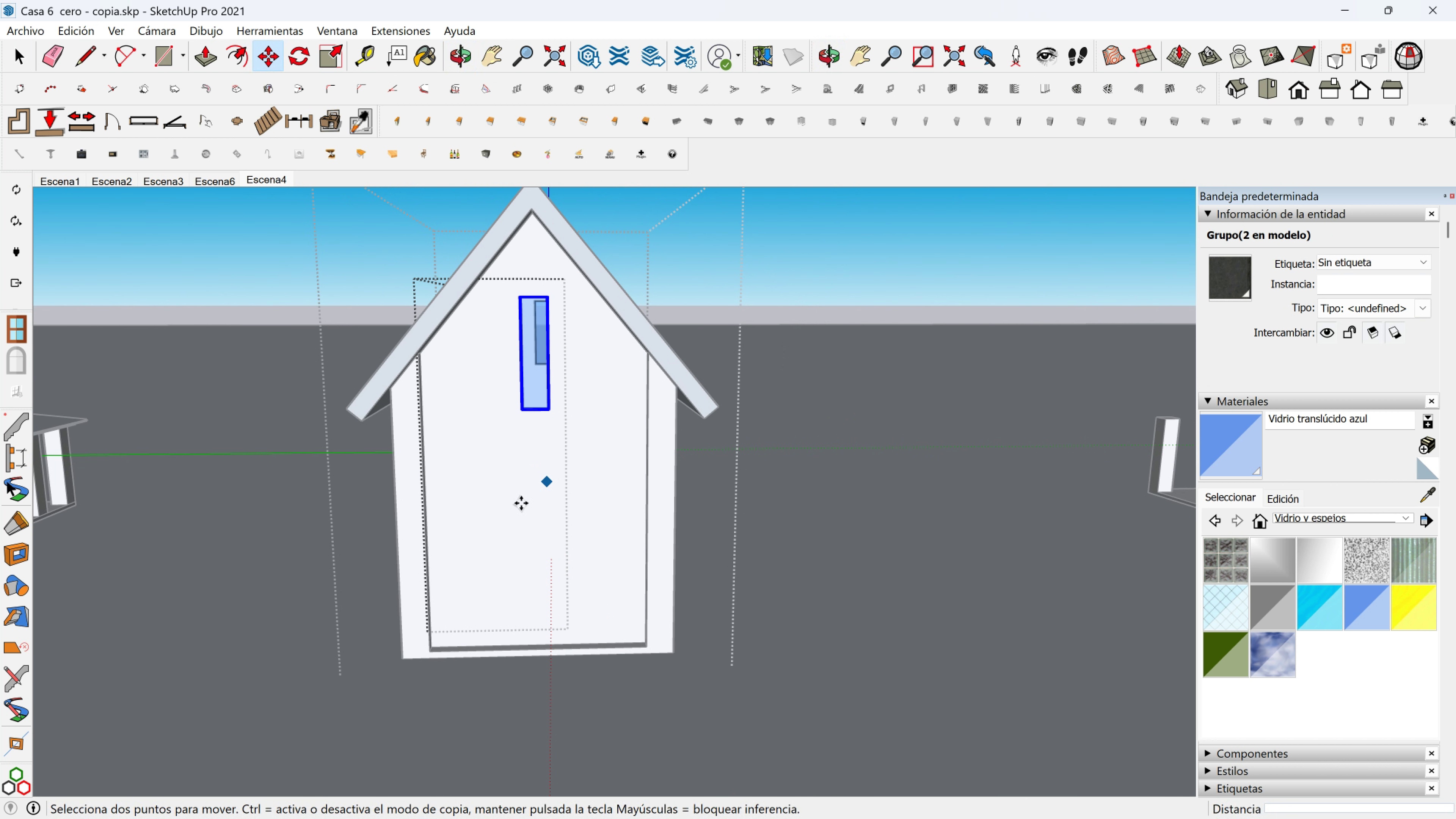 
scroll: coordinate [449, 628], scroll_direction: up, amount: 7.0
 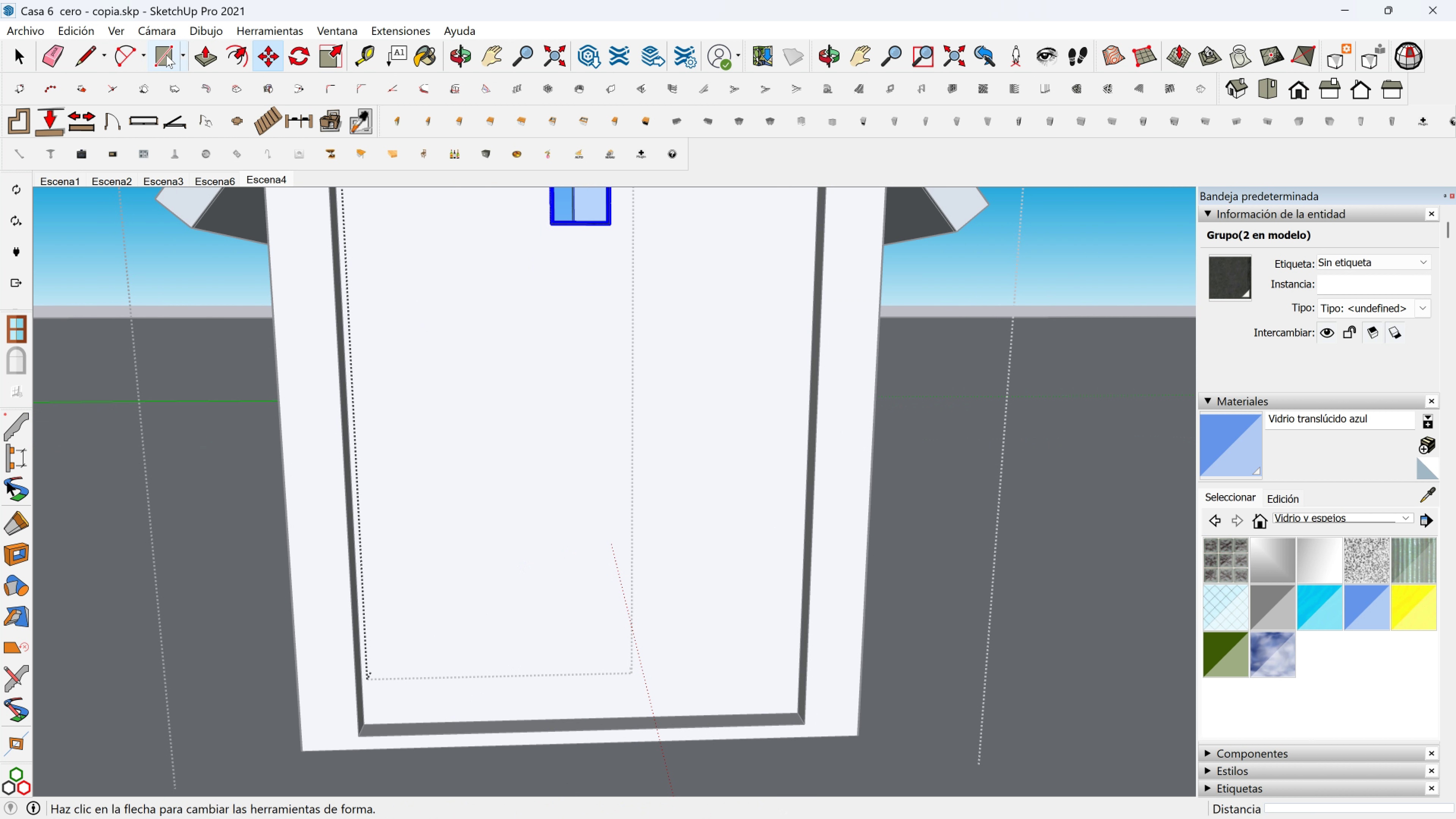 
left_click([169, 55])
 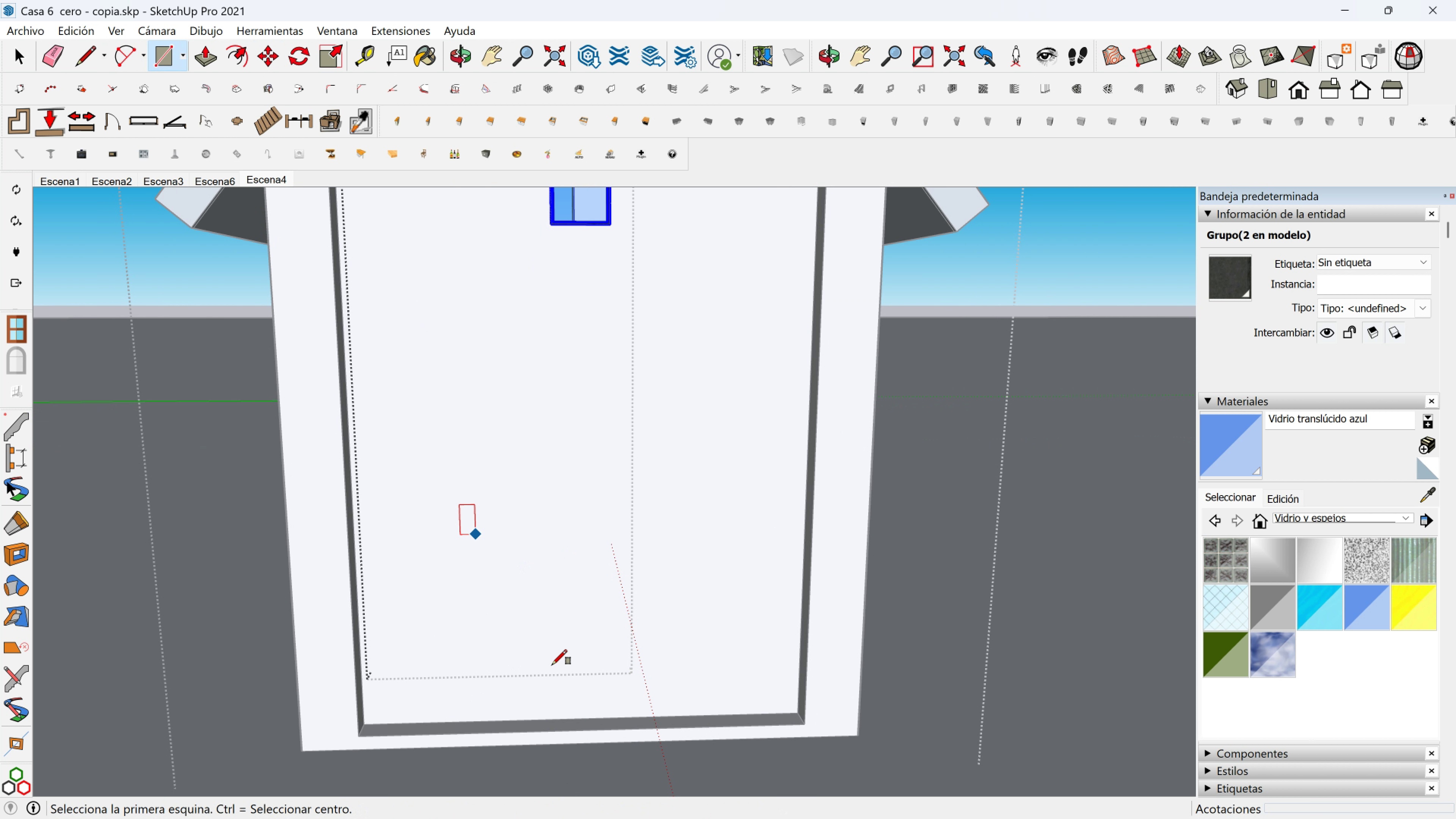 
key(Shift+ShiftLeft)
 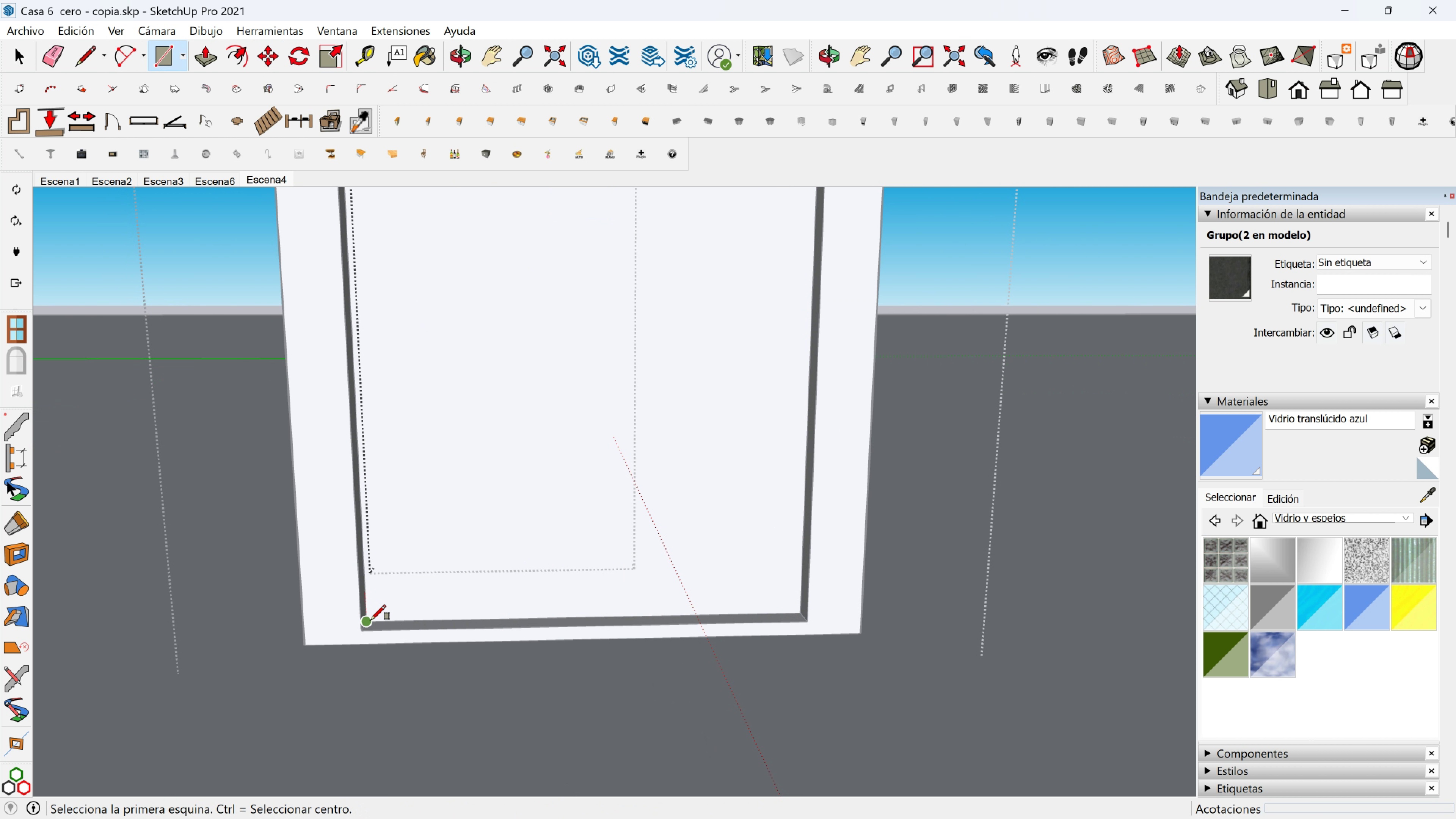 
key(Space)
 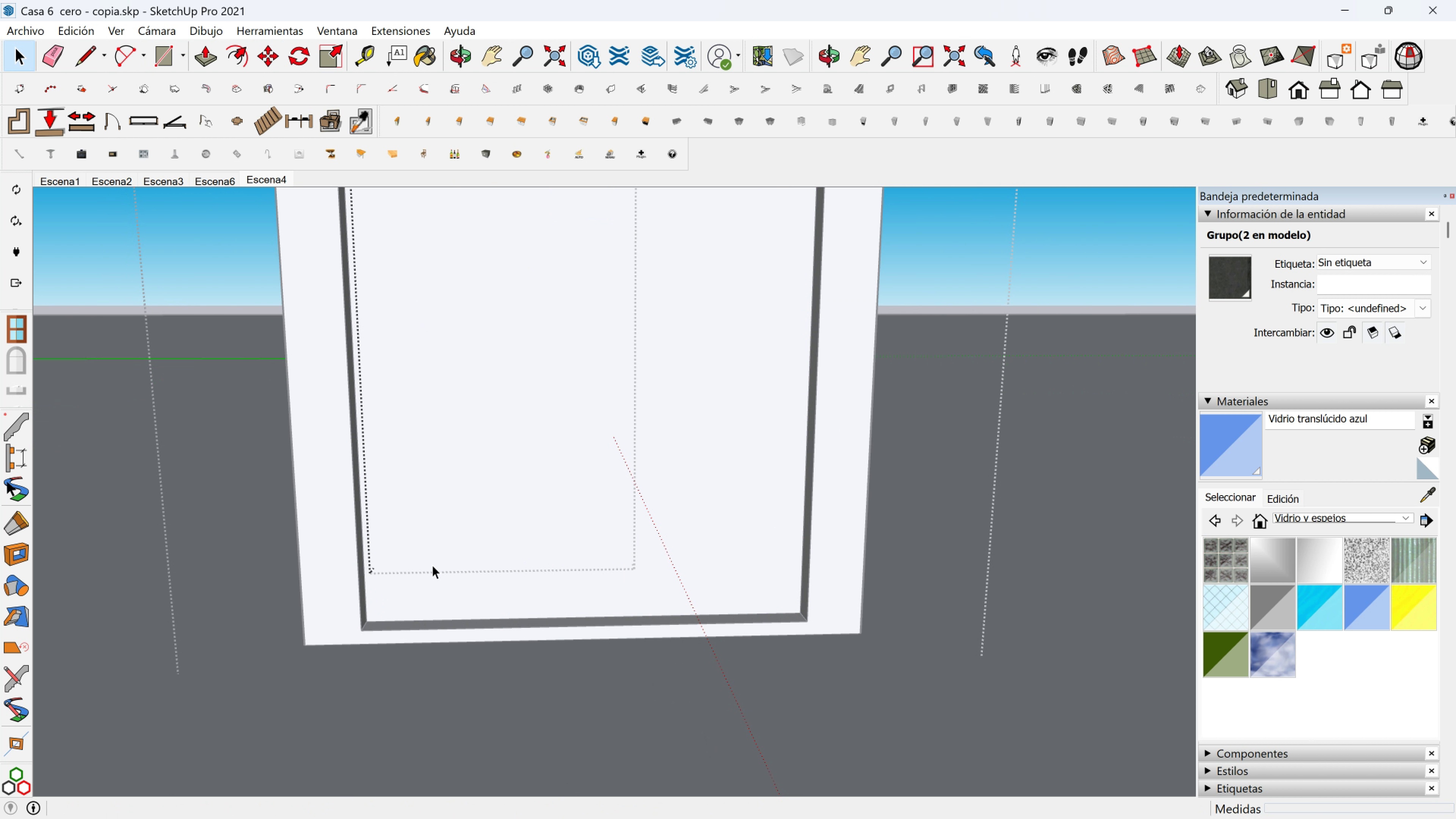 
double_click([432, 565])
 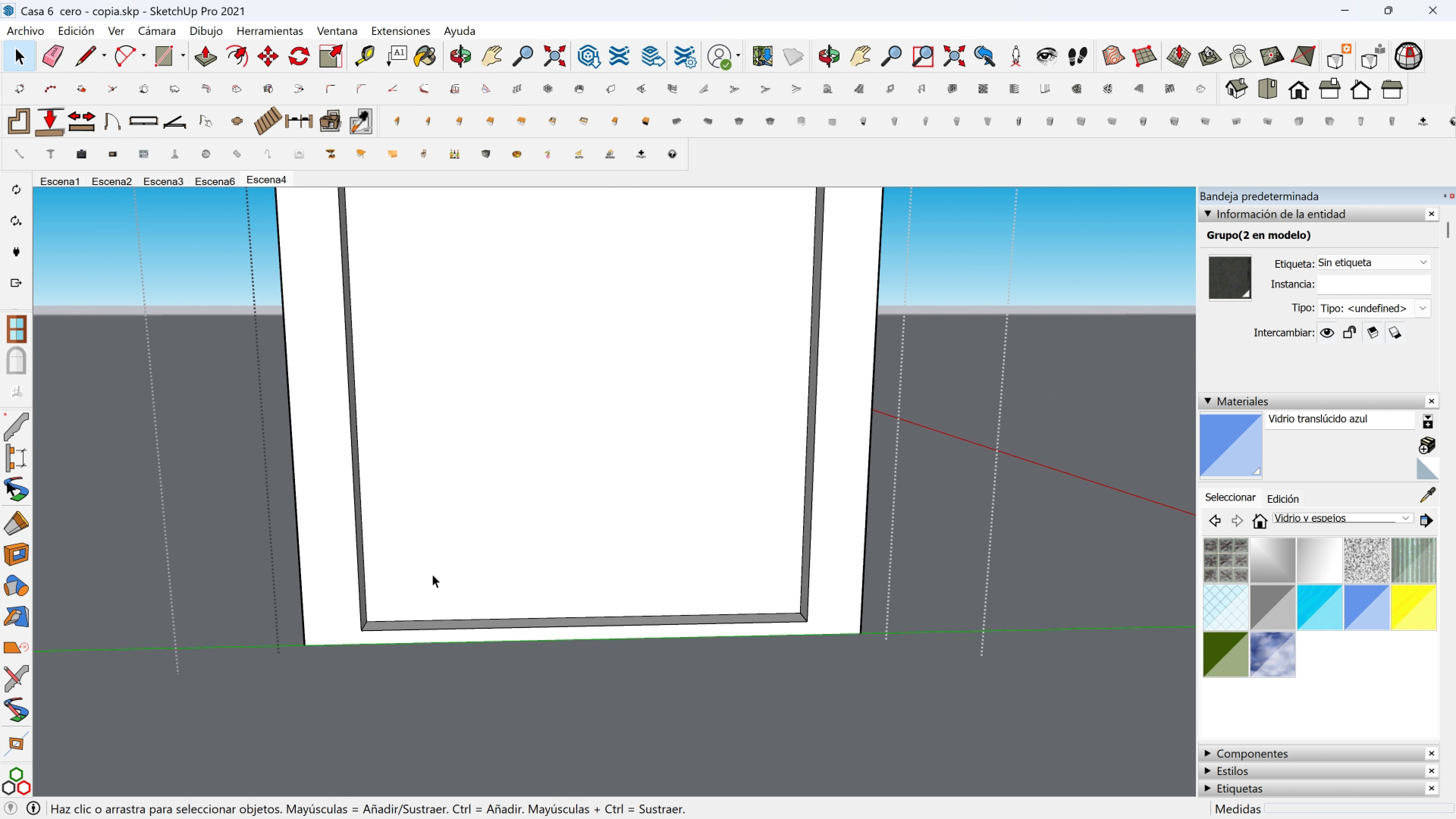 
triple_click([432, 574])
 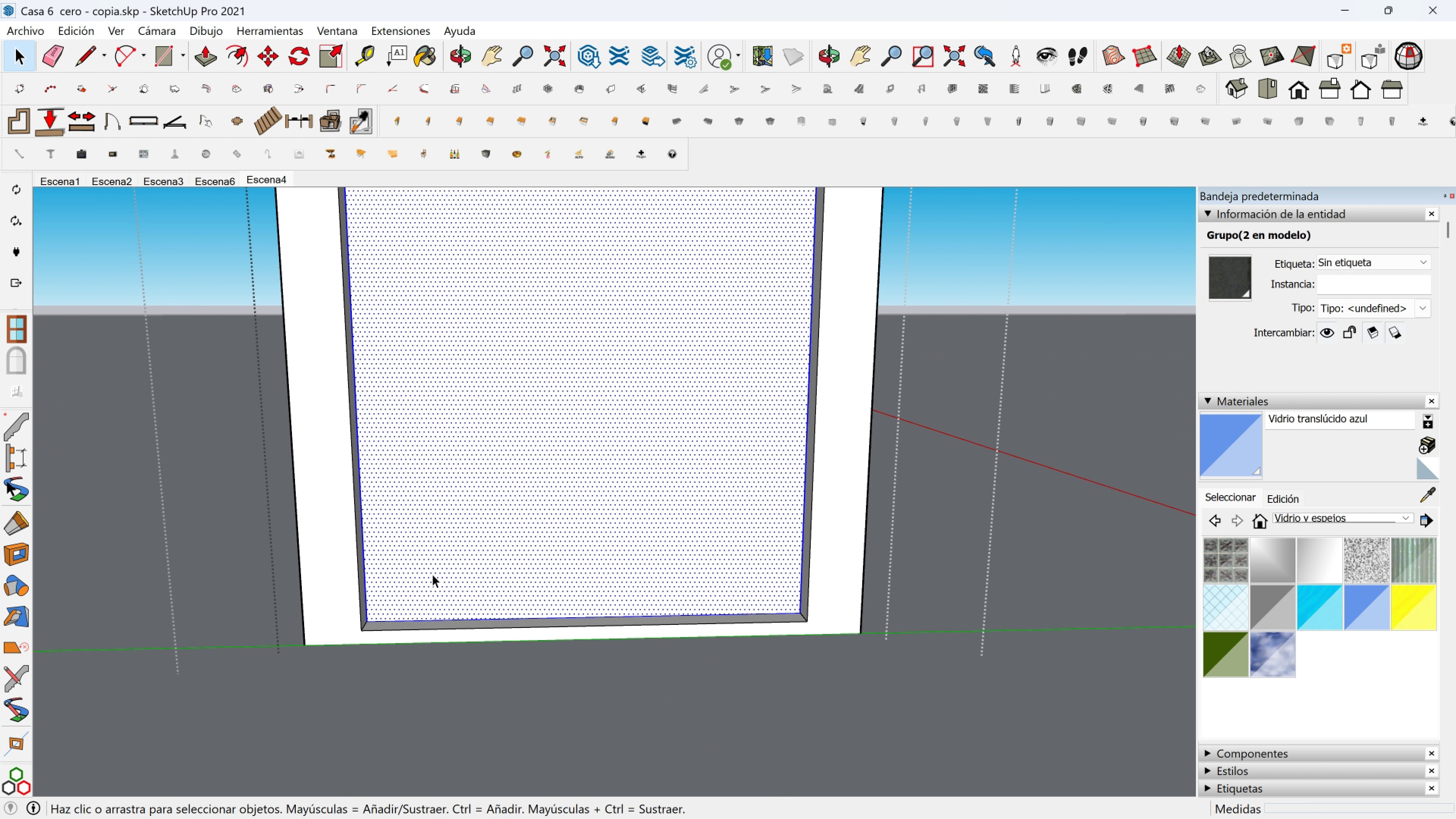 
triple_click([432, 574])
 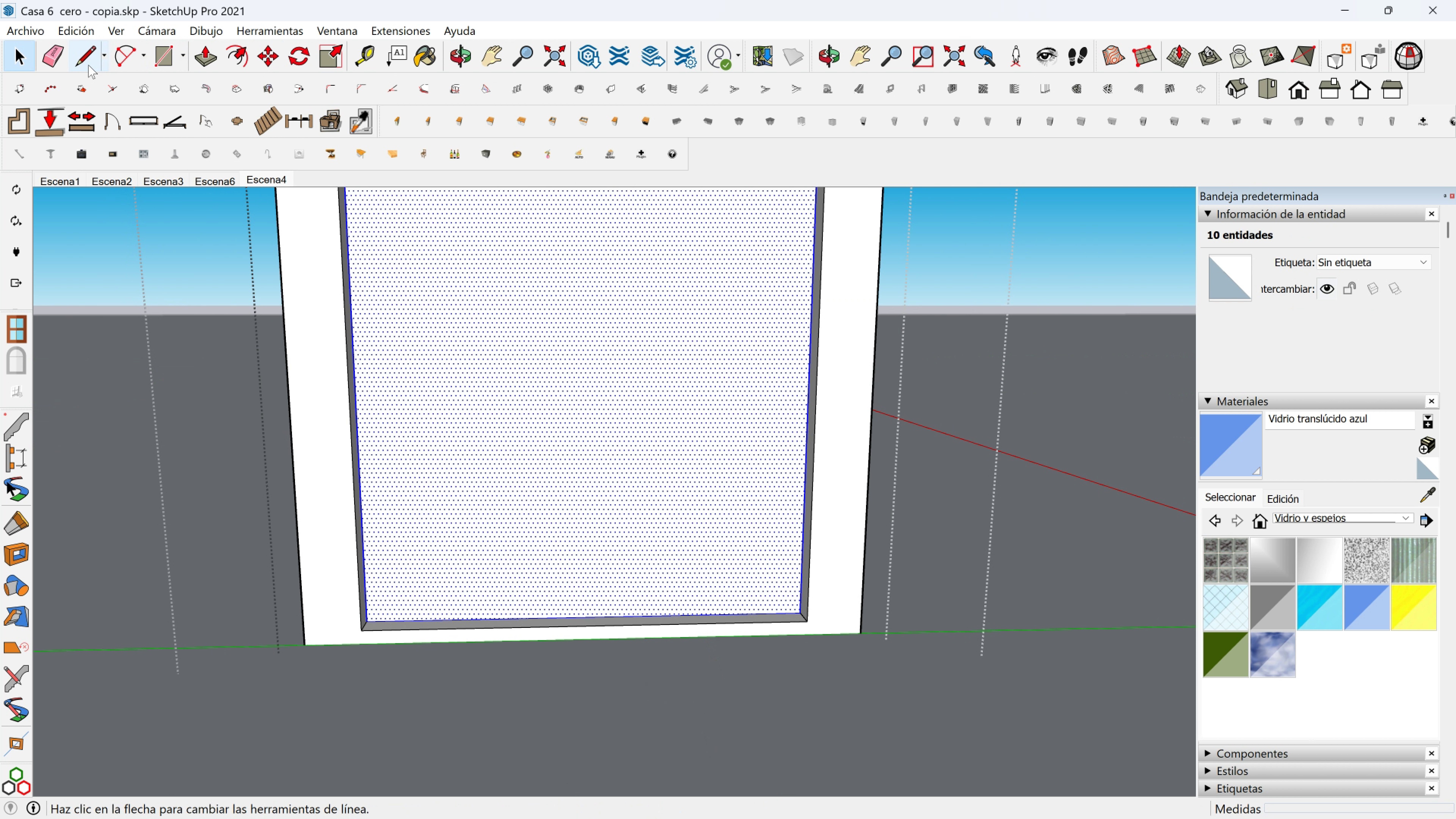 
left_click([166, 52])
 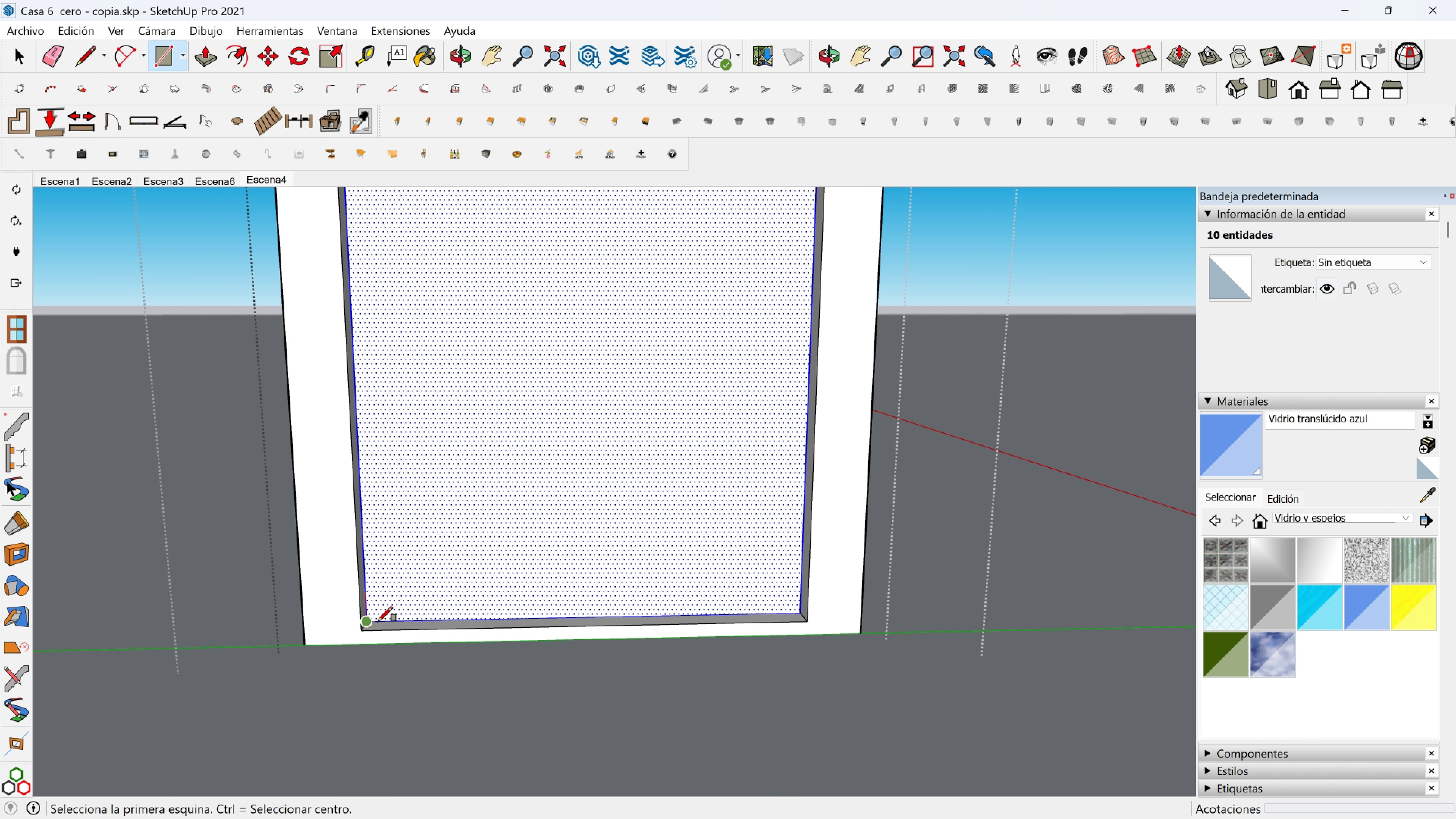 
left_click([374, 621])
 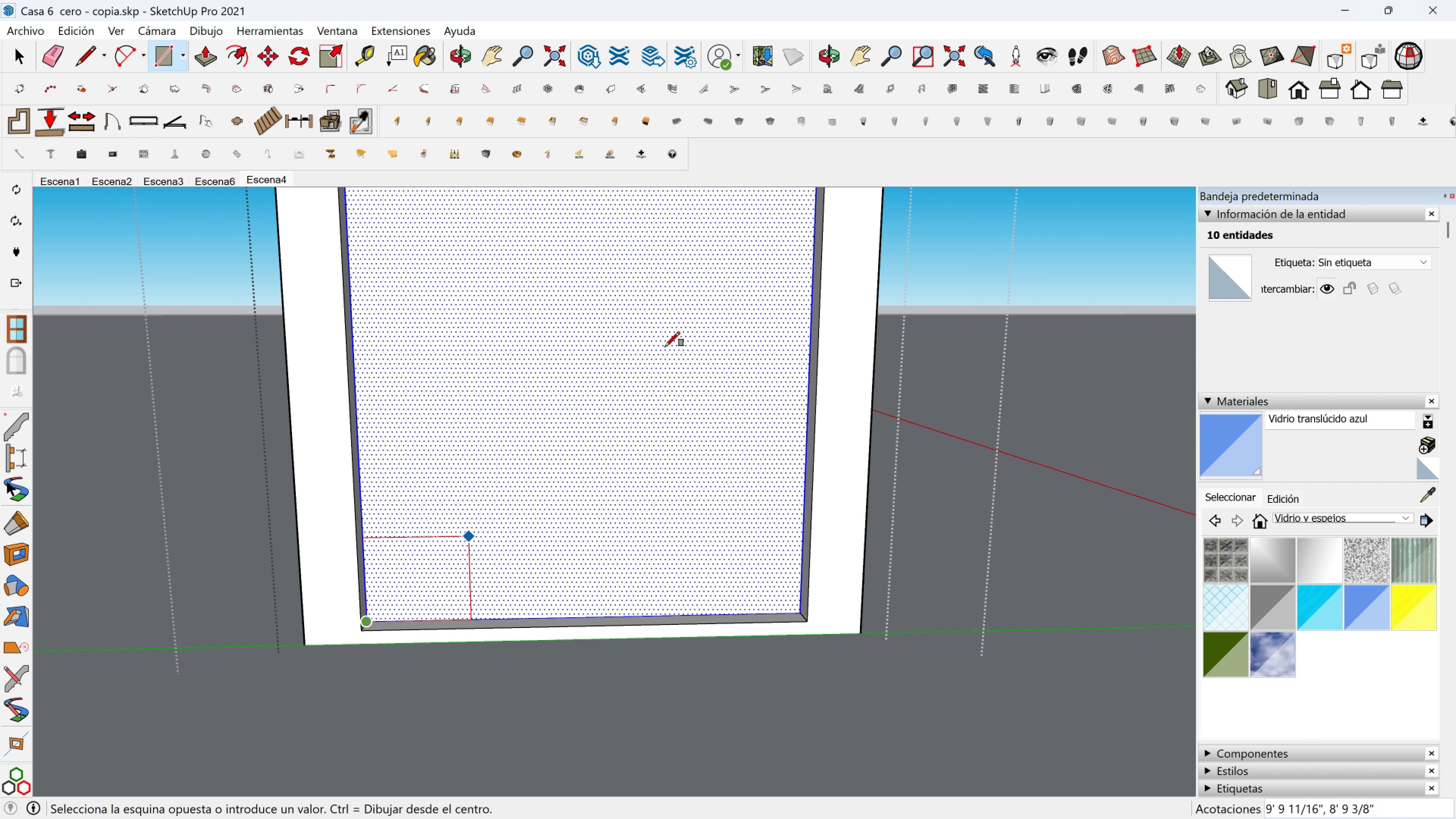 
key(Shift+ShiftLeft)
 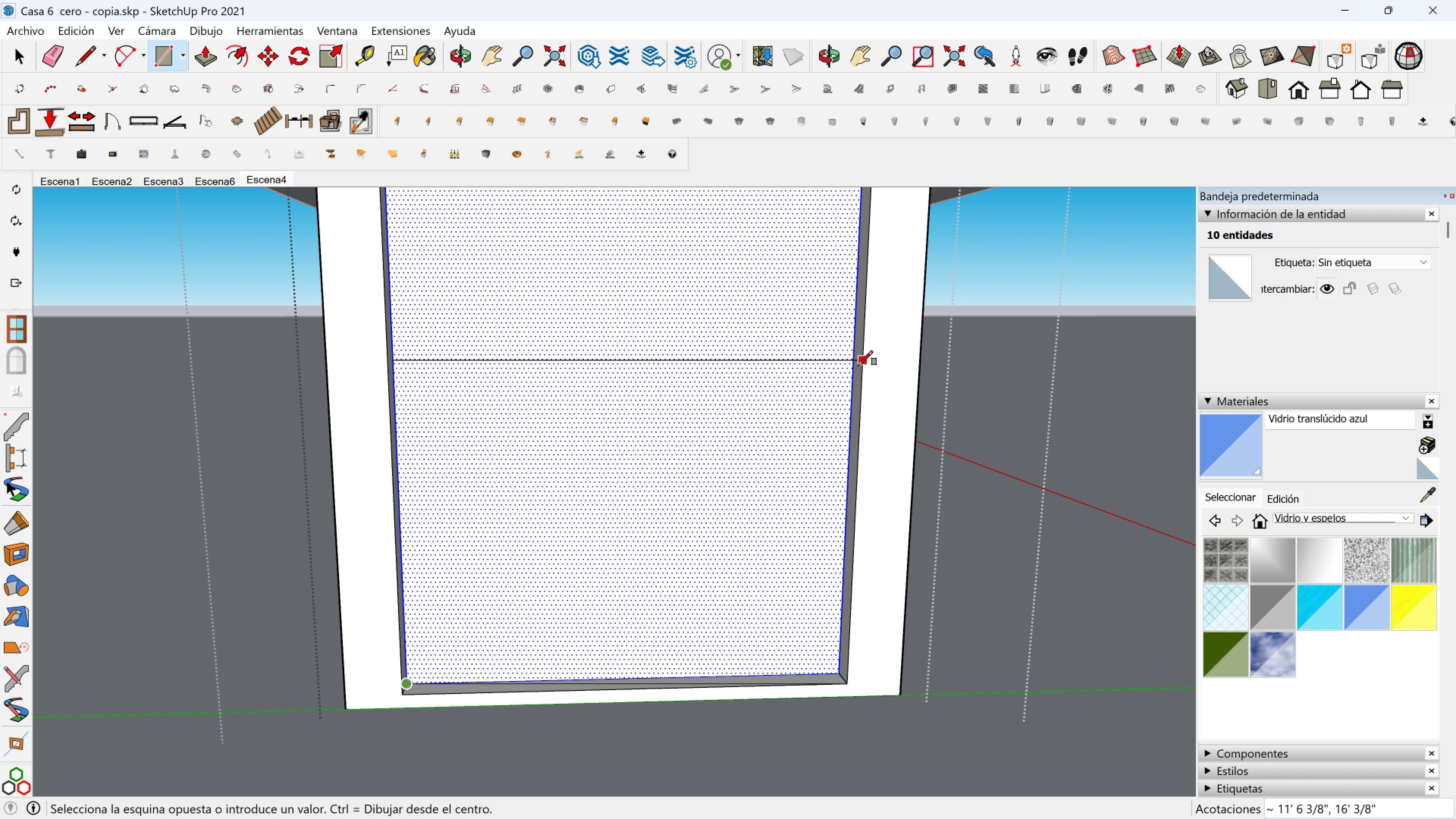 
wait(8.29)
 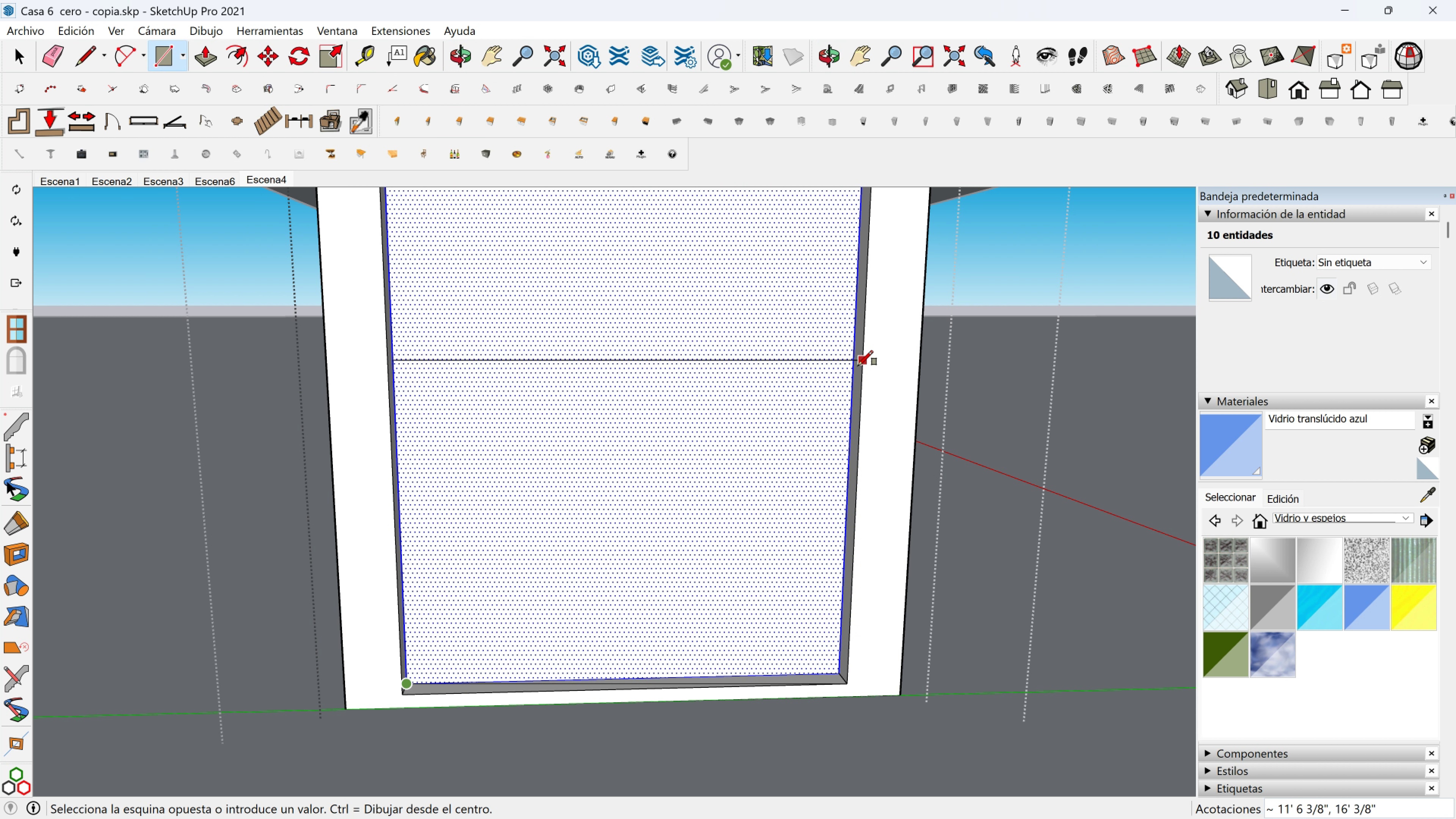 
left_click([82, 60])
 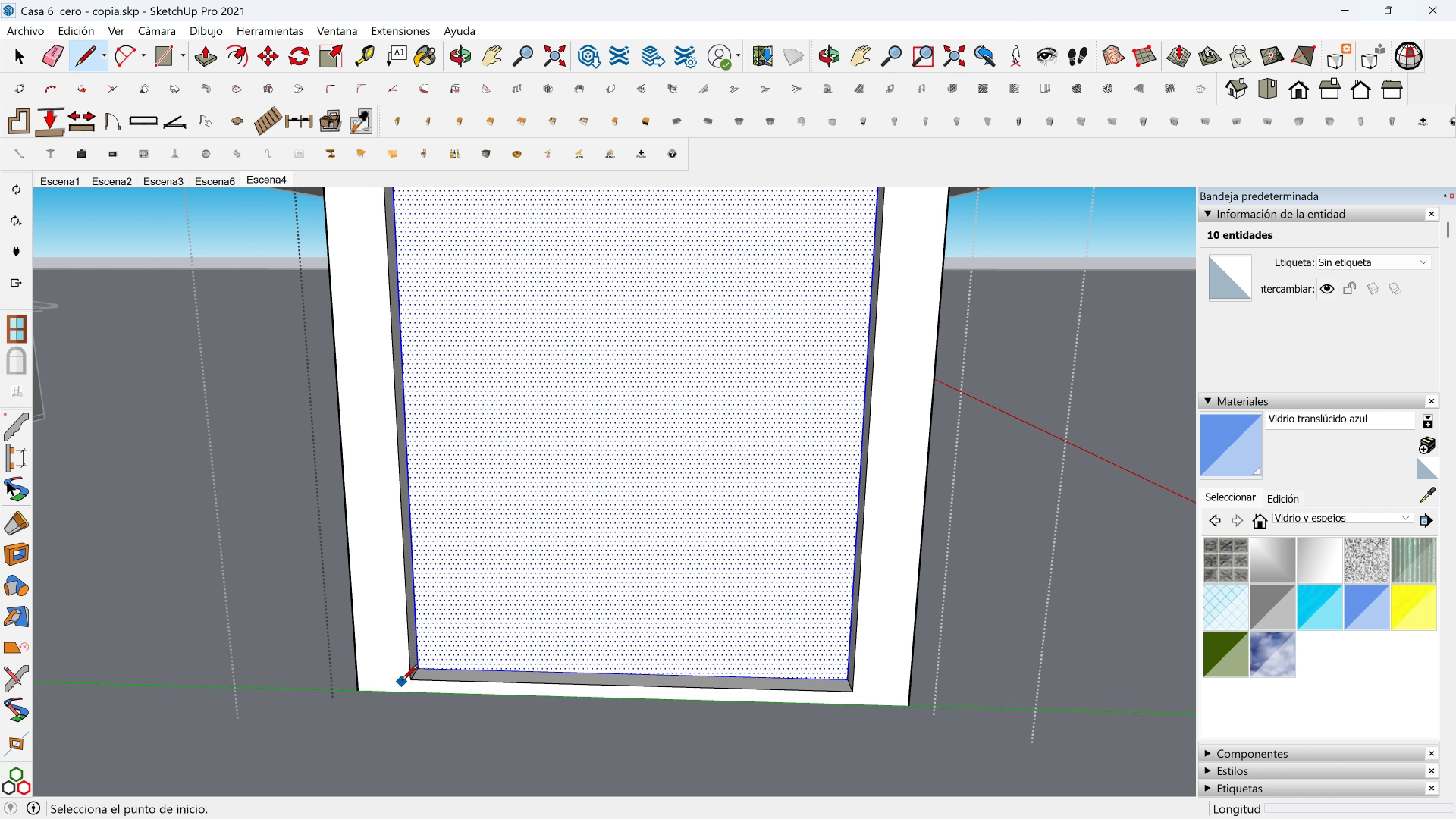 
left_click([424, 668])
 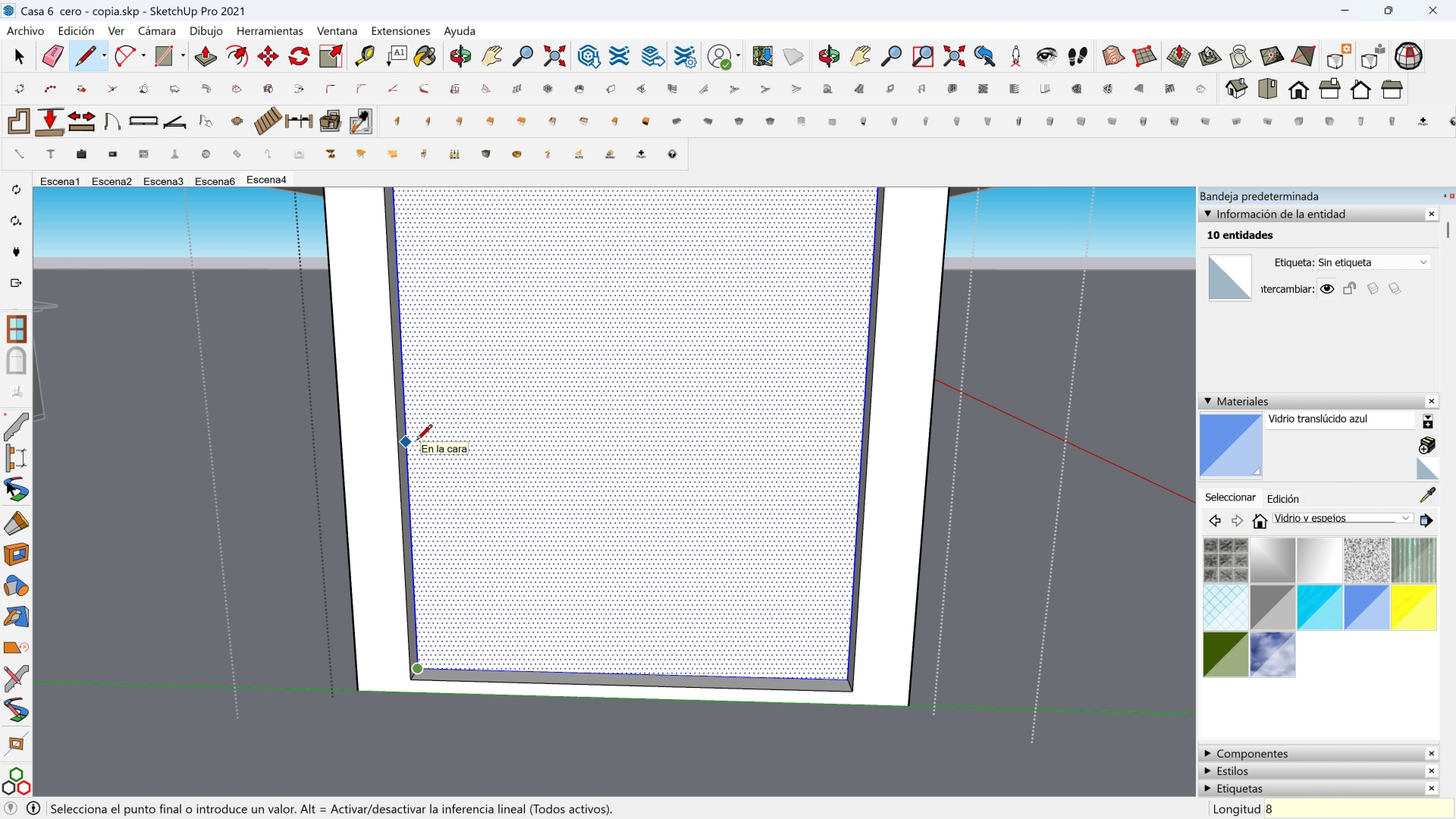 
key(8)
 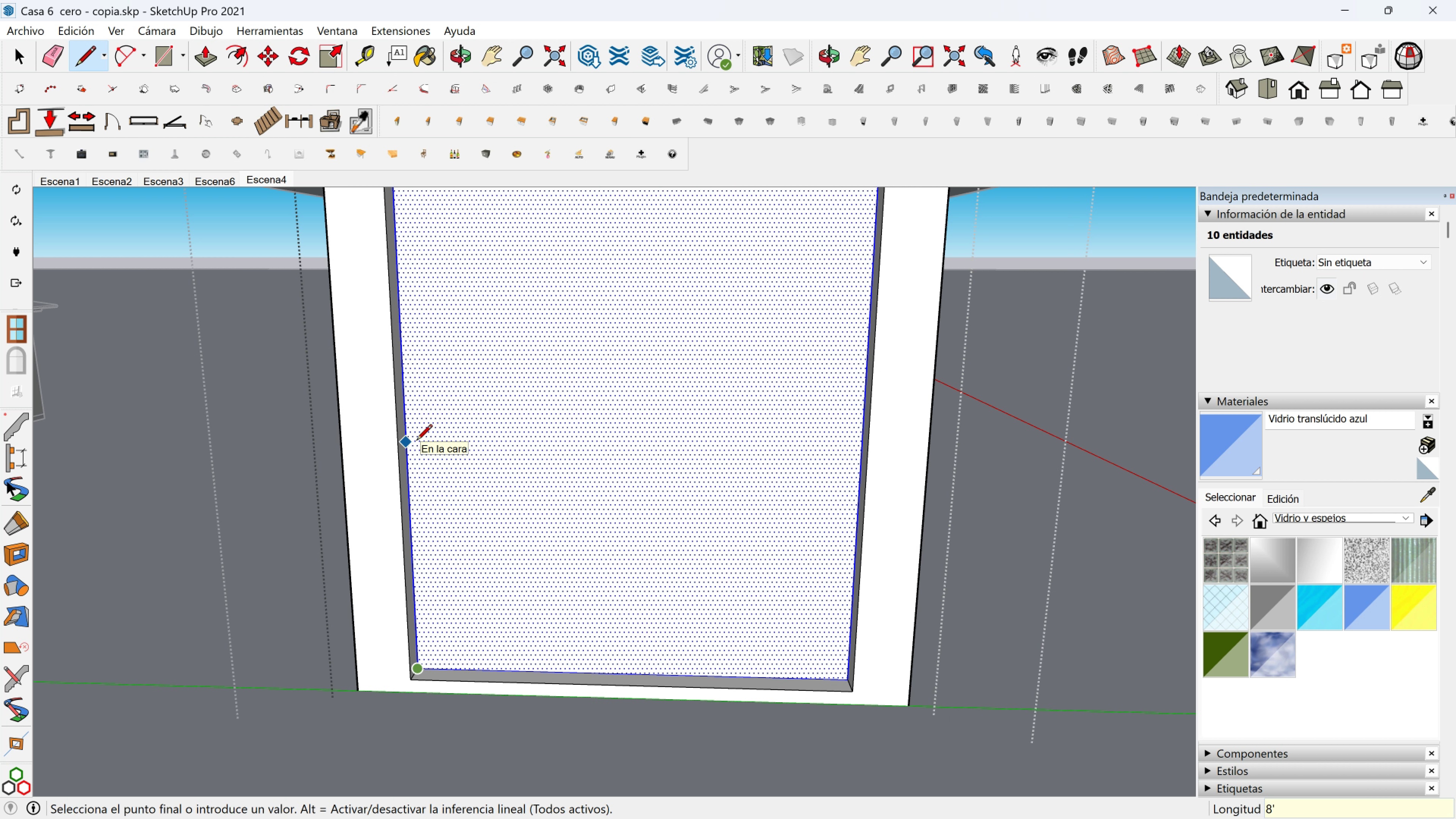 
key(BracketLeft)
 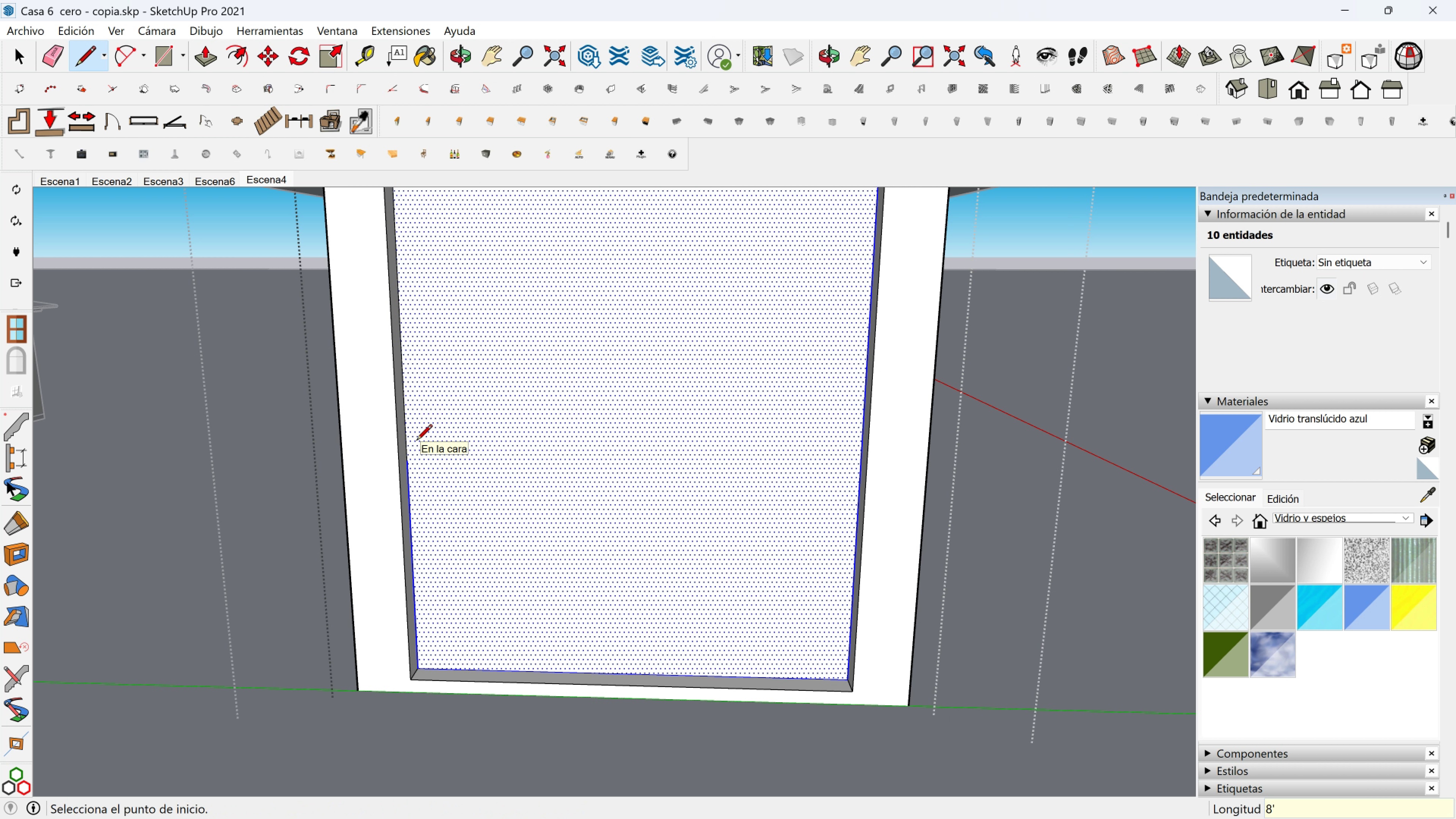 
key(Enter)
 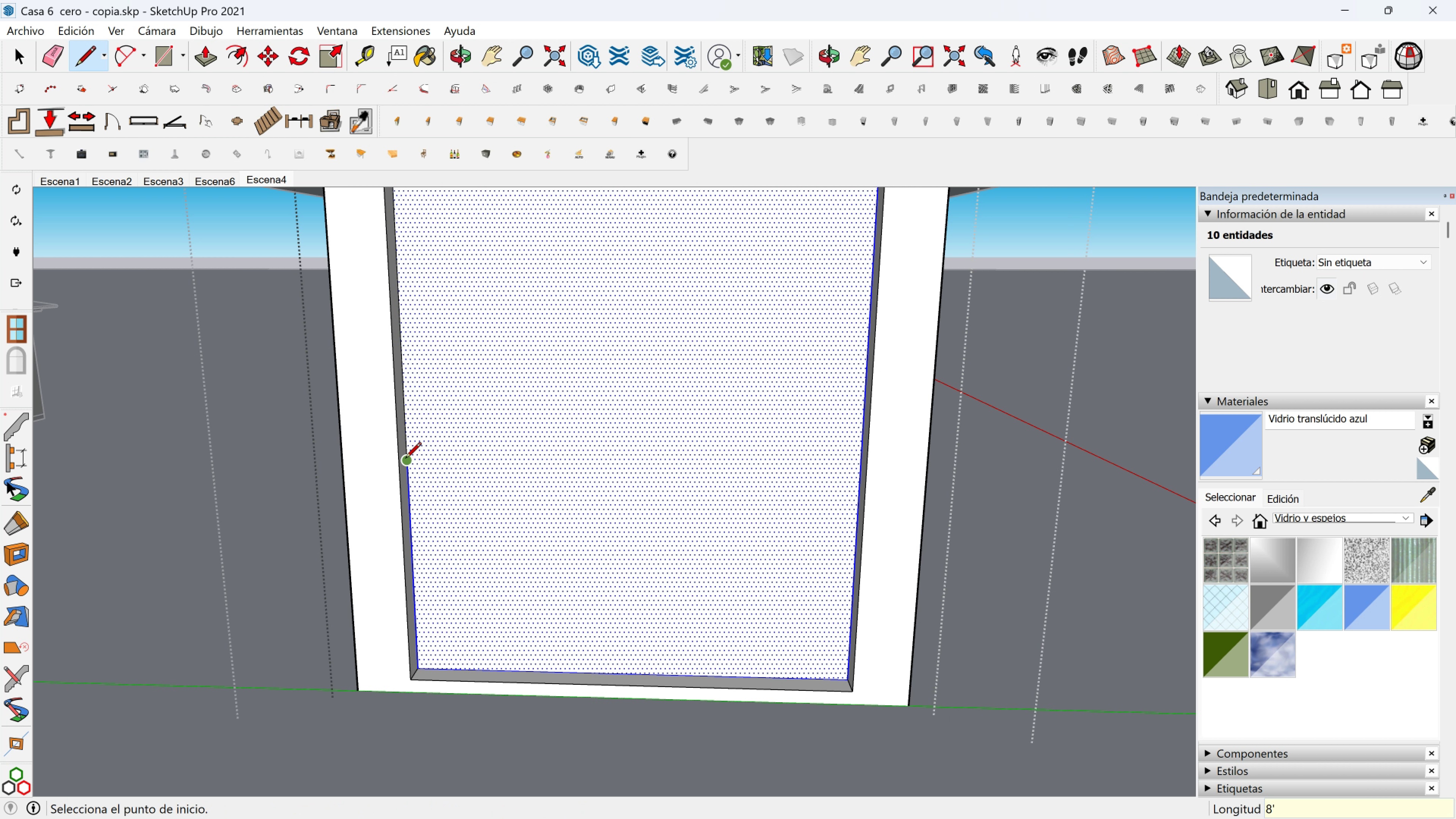 
left_click([405, 459])
 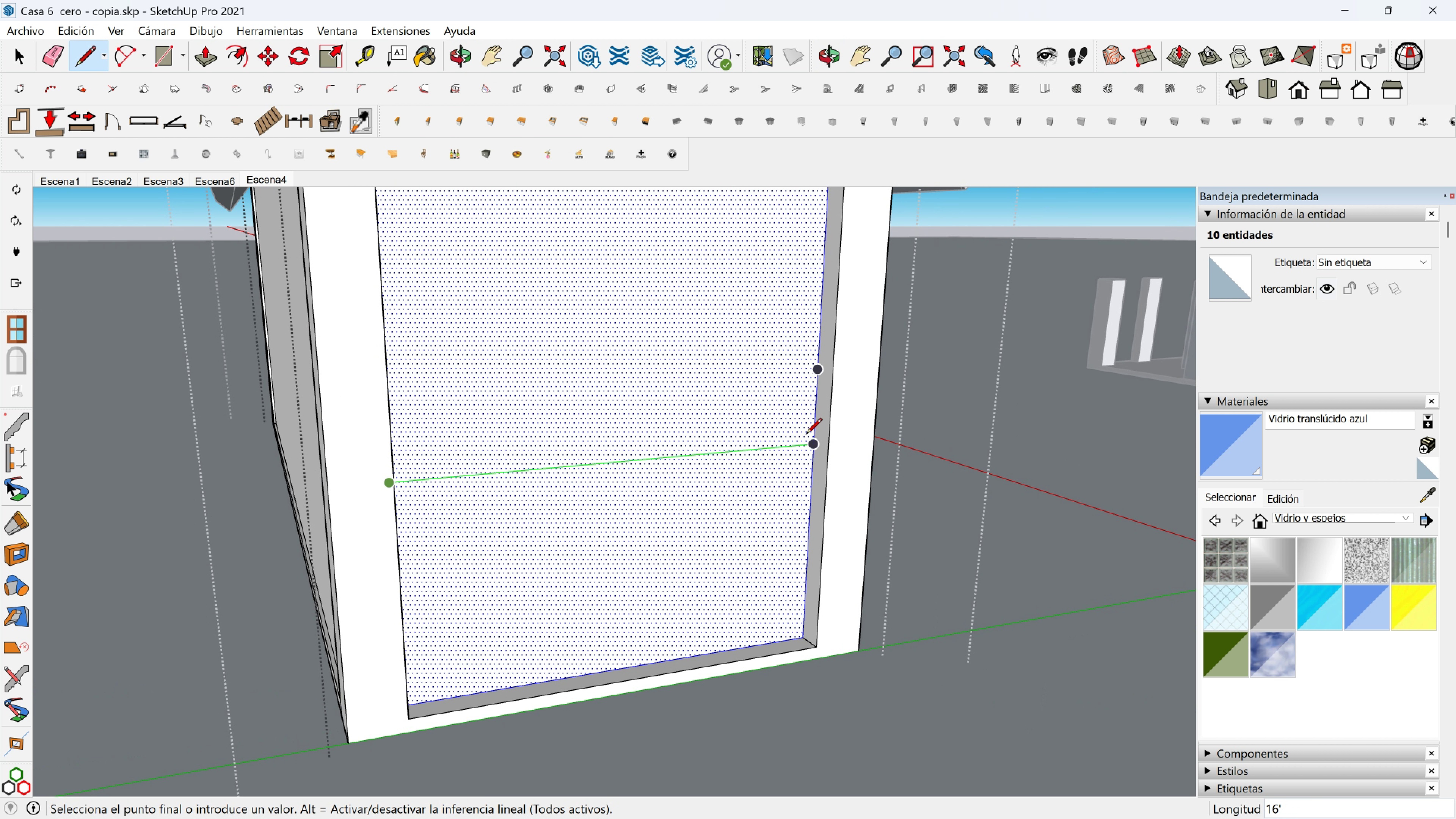 
left_click([809, 435])
 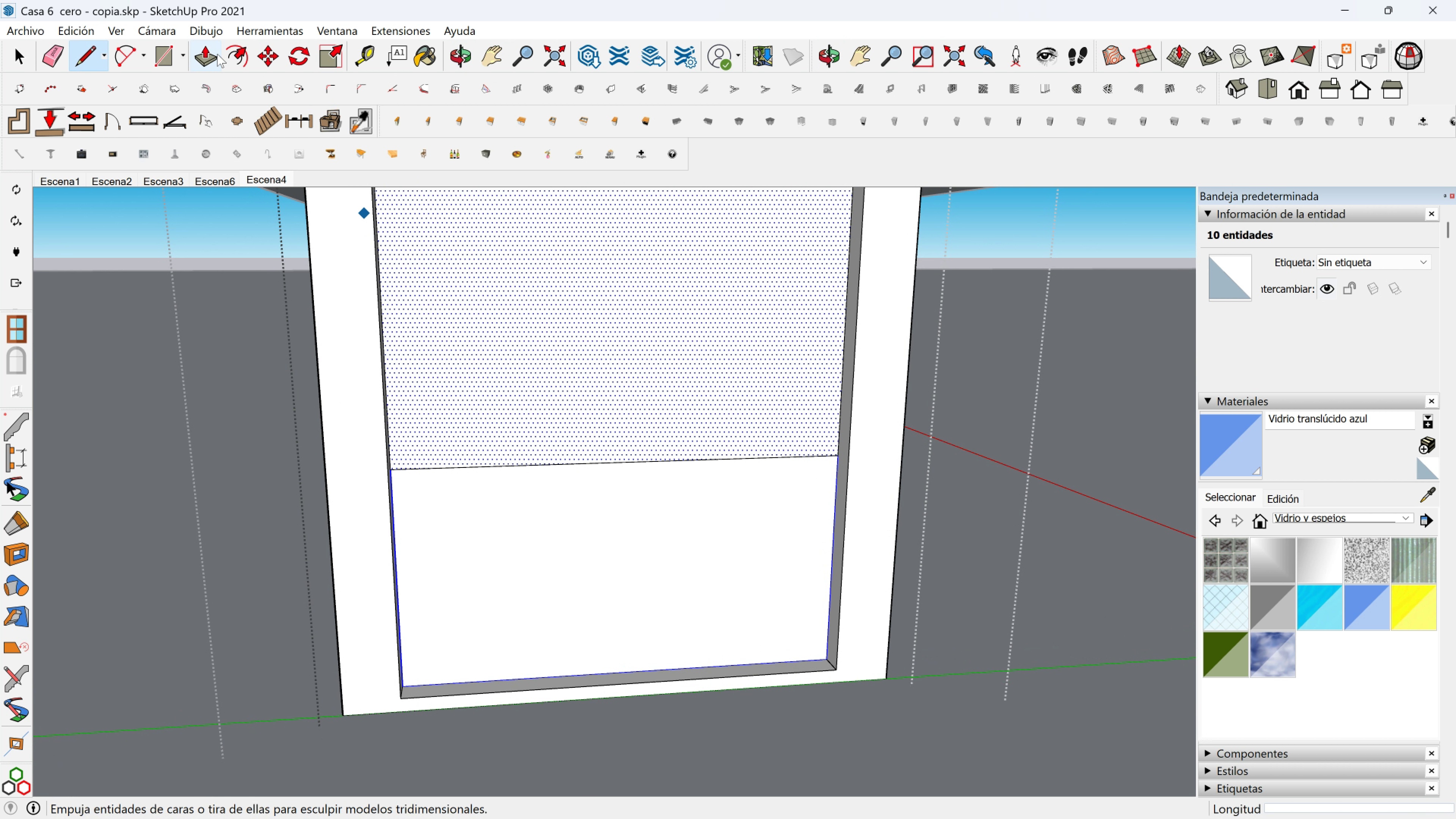 
double_click([236, 56])
 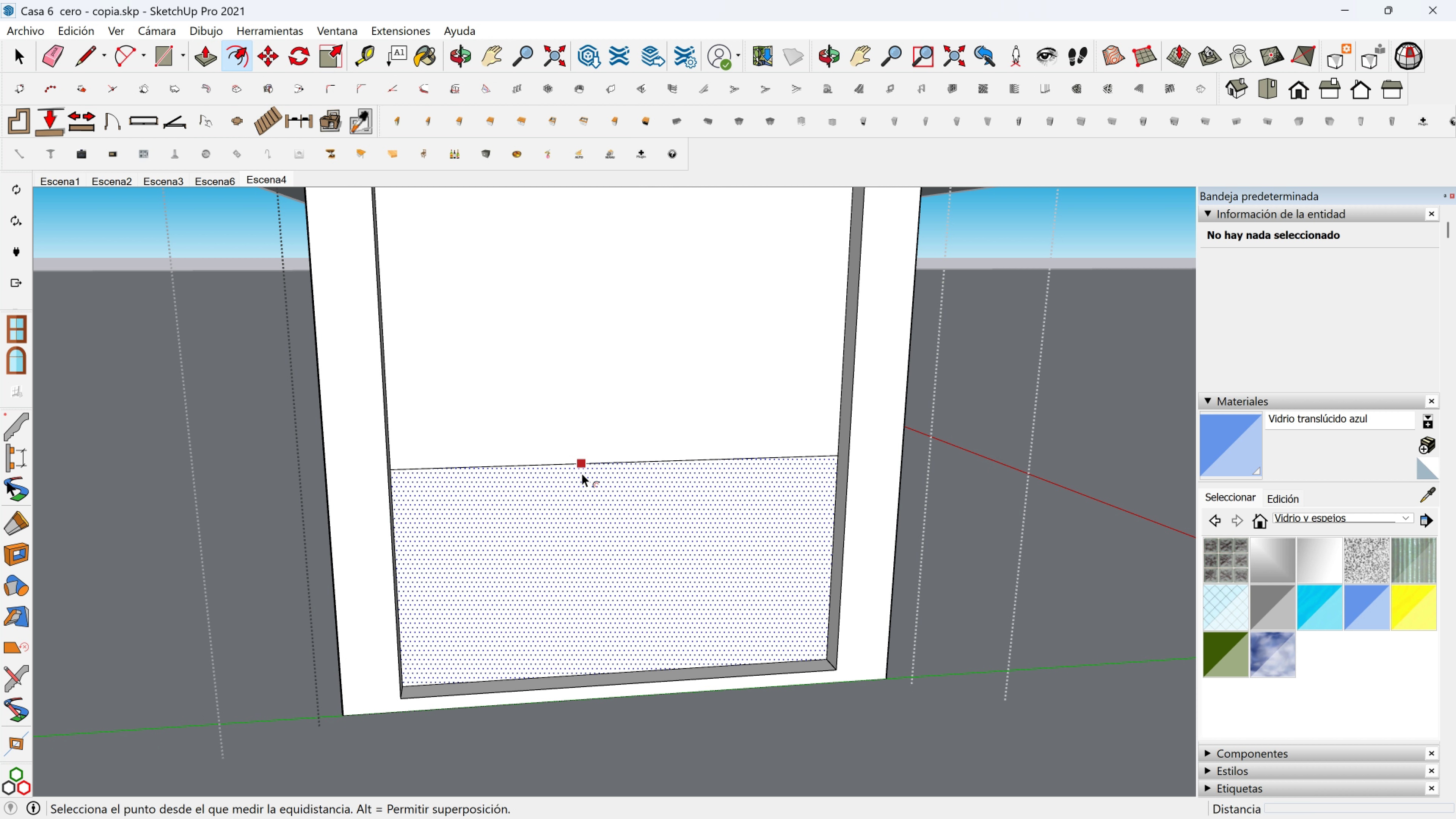 
left_click([582, 473])
 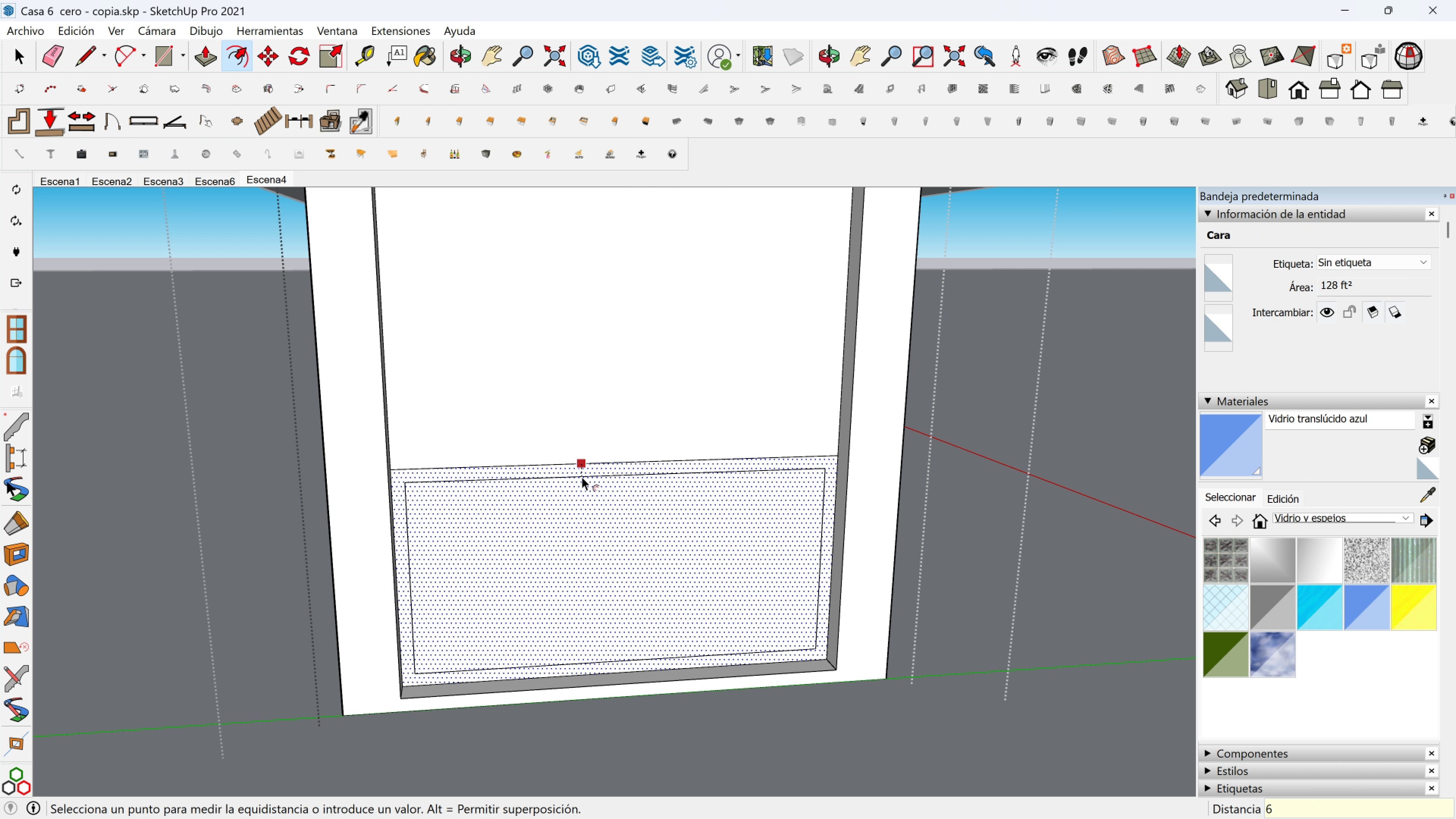 
key(6)
 